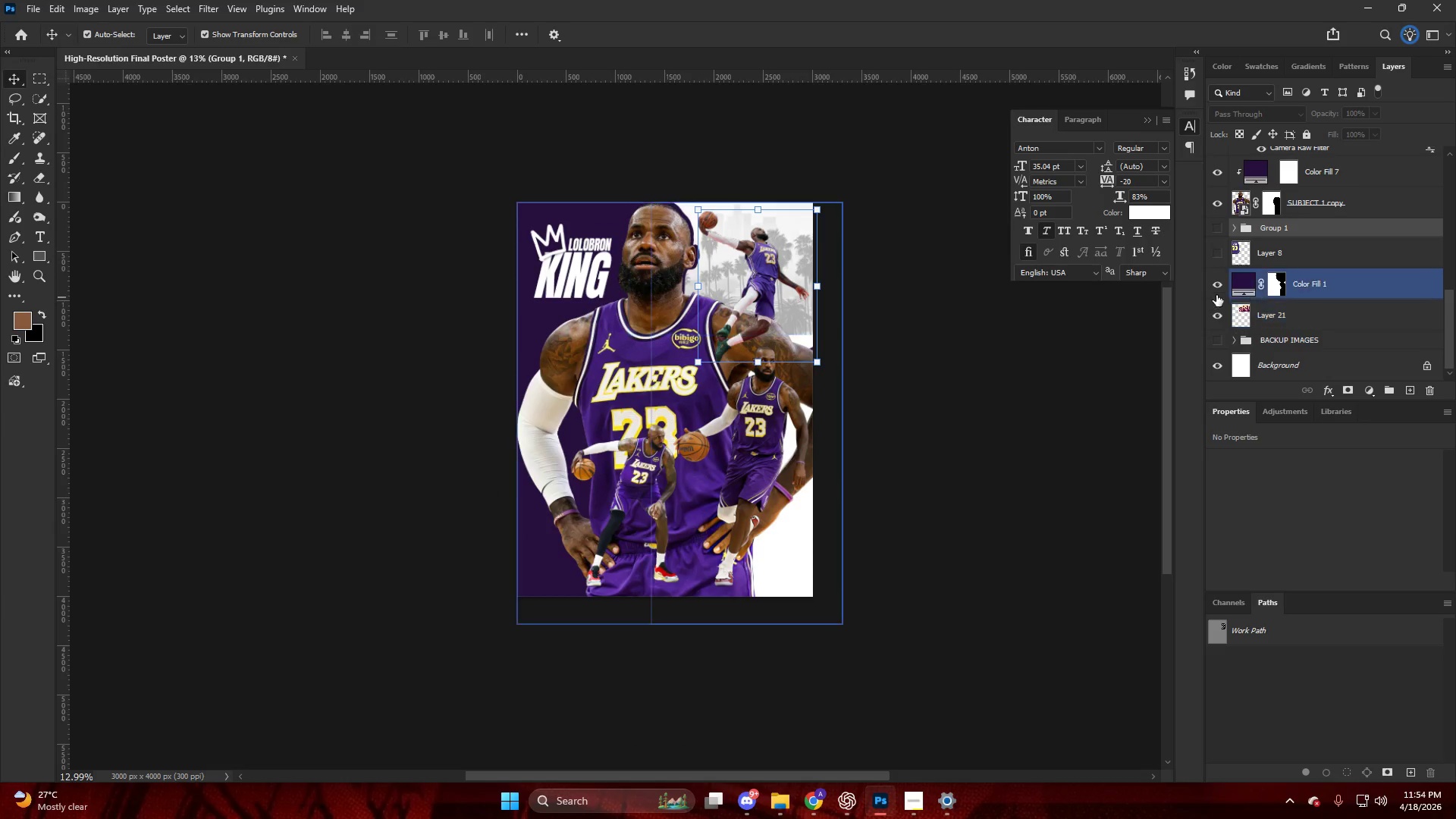 
left_click([1213, 228])
 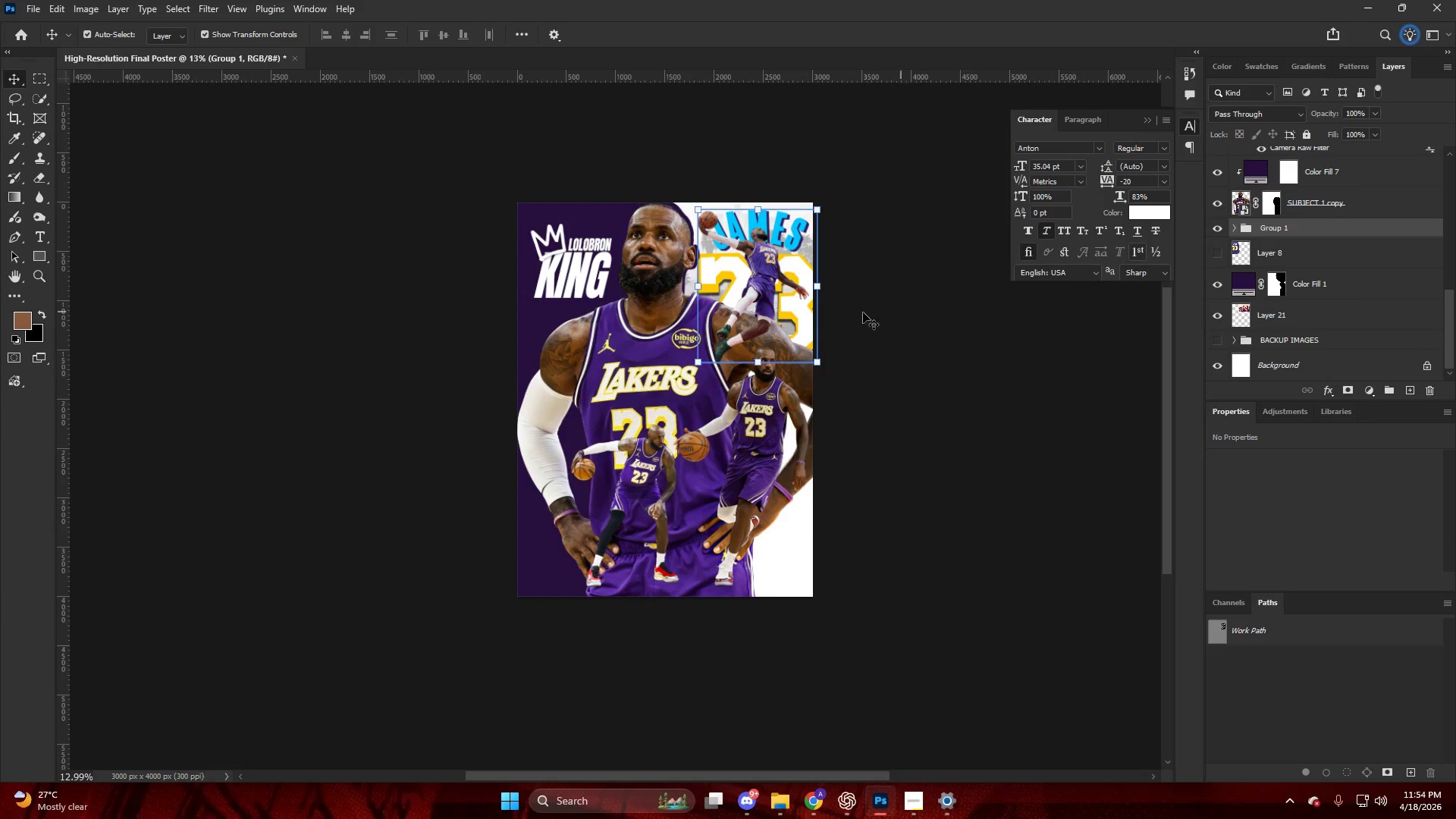 
key(Control+T)
 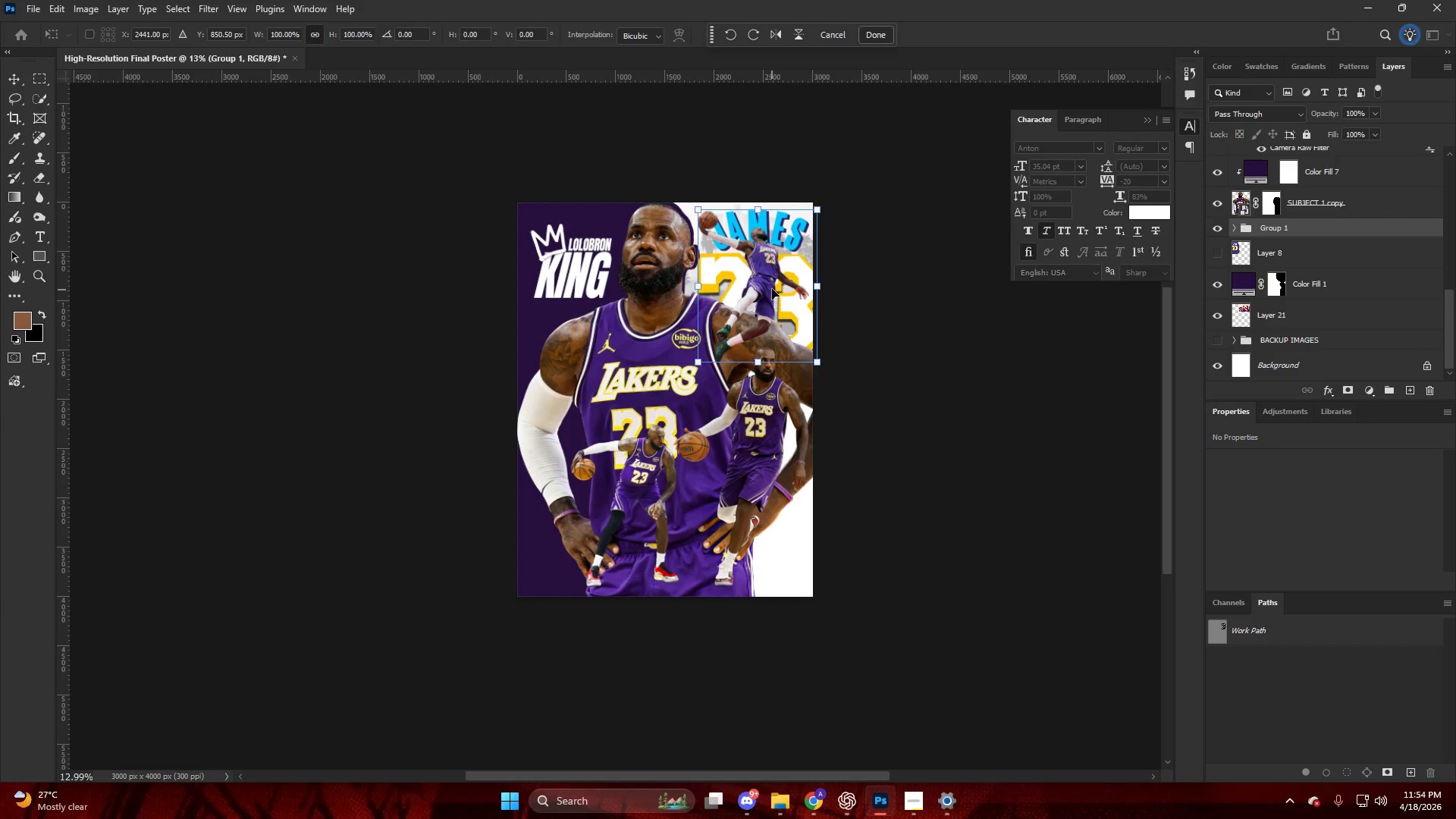 
hold_key(key=AltLeft, duration=0.36)
 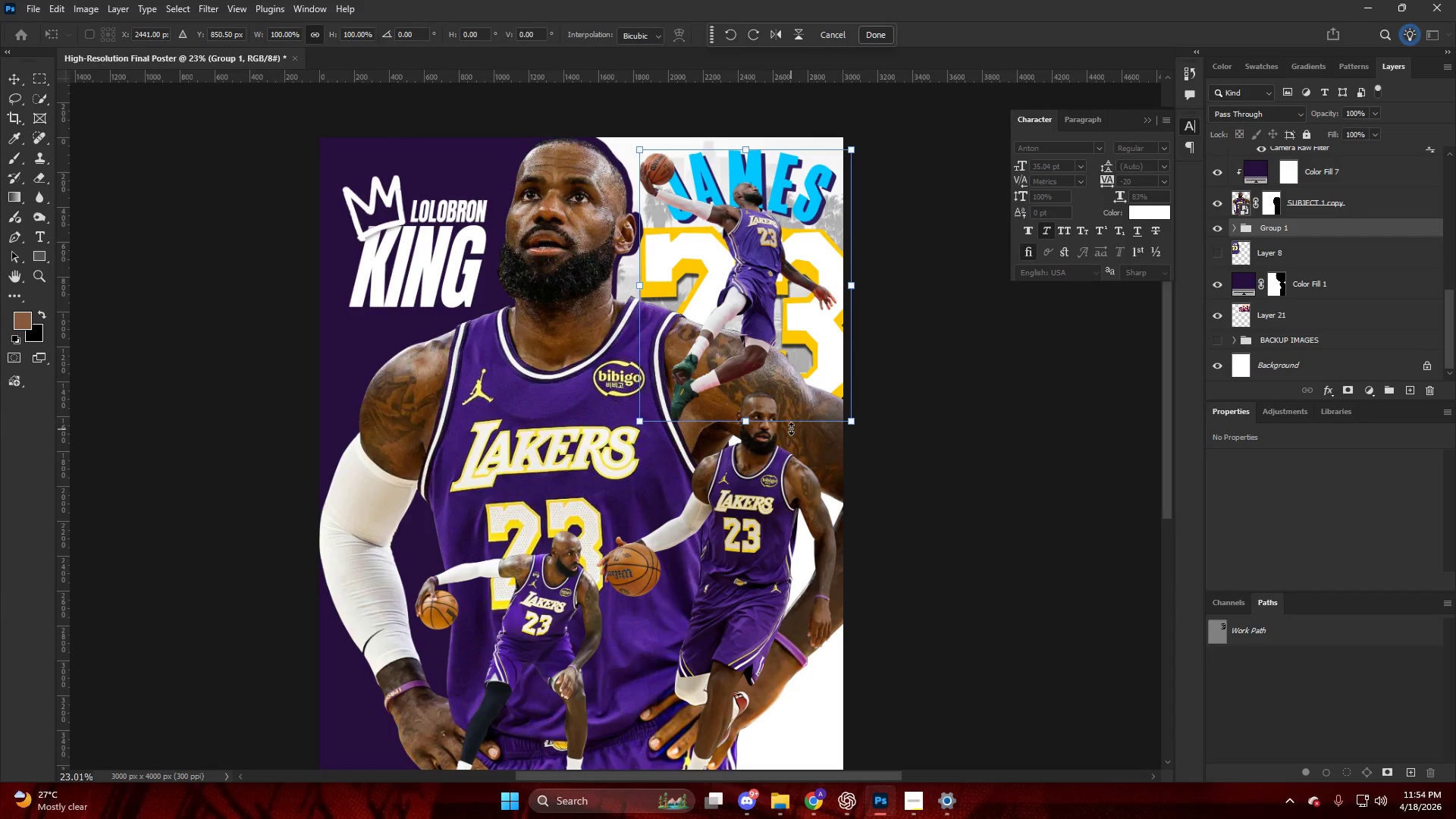 
left_click_drag(start_coordinate=[786, 299], to_coordinate=[791, 429])
 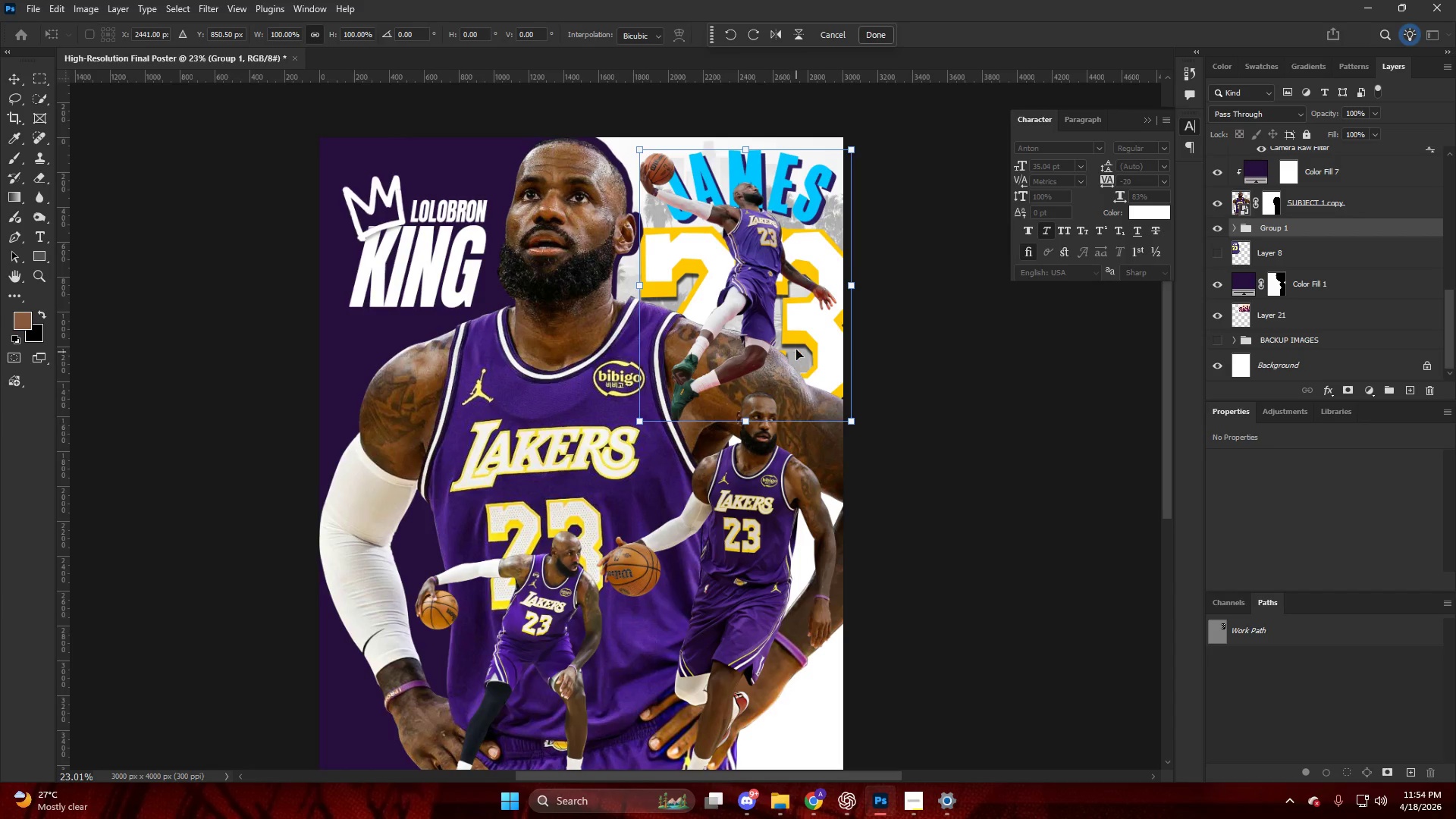 
scroll: coordinate [774, 286], scroll_direction: up, amount: 6.0
 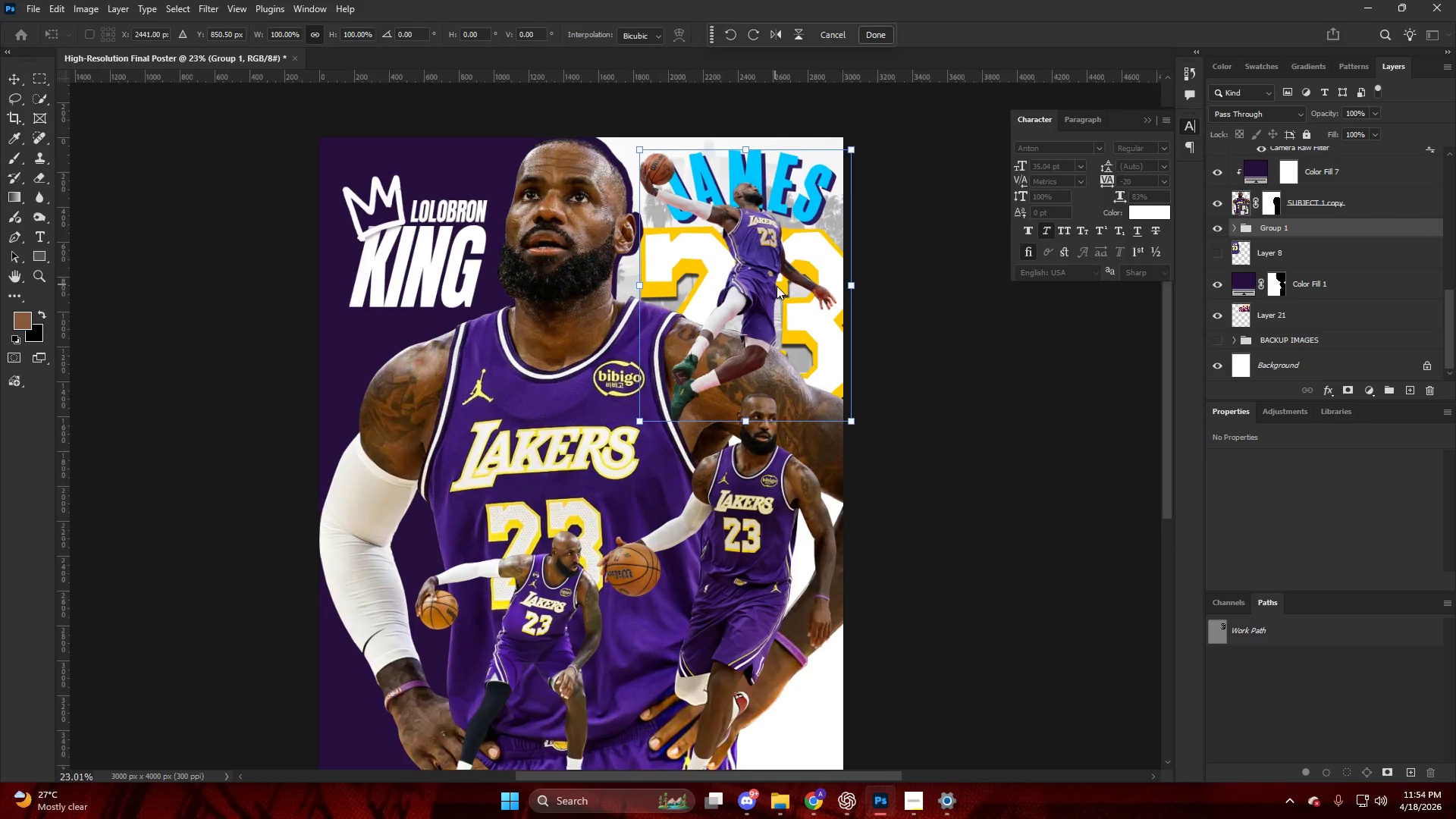 
left_click_drag(start_coordinate=[796, 350], to_coordinate=[795, 302])
 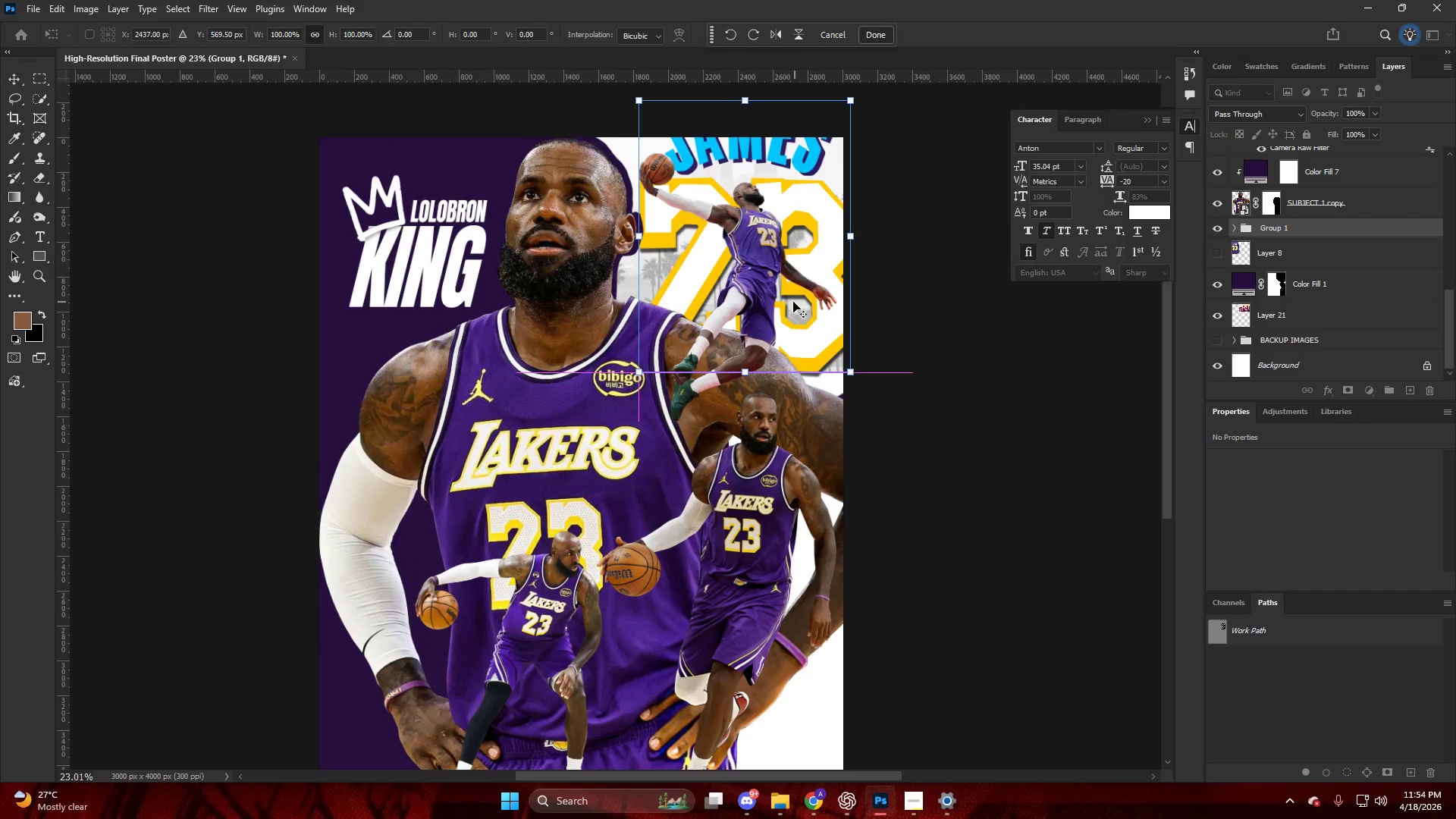 
key(Alt+AltLeft)
 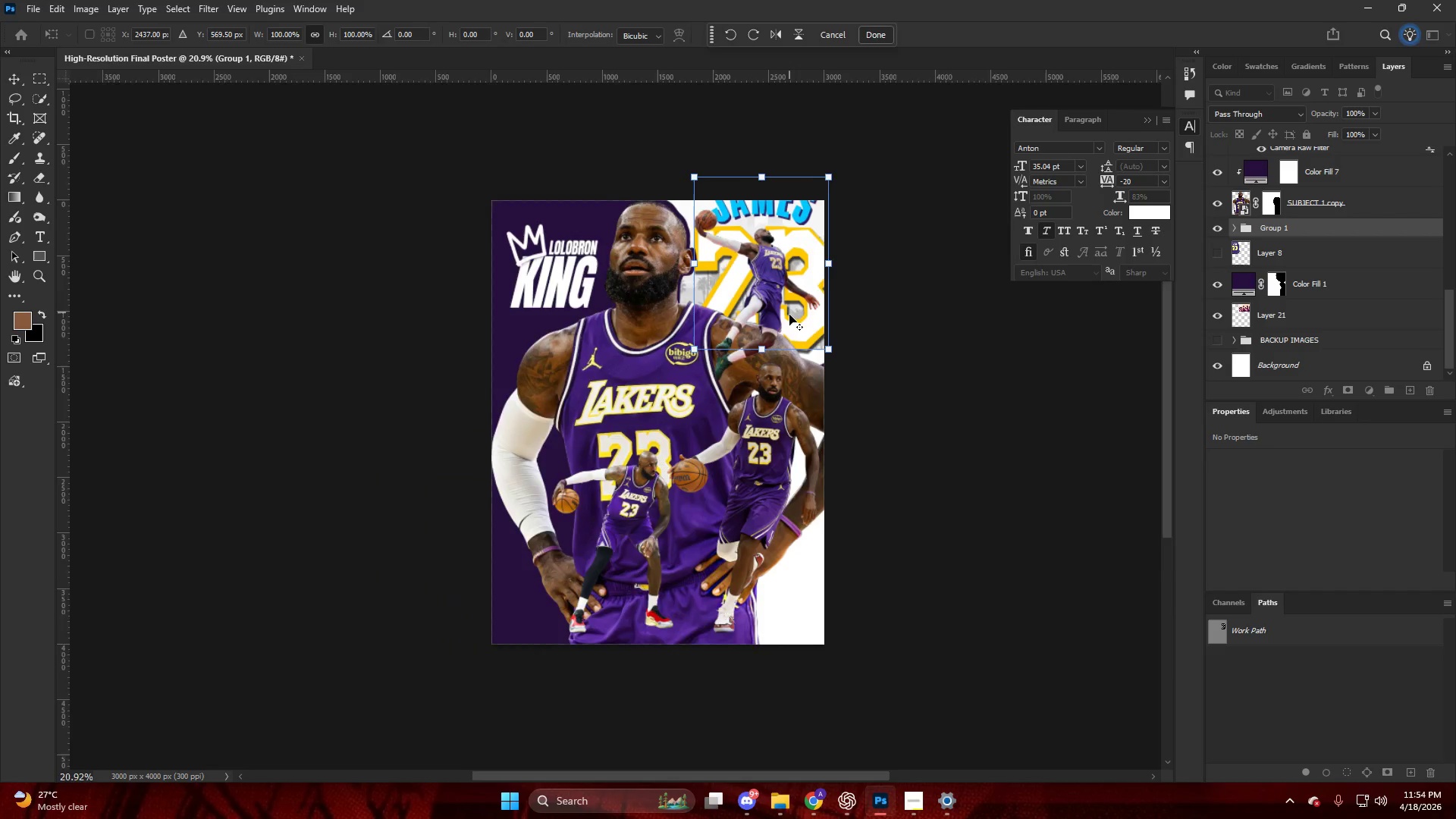 
scroll: coordinate [789, 312], scroll_direction: down, amount: 6.0
 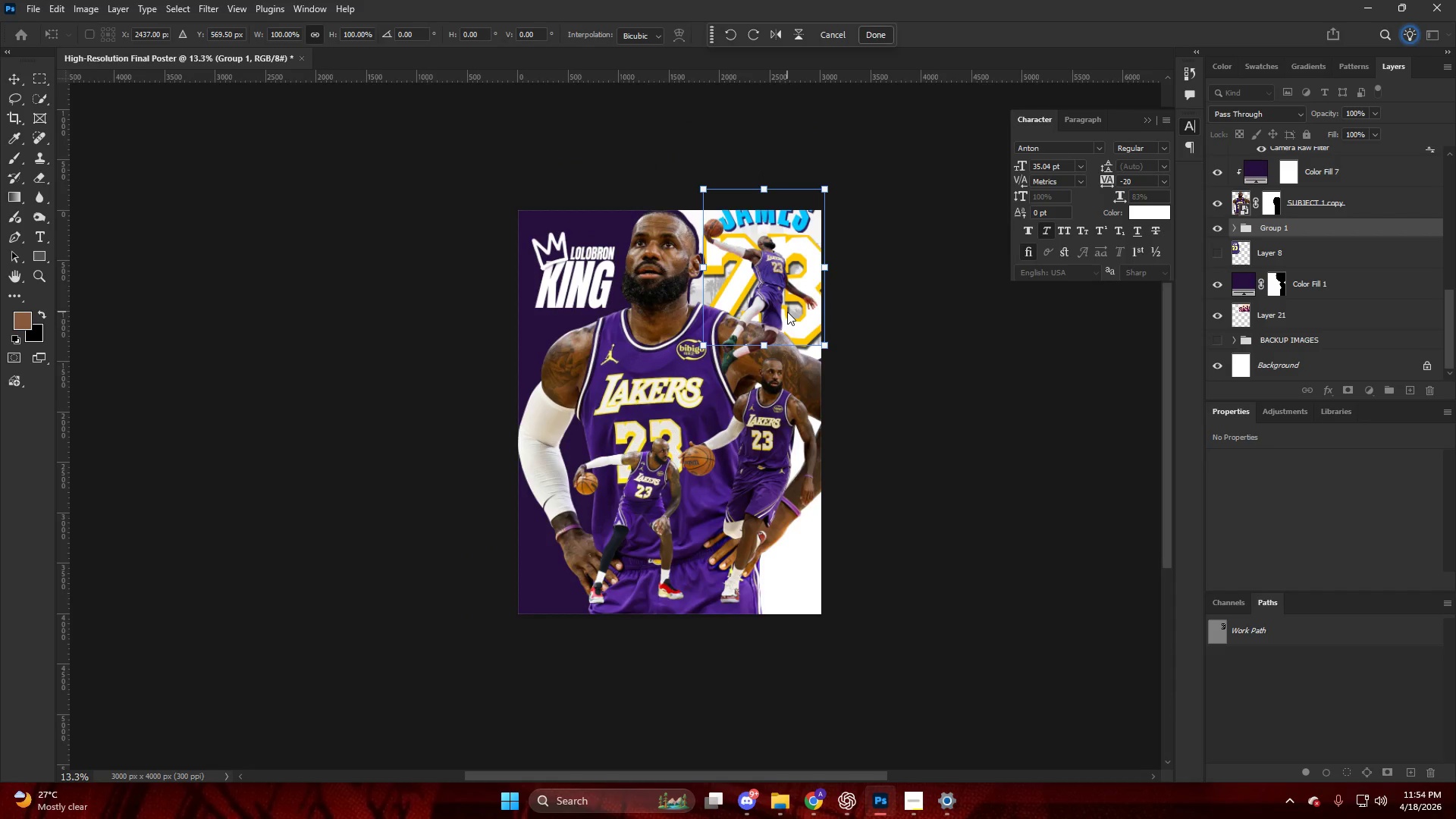 
left_click_drag(start_coordinate=[788, 317], to_coordinate=[784, 368])
 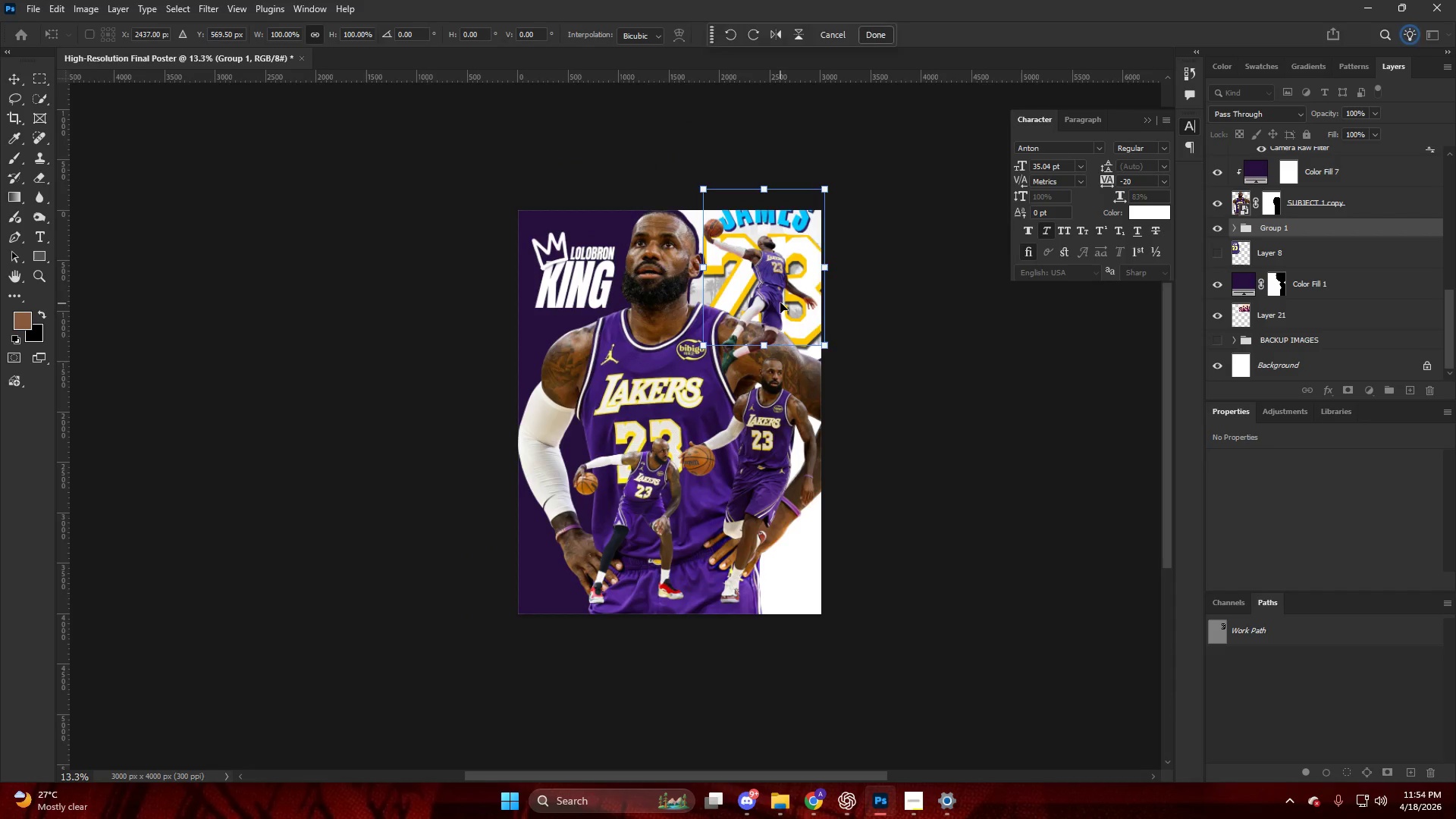 
left_click_drag(start_coordinate=[781, 303], to_coordinate=[800, 664])
 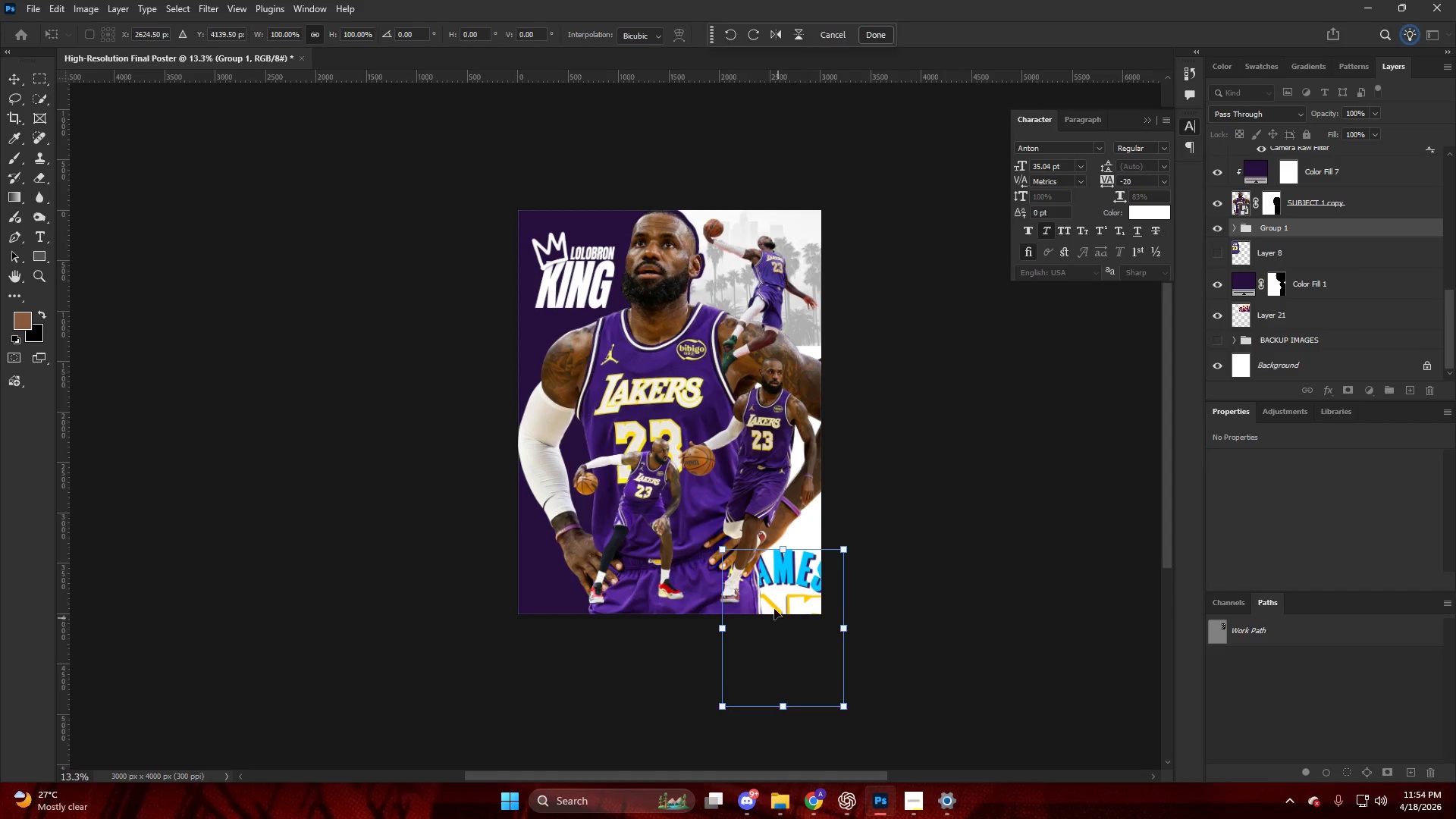 
hold_key(key=AltLeft, duration=1.12)
left_click_drag(start_coordinate=[777, 550], to_coordinate=[786, 598])
 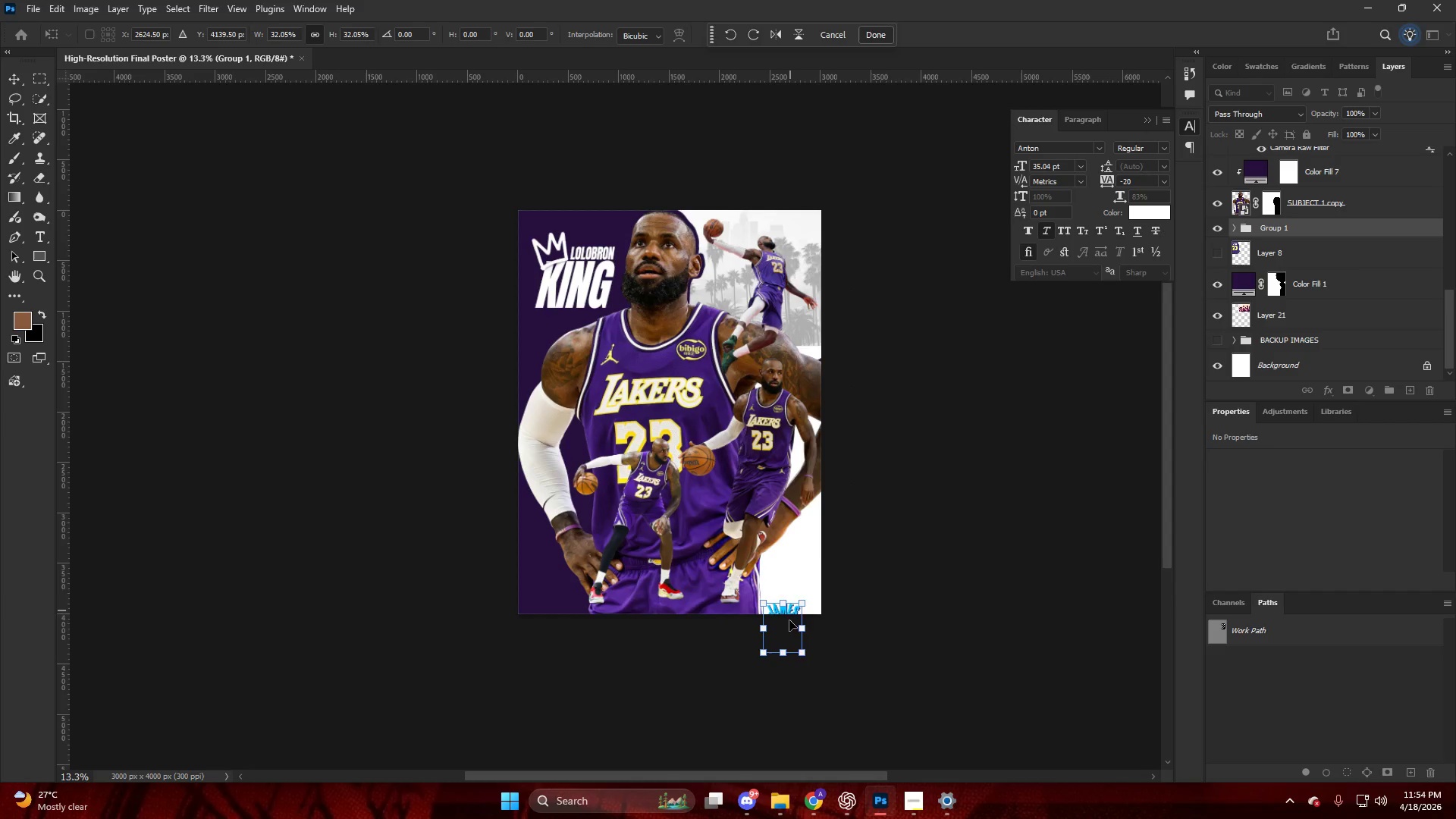 
left_click_drag(start_coordinate=[789, 620], to_coordinate=[792, 569])
 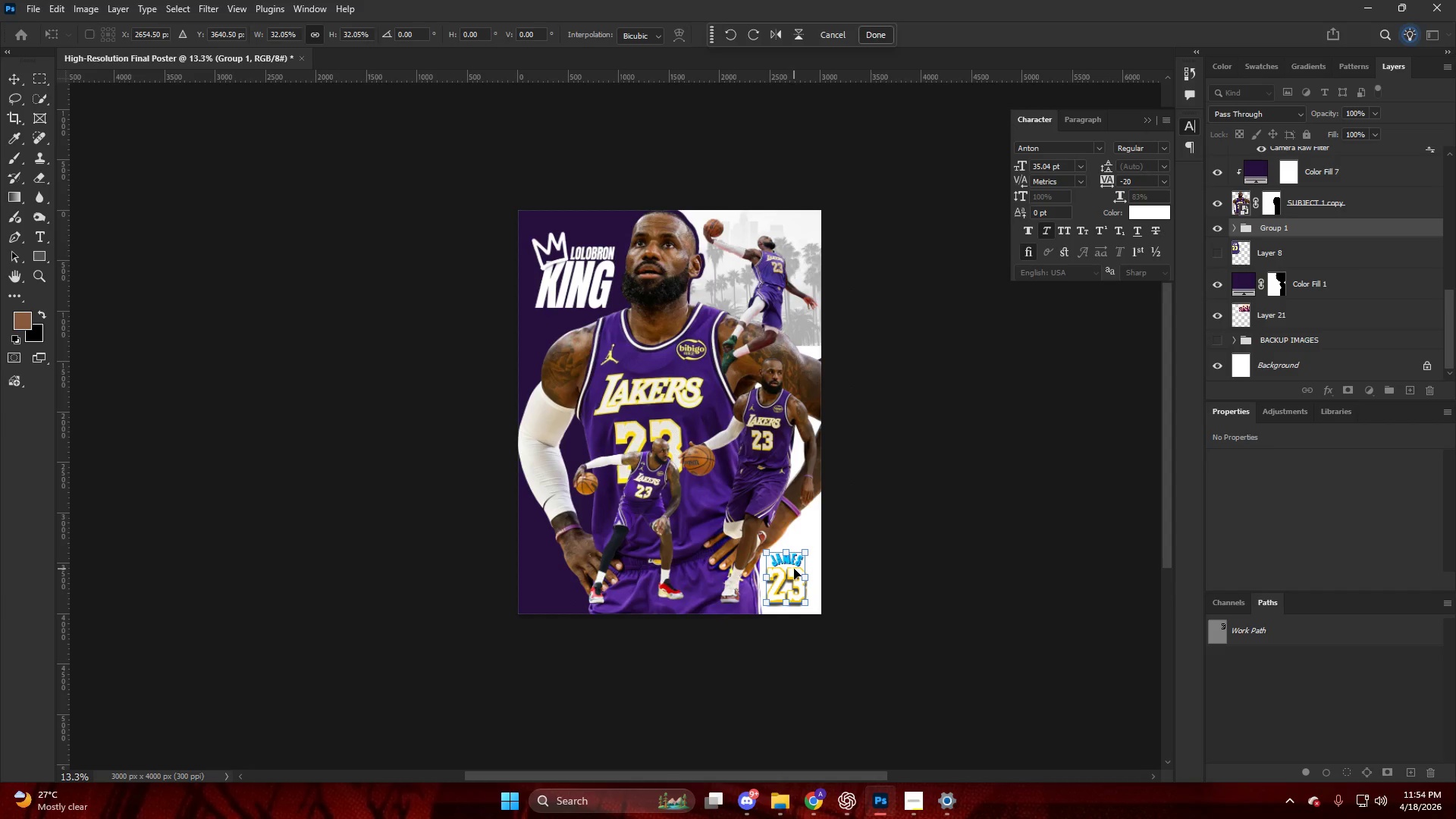 
hold_key(key=AltLeft, duration=0.53)
 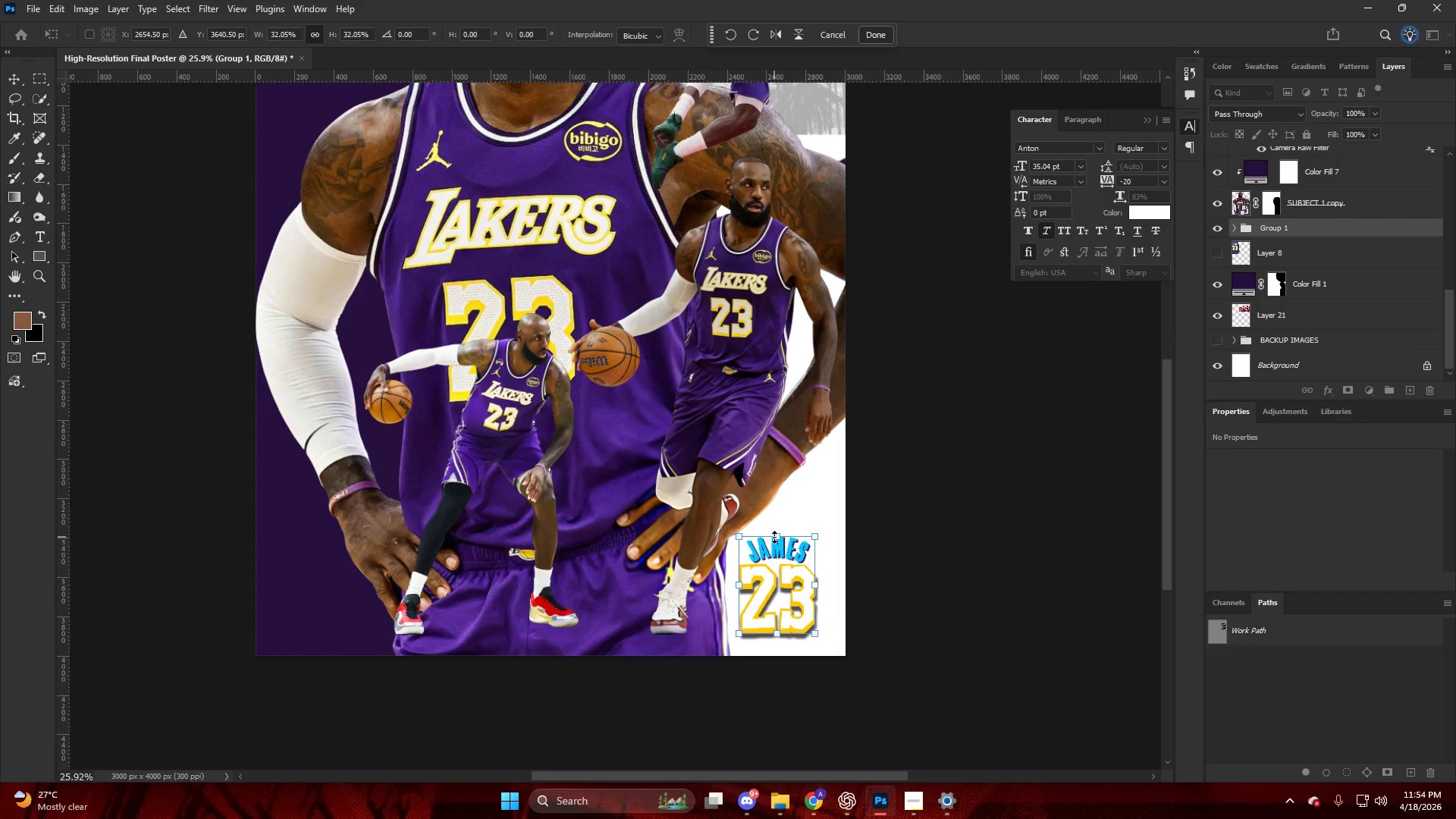 
left_click([792, 568])
 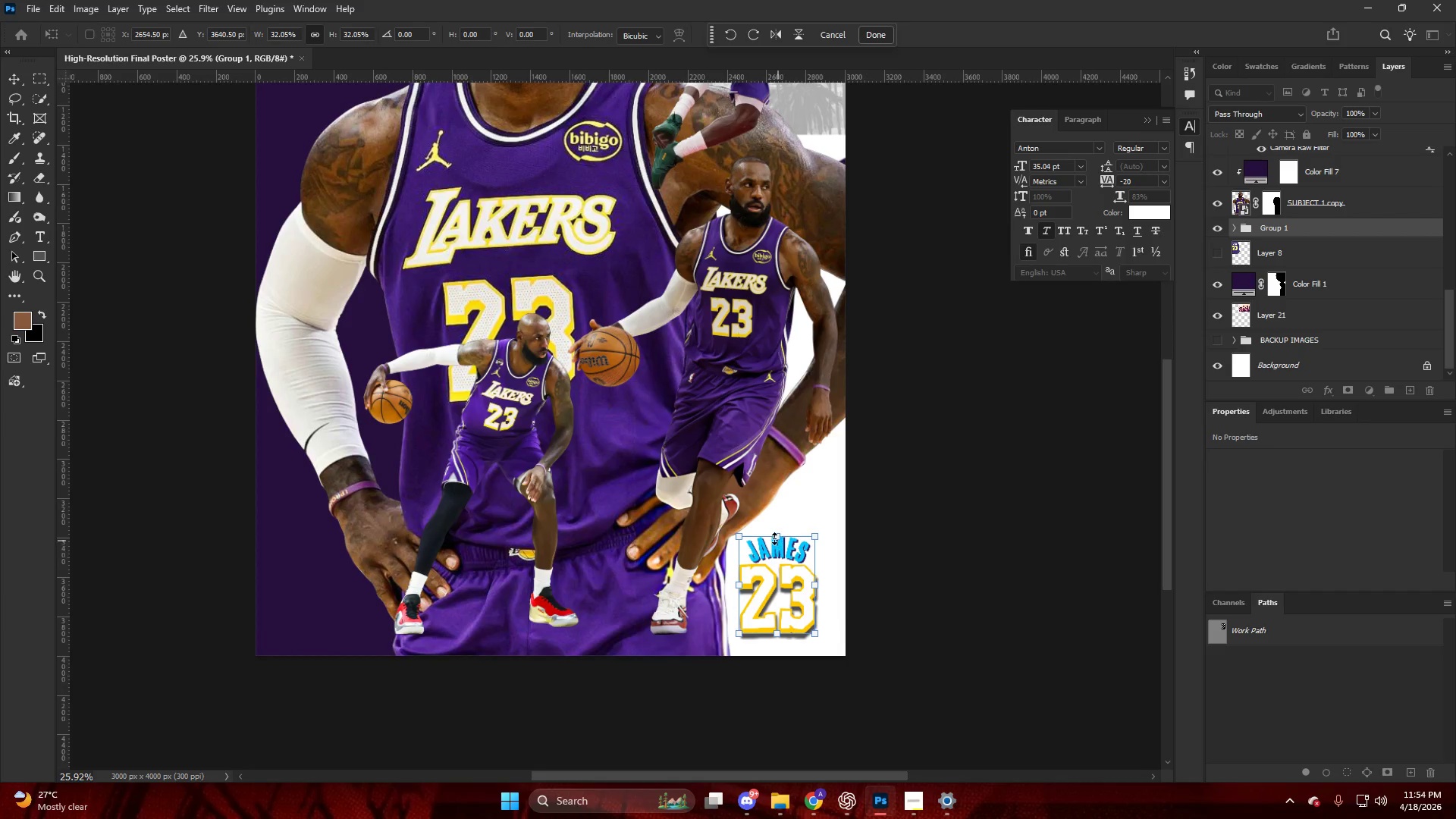 
scroll: coordinate [796, 569], scroll_direction: up, amount: 7.0
 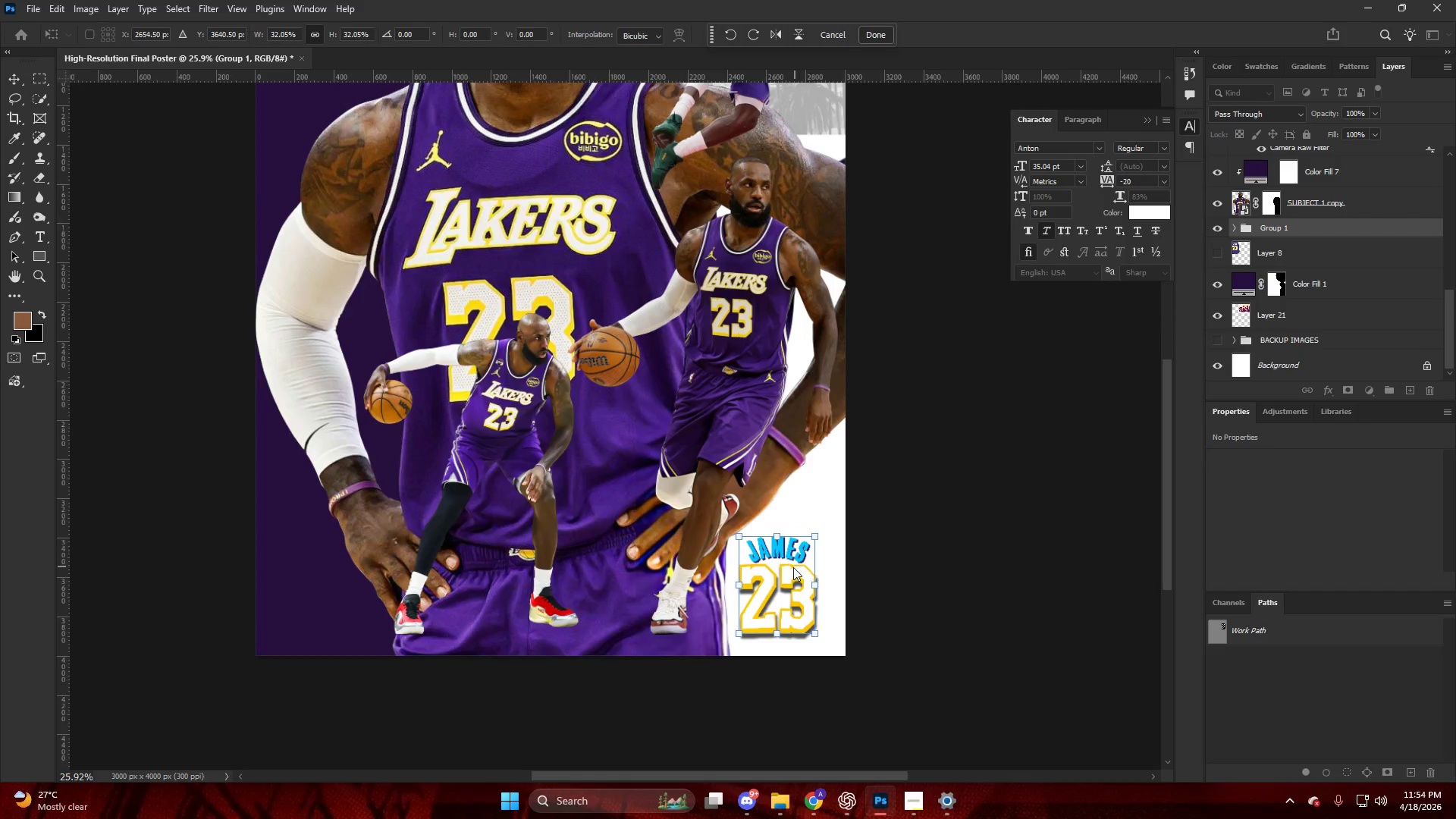 
left_click_drag(start_coordinate=[774, 537], to_coordinate=[801, 444])
 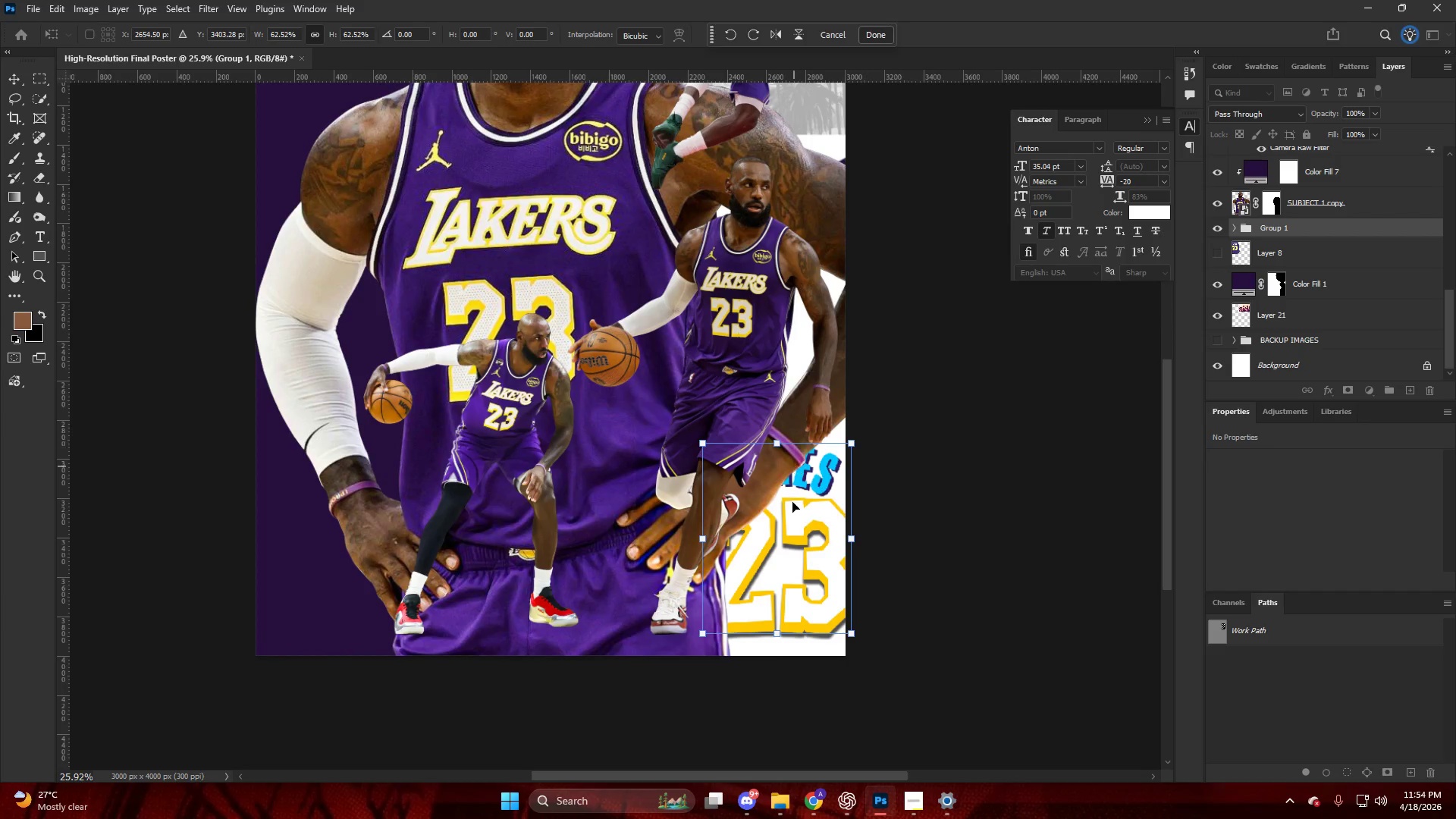 
left_click_drag(start_coordinate=[792, 505], to_coordinate=[781, 597])
 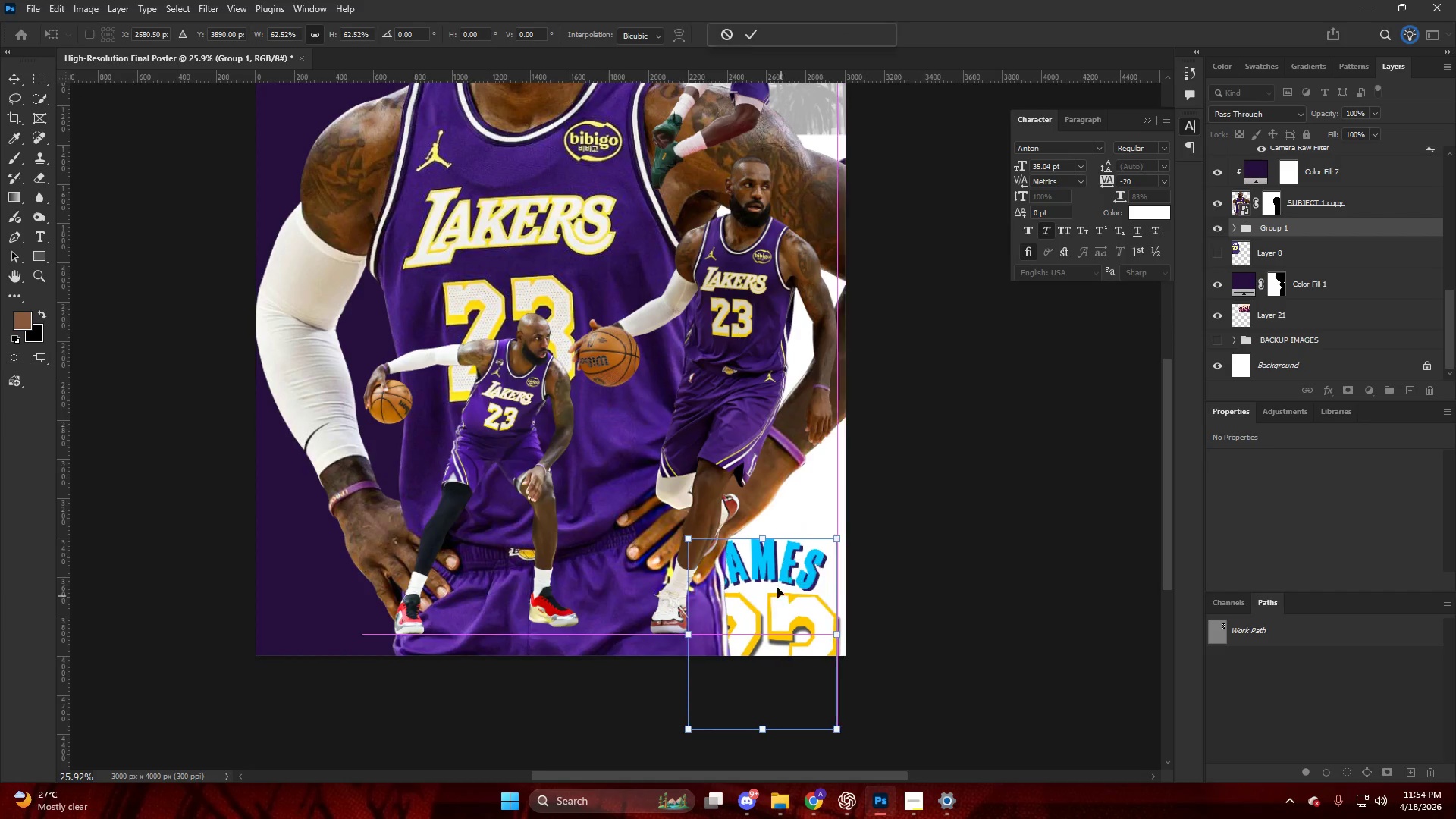 
hold_key(key=AltLeft, duration=0.48)
scroll: coordinate [745, 567], scroll_direction: down, amount: 5.0
 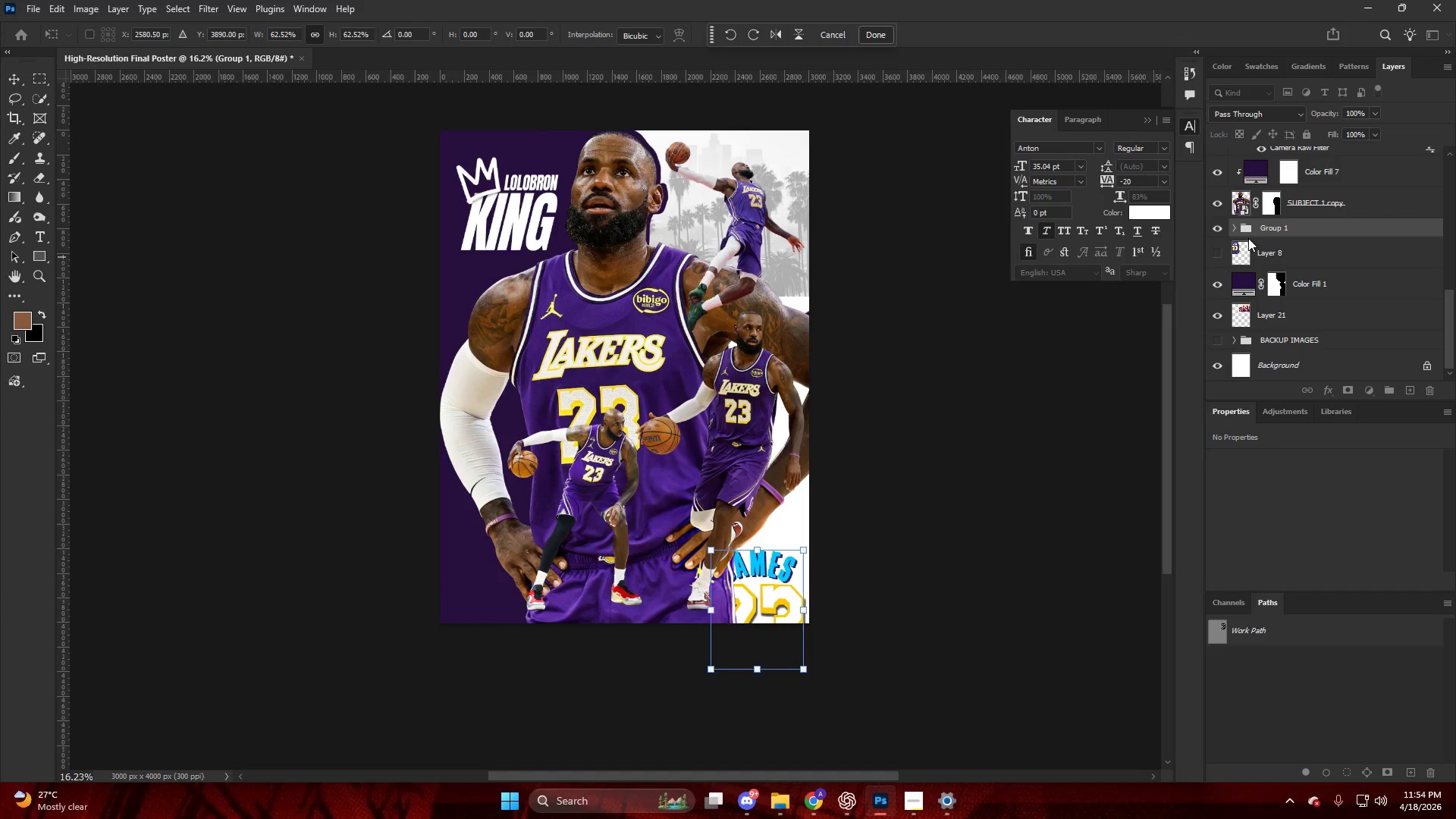 
left_click([1235, 228])
 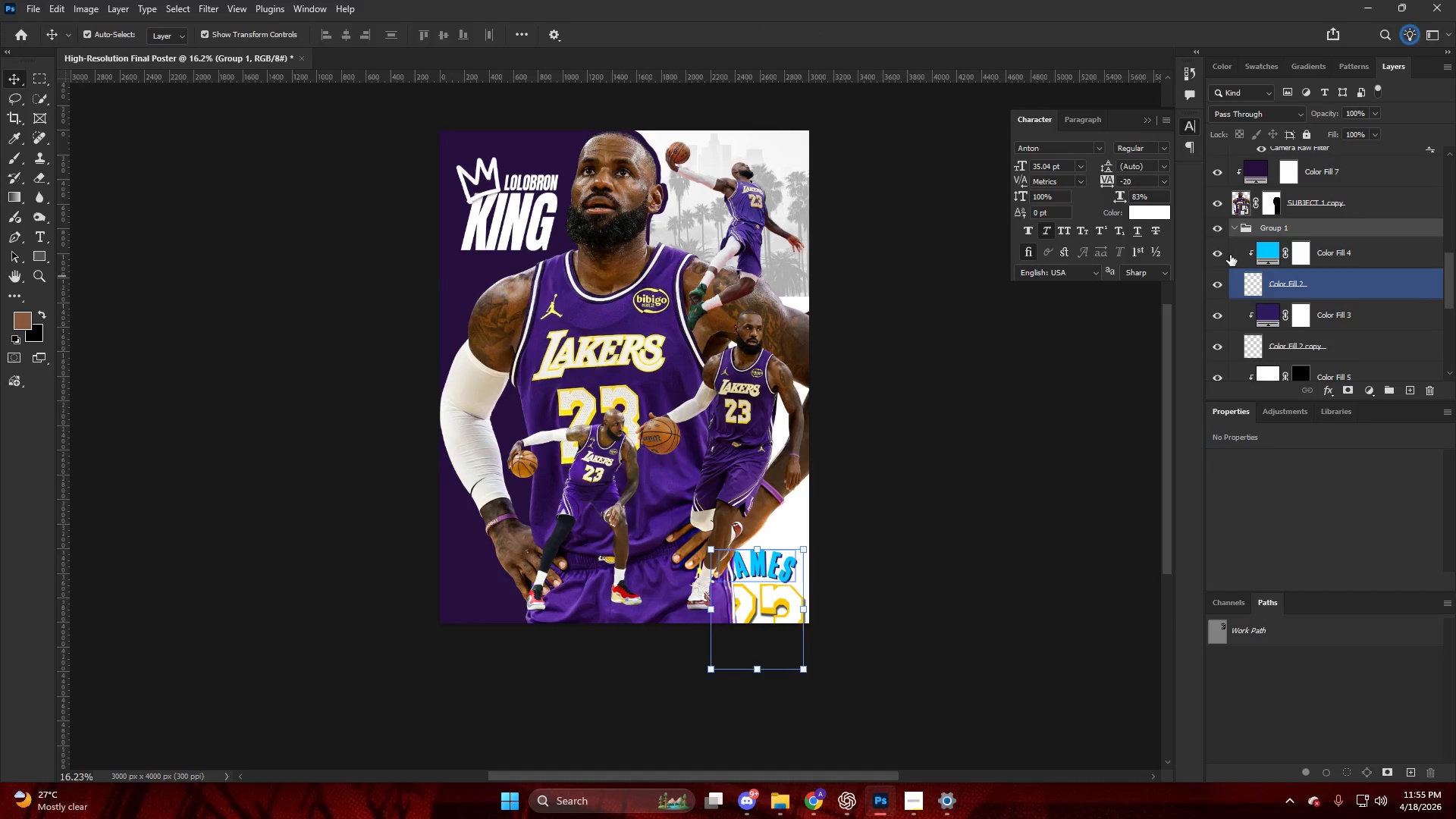 
scroll: coordinate [1240, 297], scroll_direction: down, amount: 5.0
 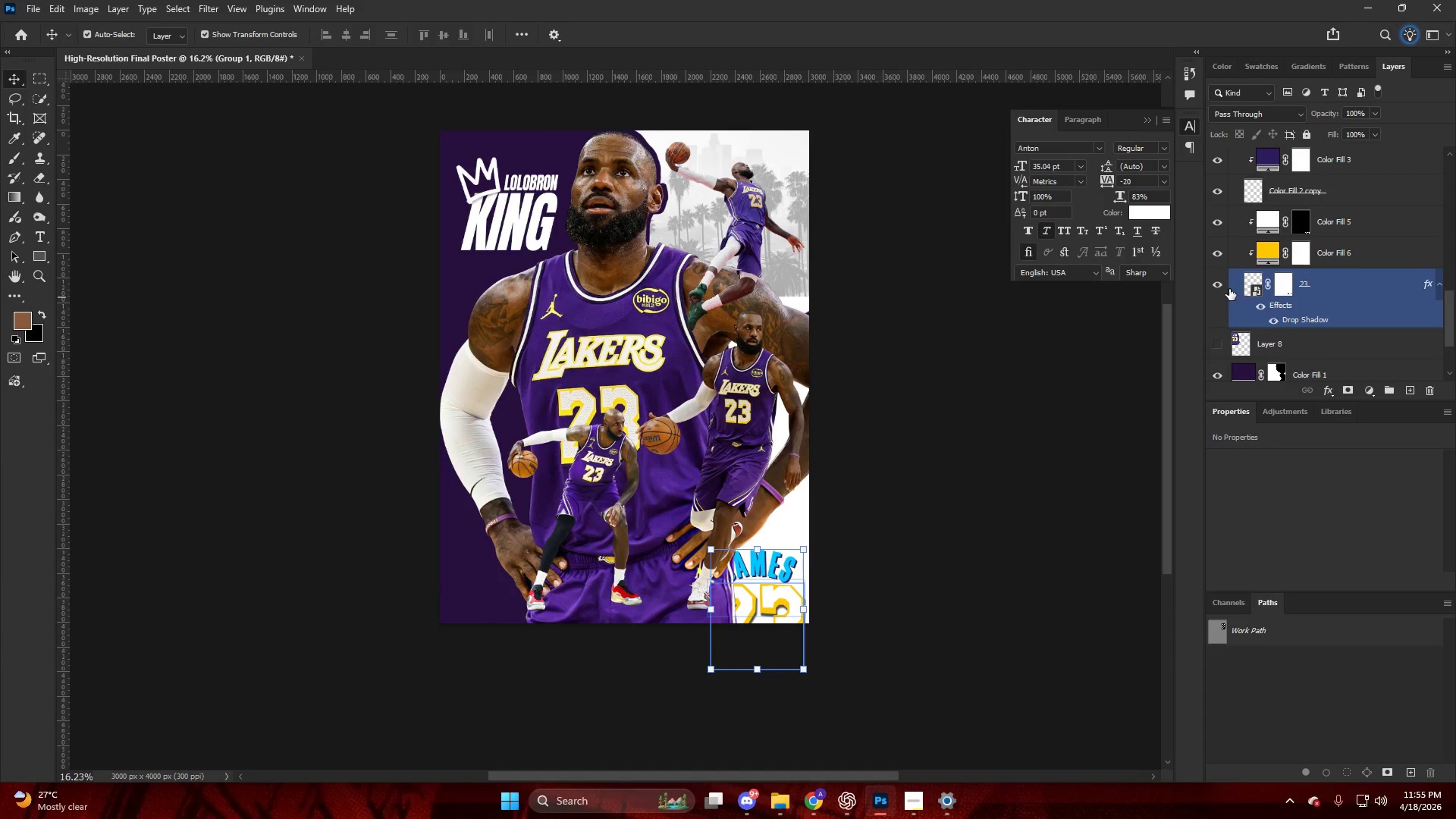 
left_click([1222, 282])
 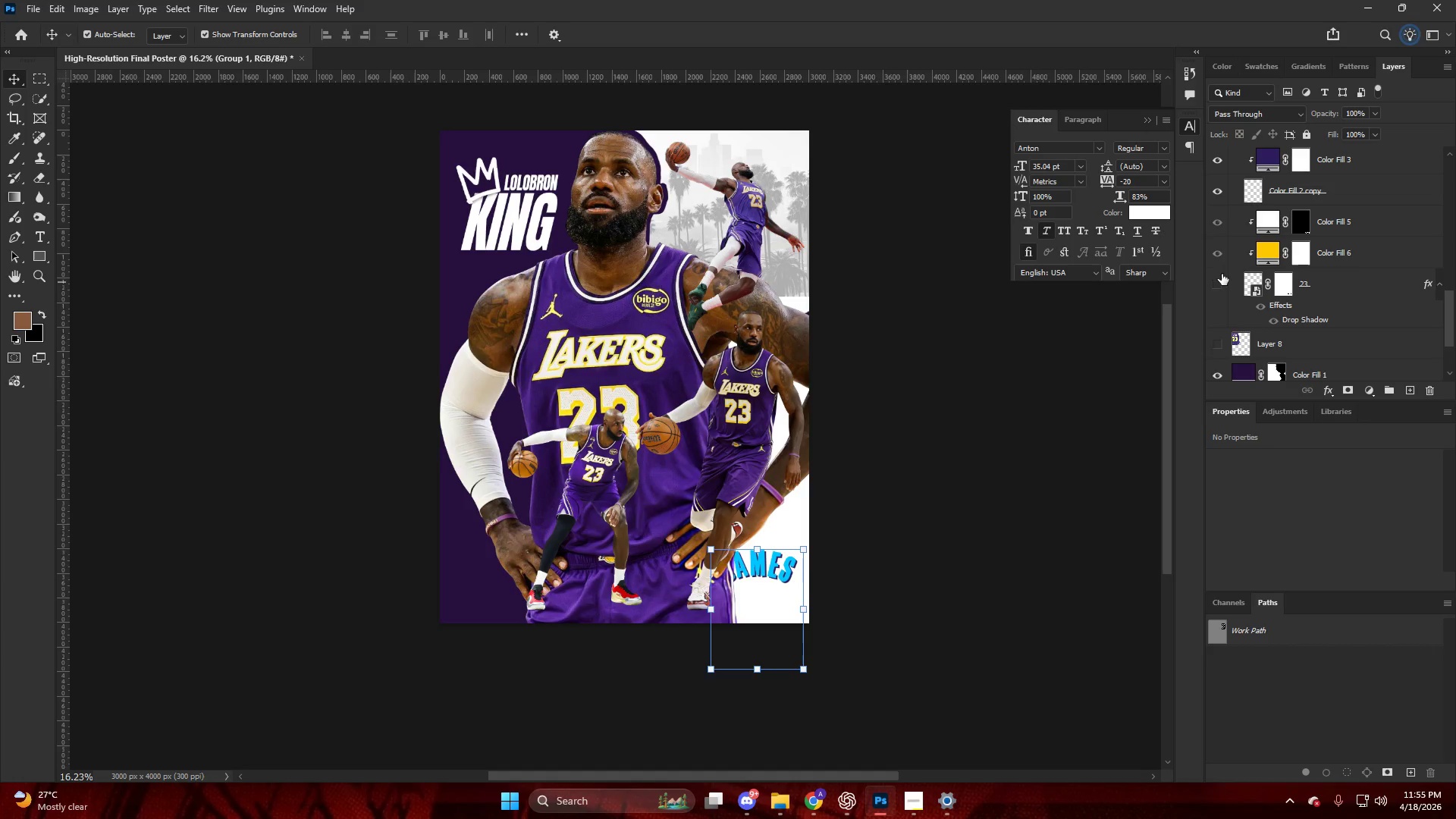 
scroll: coordinate [1260, 275], scroll_direction: up, amount: 5.0
 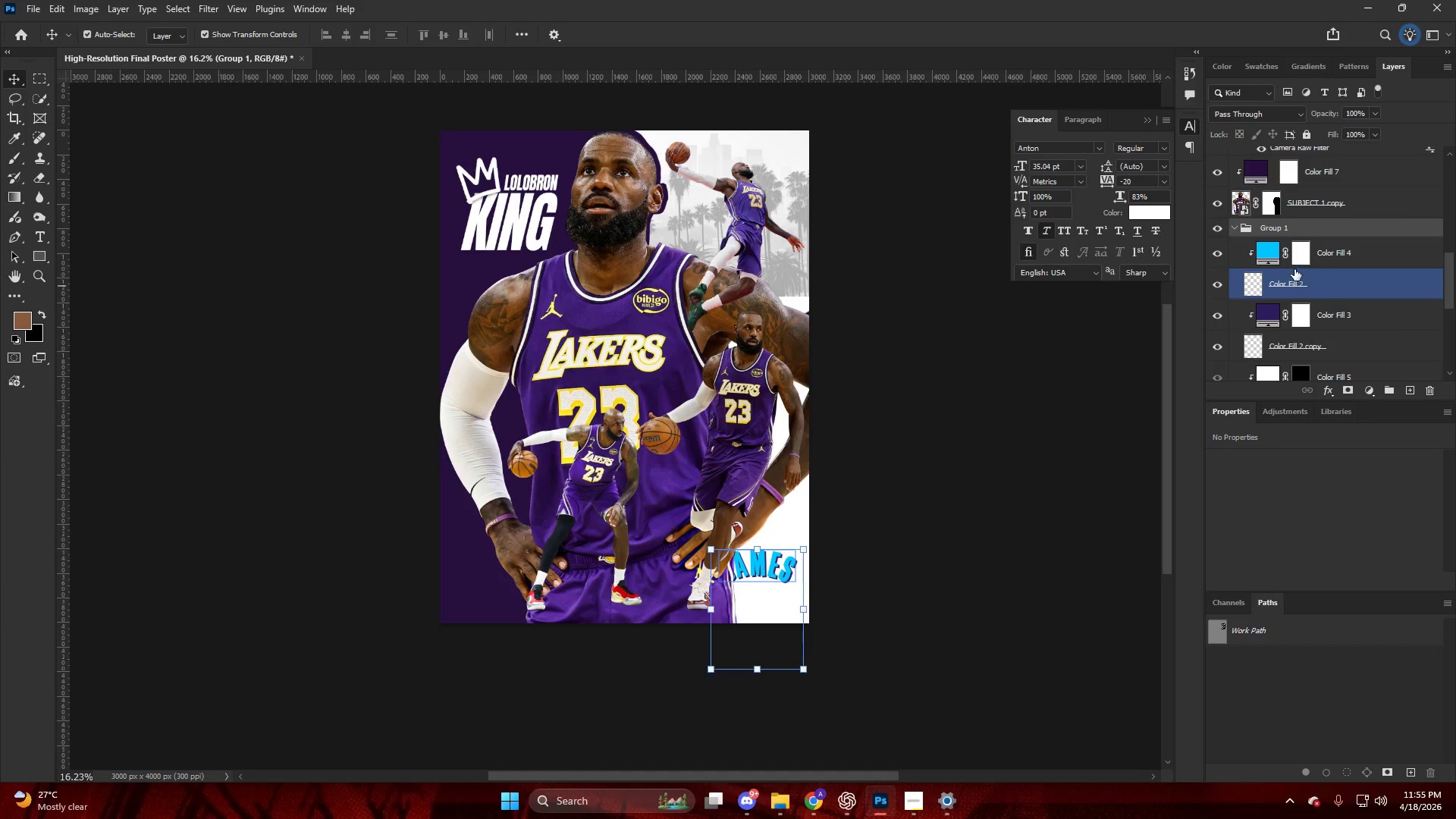 
double_click([1244, 230])
 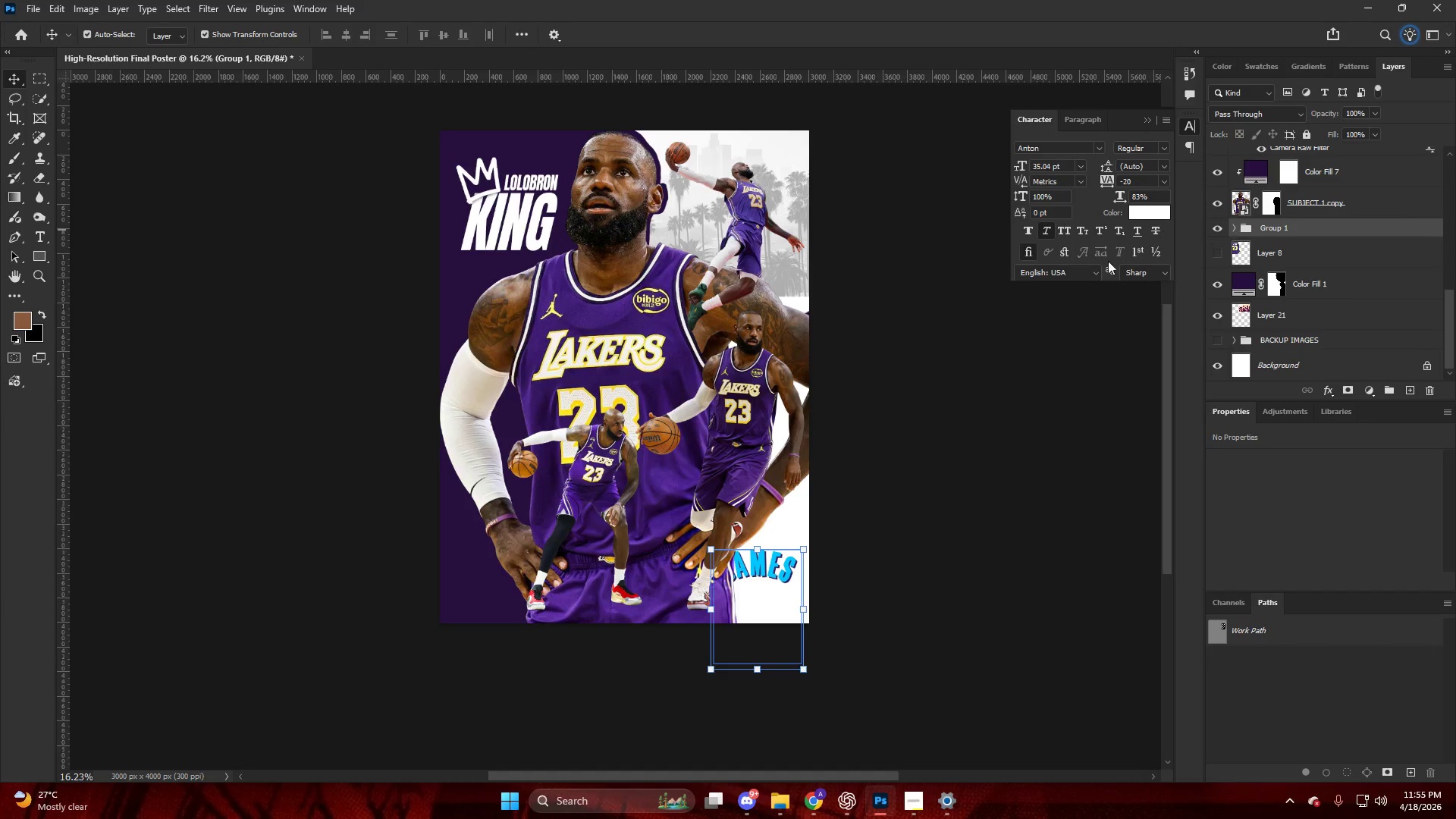 
key(Control+T)
 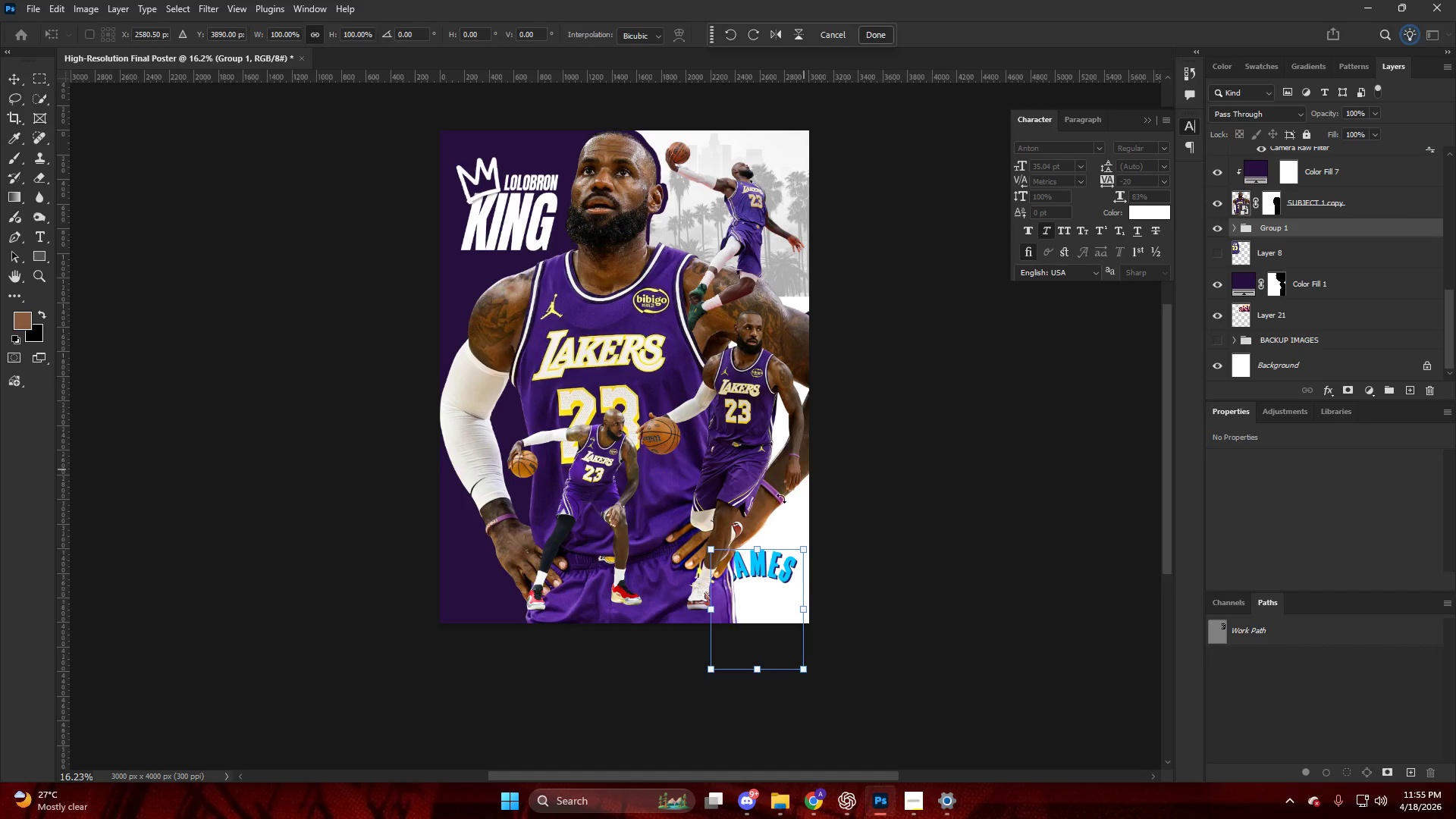 
hold_key(key=AltLeft, duration=1.08)
left_click_drag(start_coordinate=[759, 551], to_coordinate=[817, 336])
 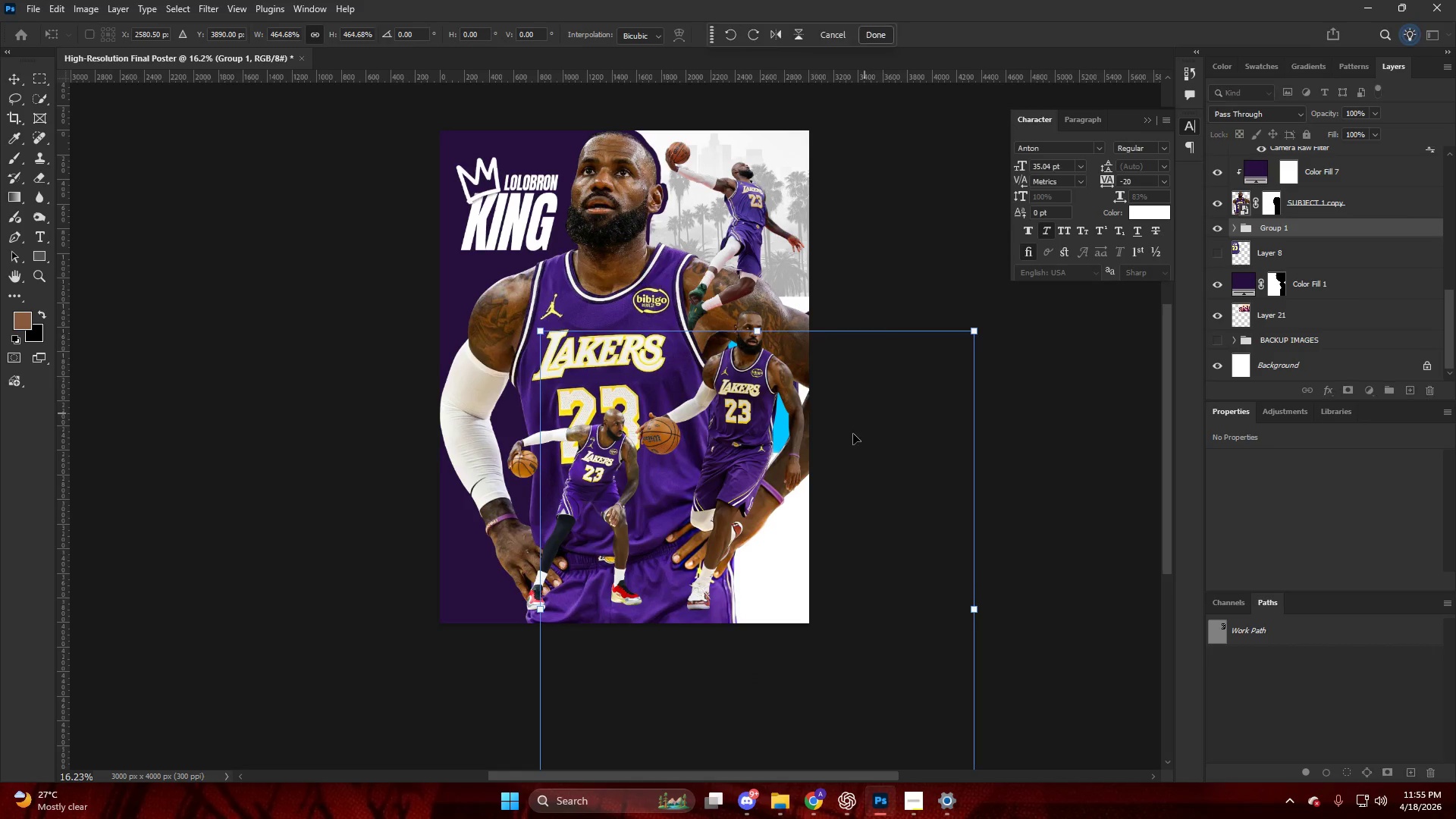 
left_click_drag(start_coordinate=[846, 438], to_coordinate=[704, 404])
 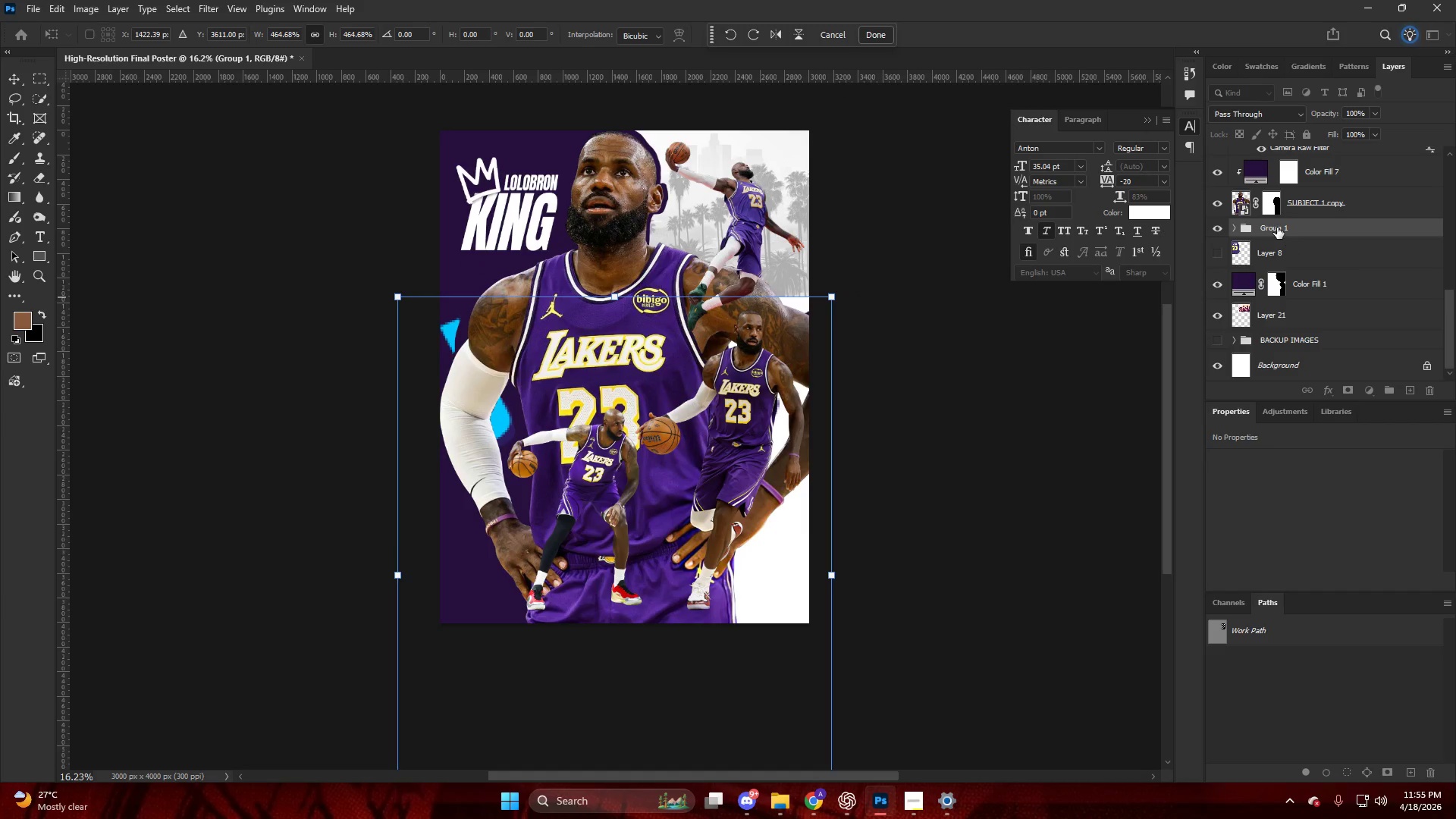 
left_click_drag(start_coordinate=[1277, 228], to_coordinate=[1288, 214])
 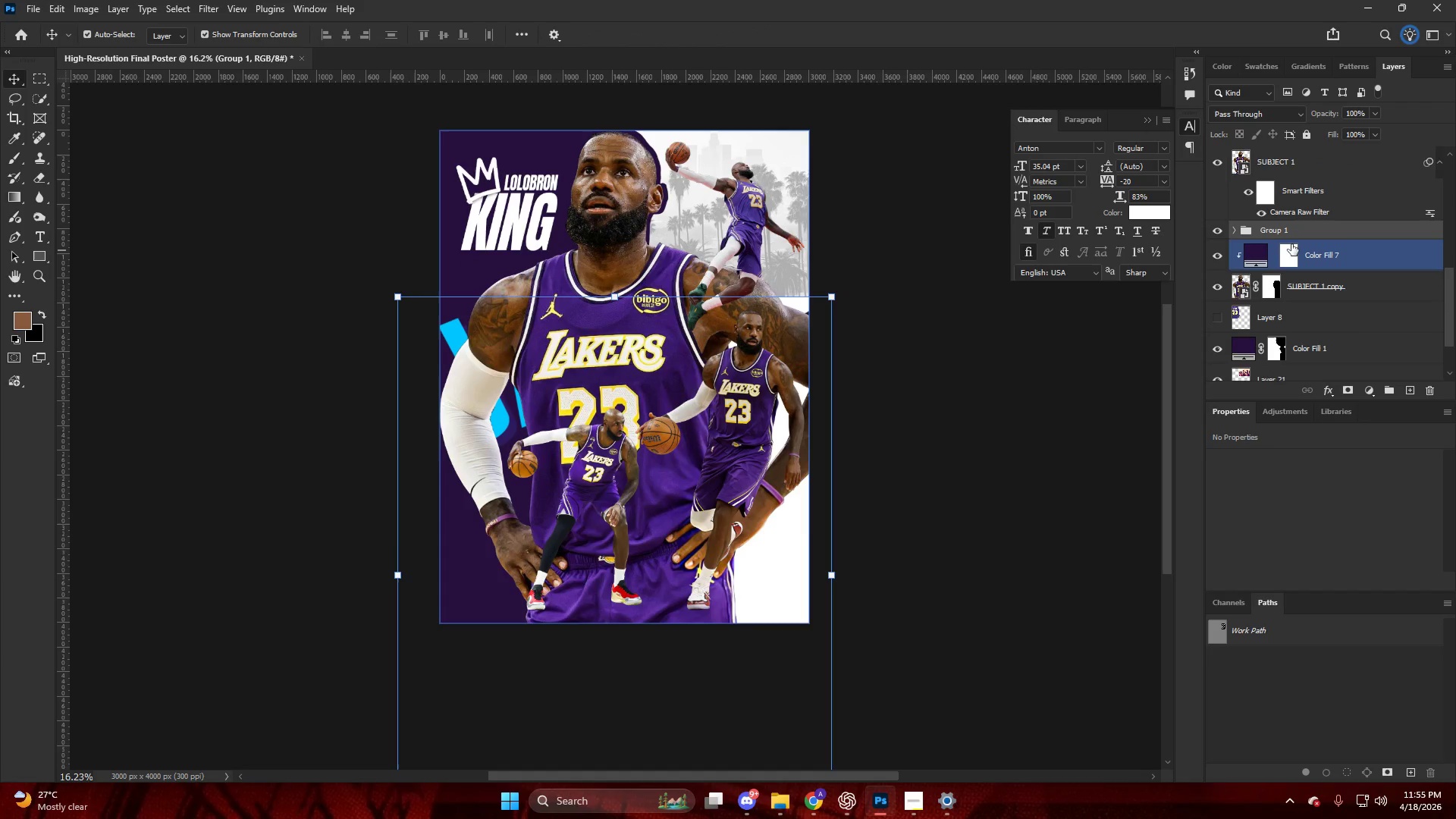 
left_click_drag(start_coordinate=[1285, 221], to_coordinate=[1281, 152])
 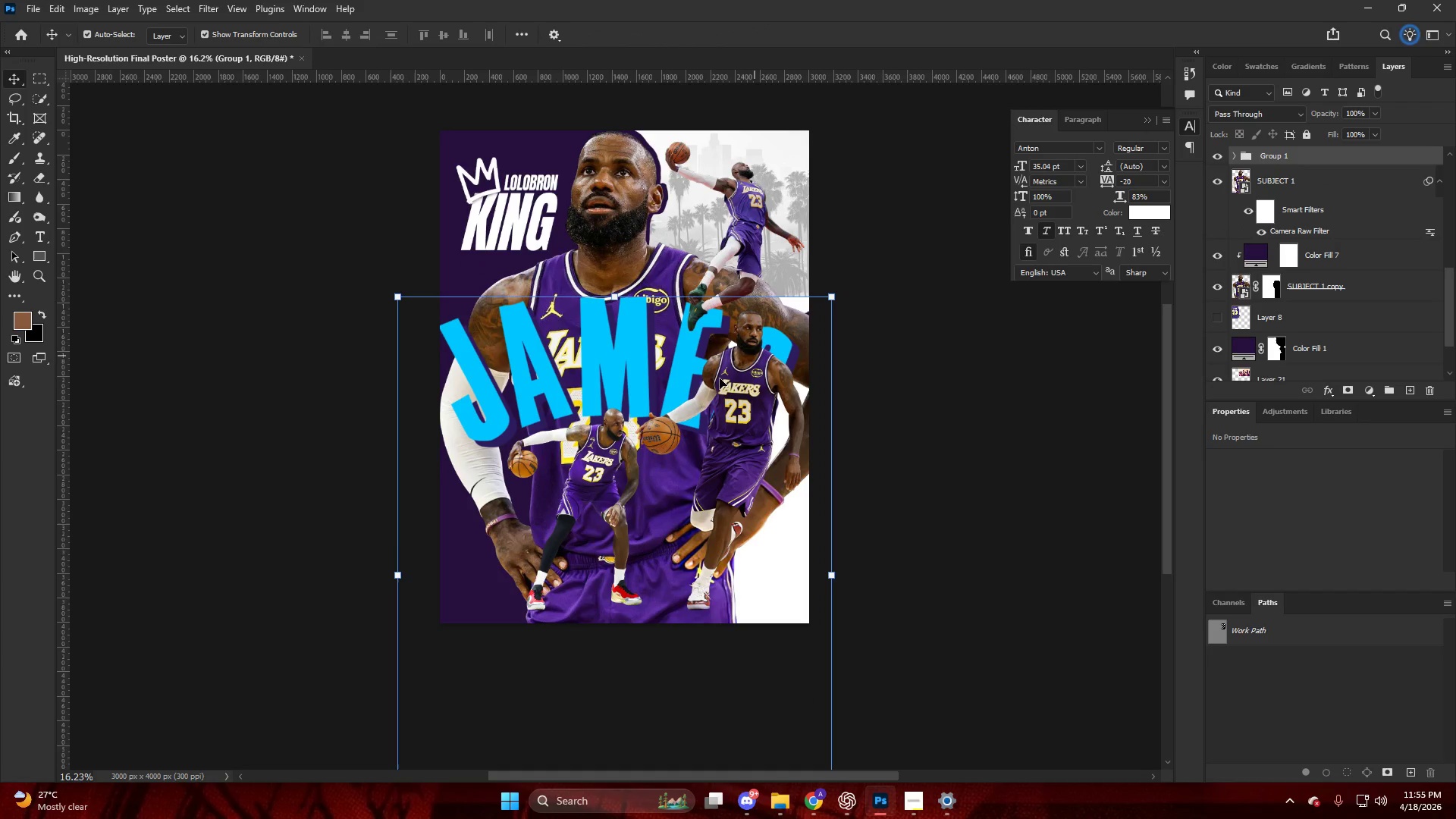 
left_click_drag(start_coordinate=[698, 414], to_coordinate=[689, 500])
 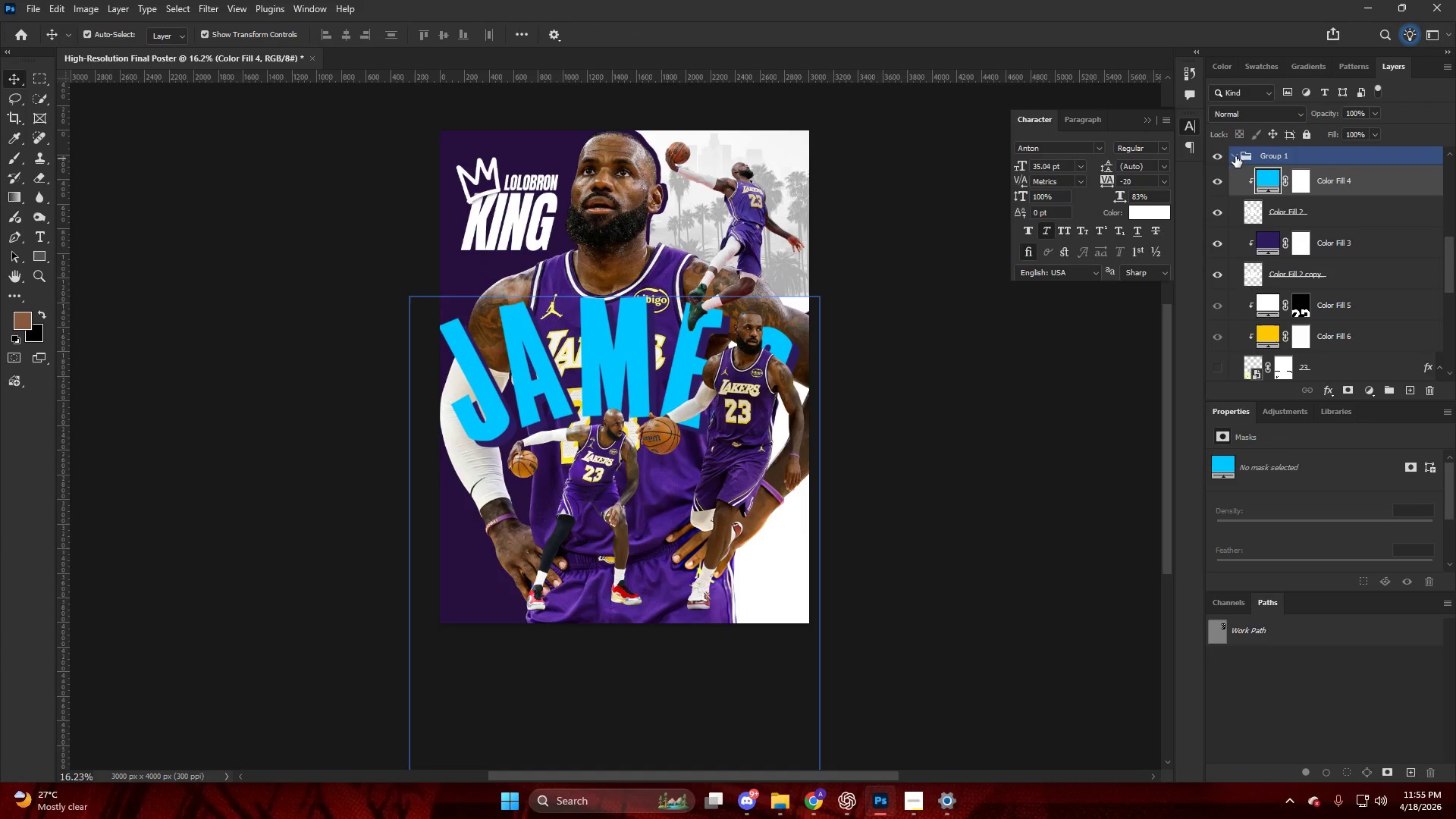 
double_click([1256, 159])
 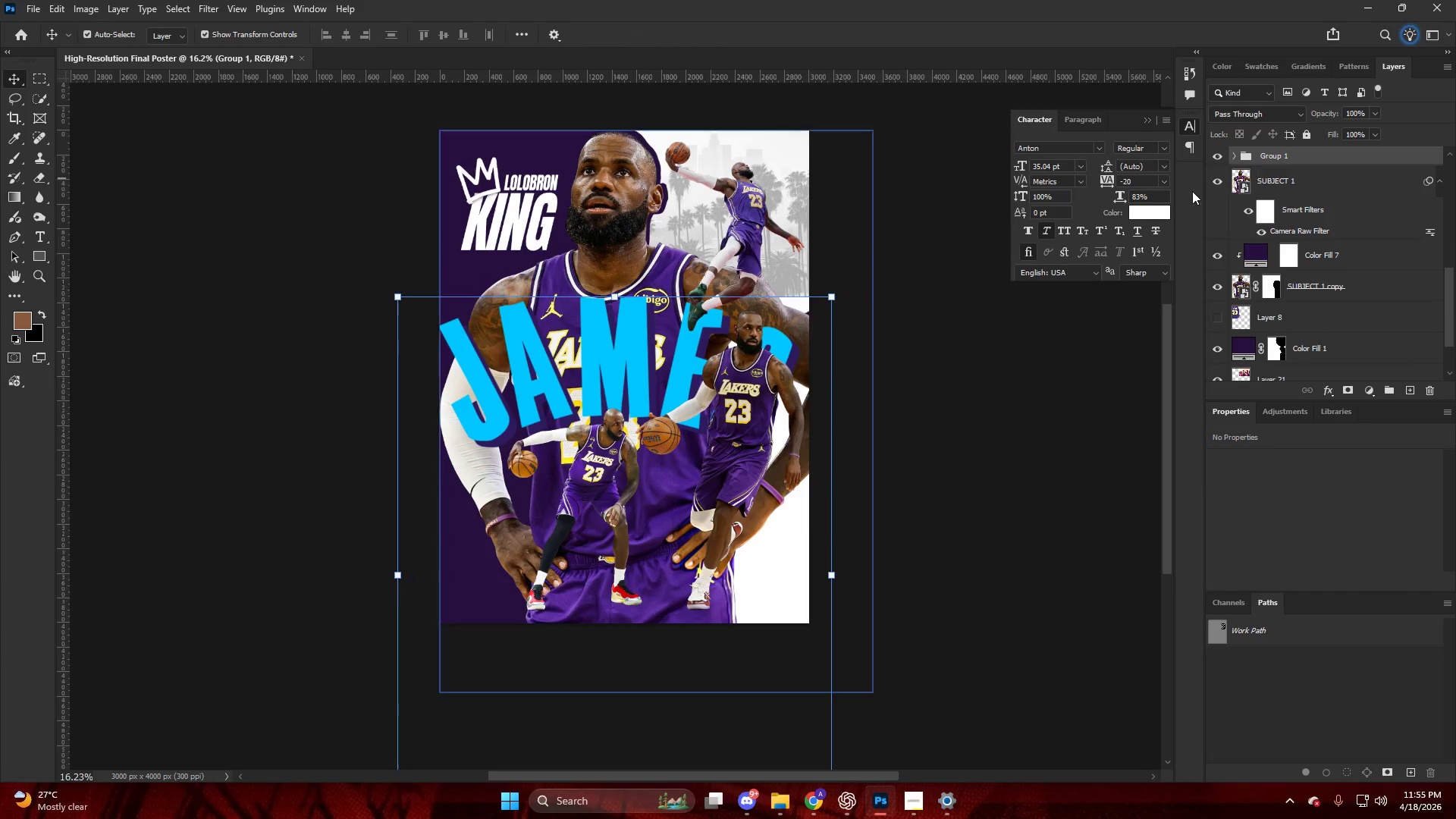 
key(Control+T)
 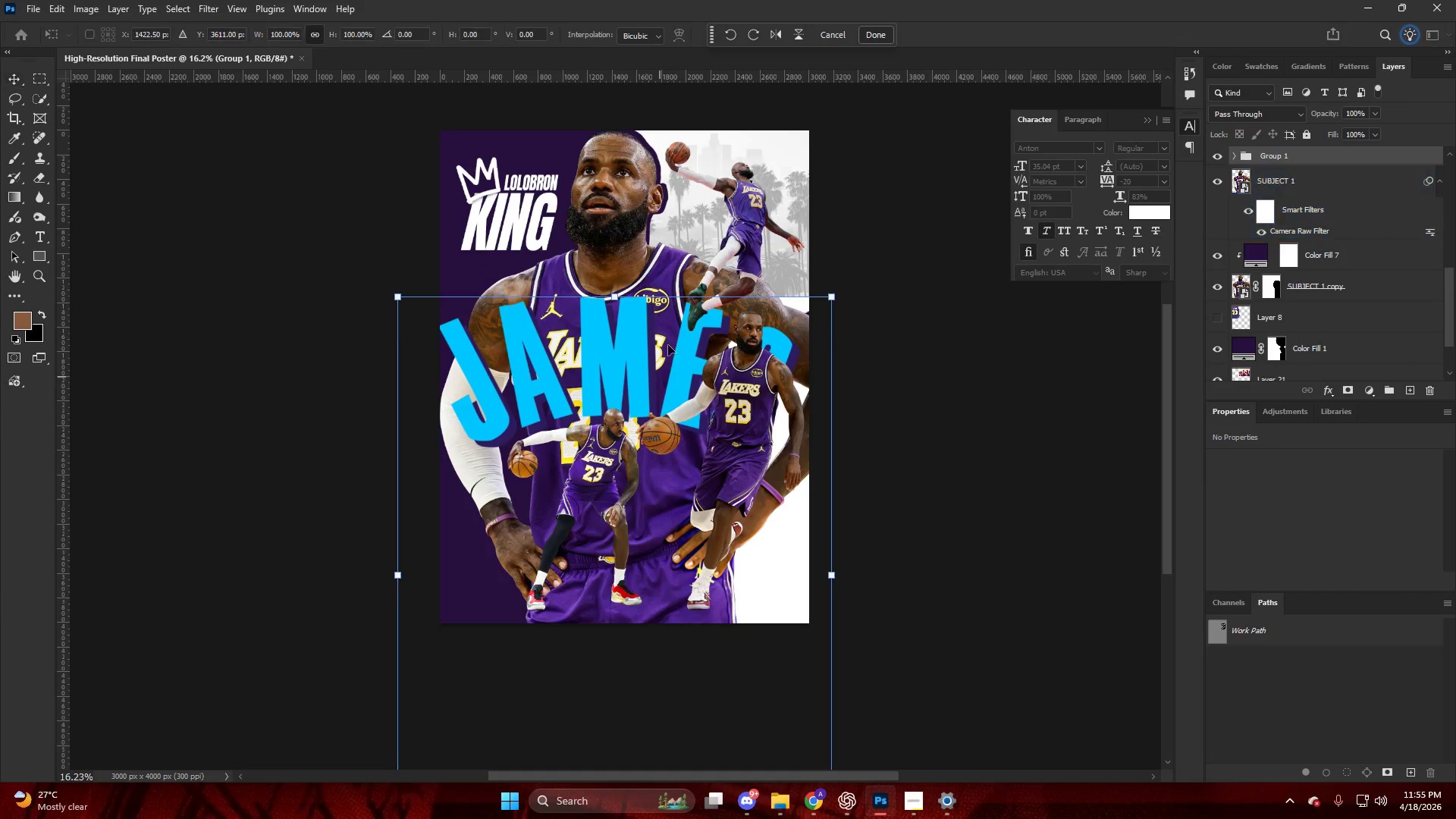 
hold_key(key=AltLeft, duration=0.94)
left_click_drag(start_coordinate=[615, 295], to_coordinate=[636, 259])
 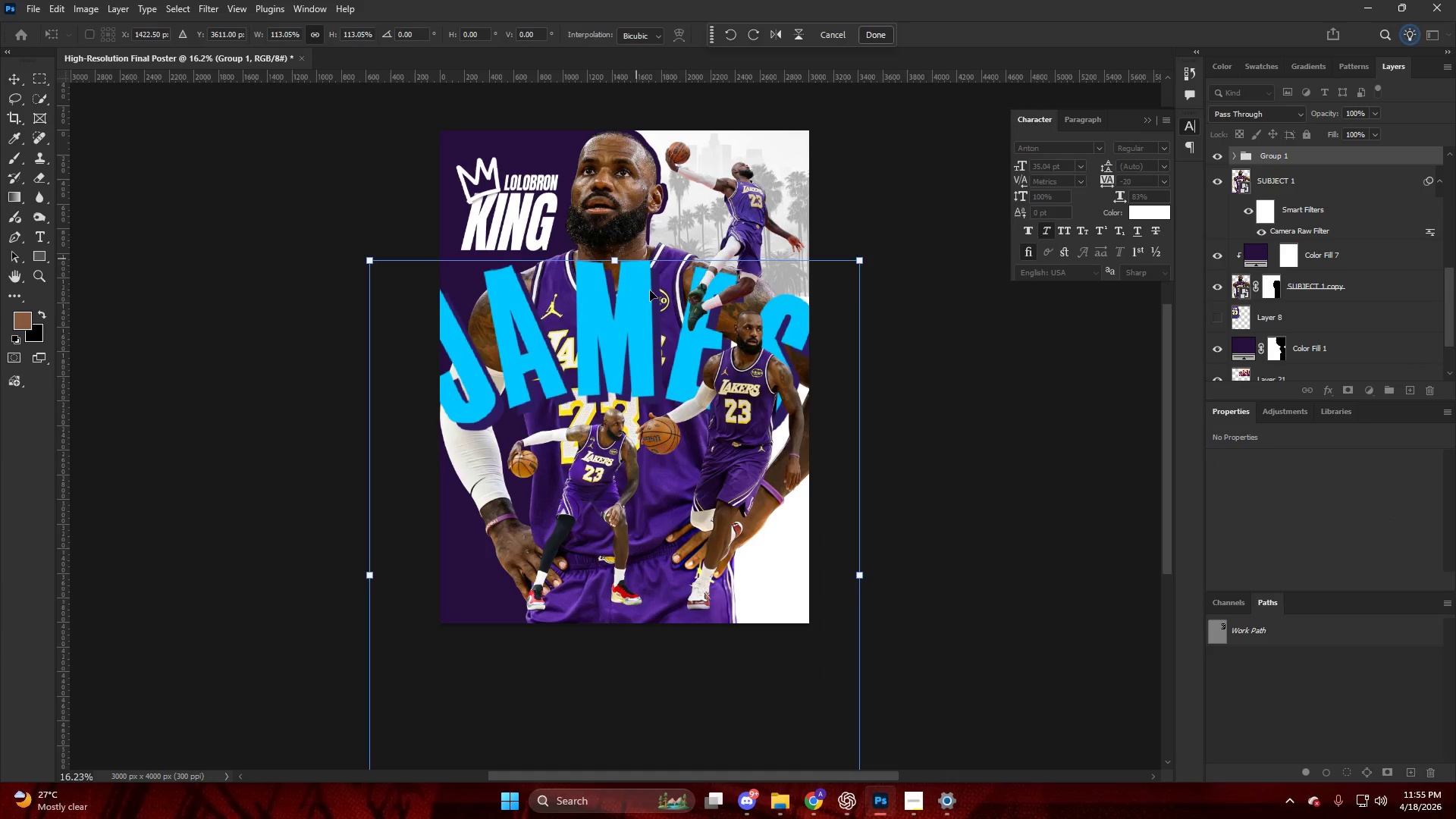 
left_click_drag(start_coordinate=[651, 322], to_coordinate=[667, 151])
 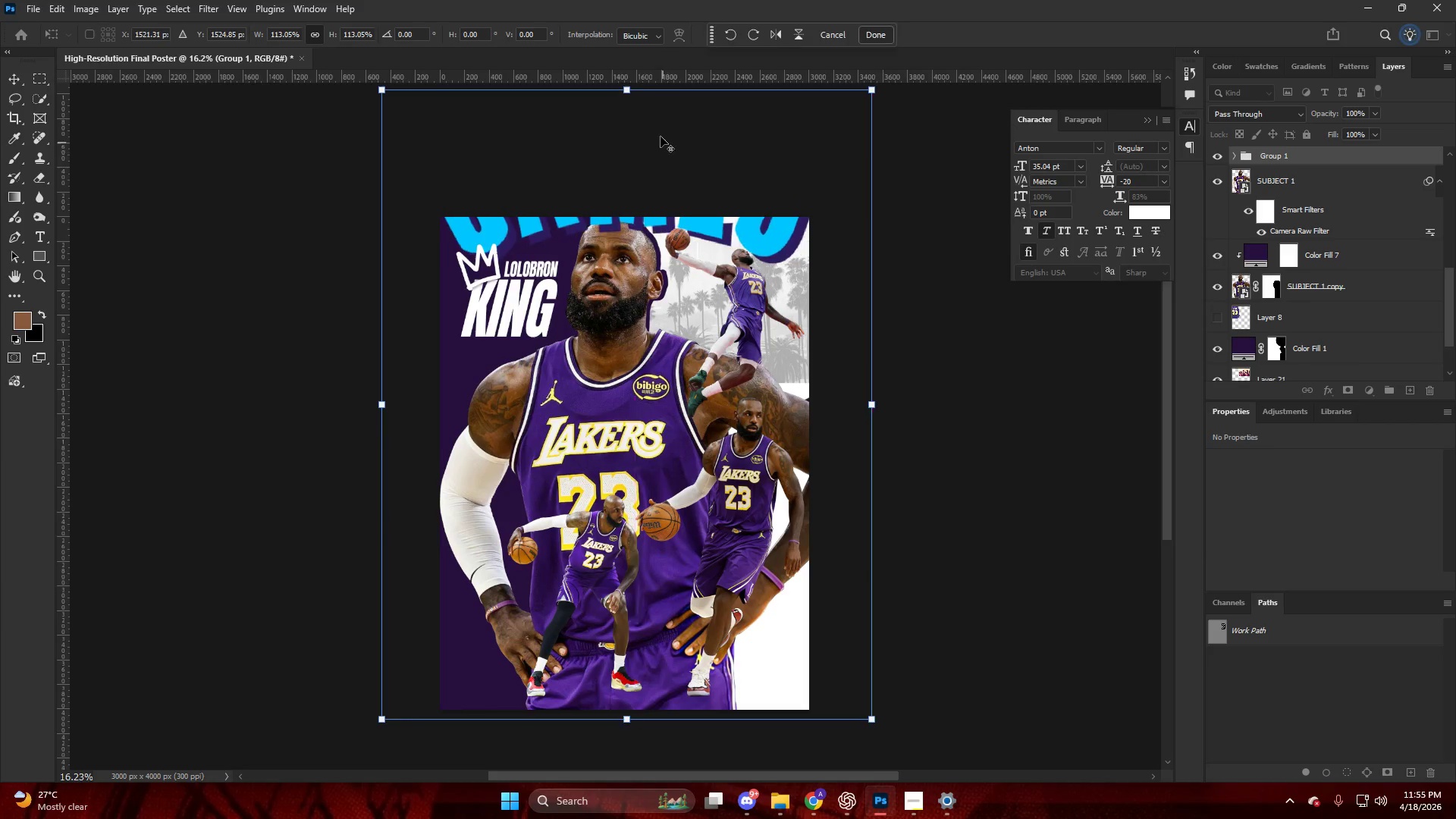 
hold_key(key=AltLeft, duration=0.59)
 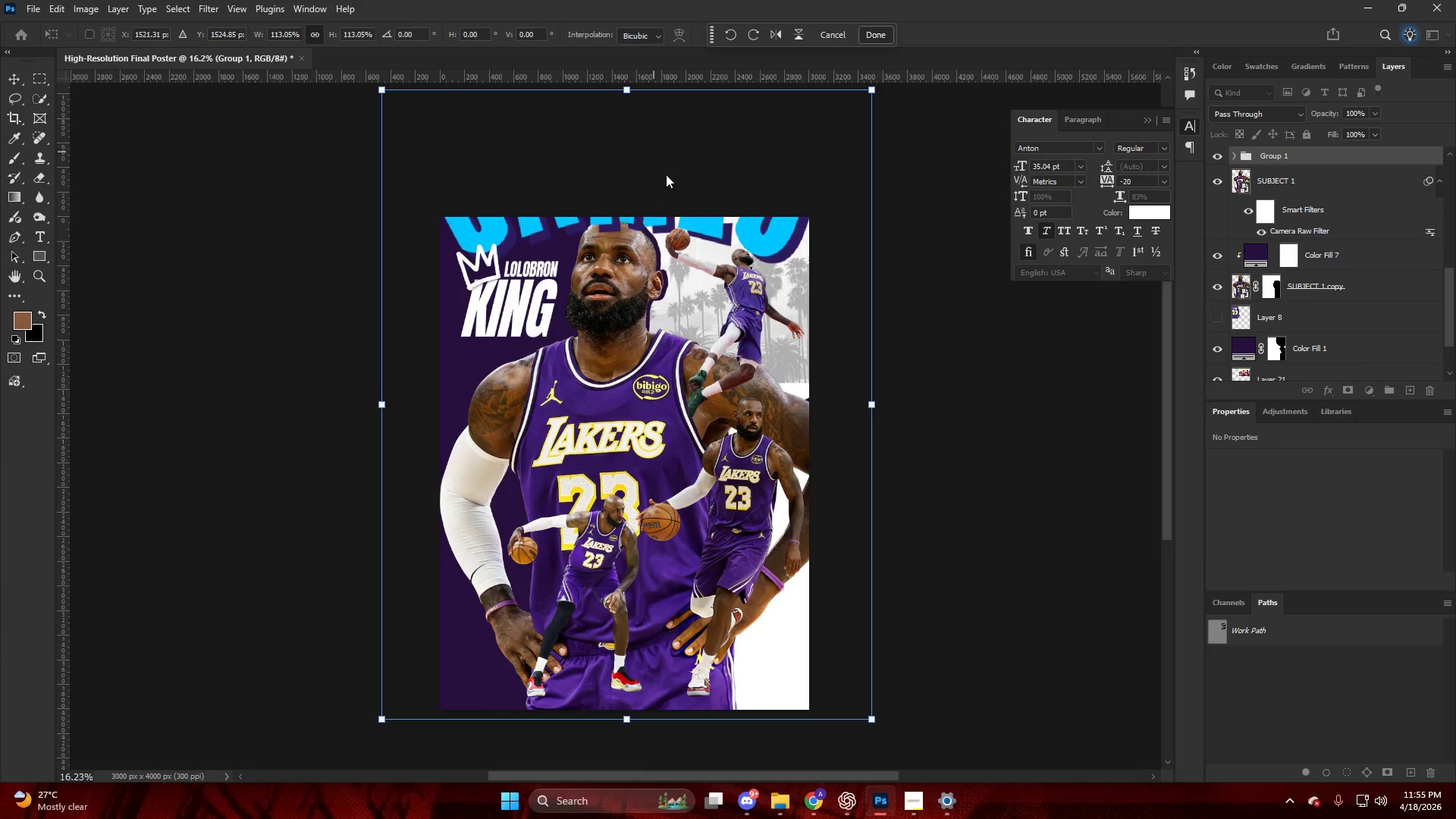 
left_click_drag(start_coordinate=[670, 180], to_coordinate=[730, 294])
 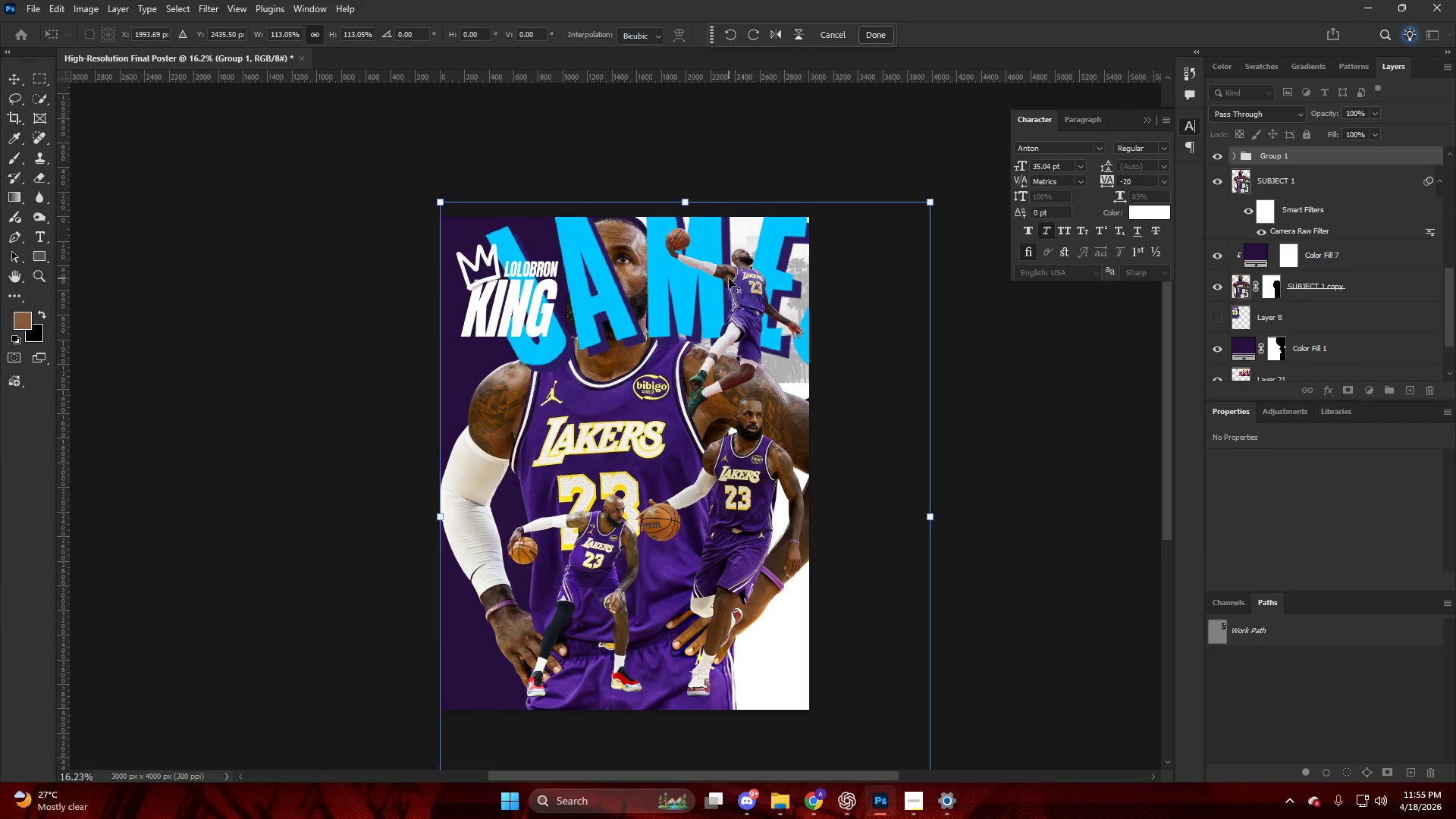 
hold_key(key=AltLeft, duration=1.31)
left_click_drag(start_coordinate=[678, 198], to_coordinate=[698, 432])
 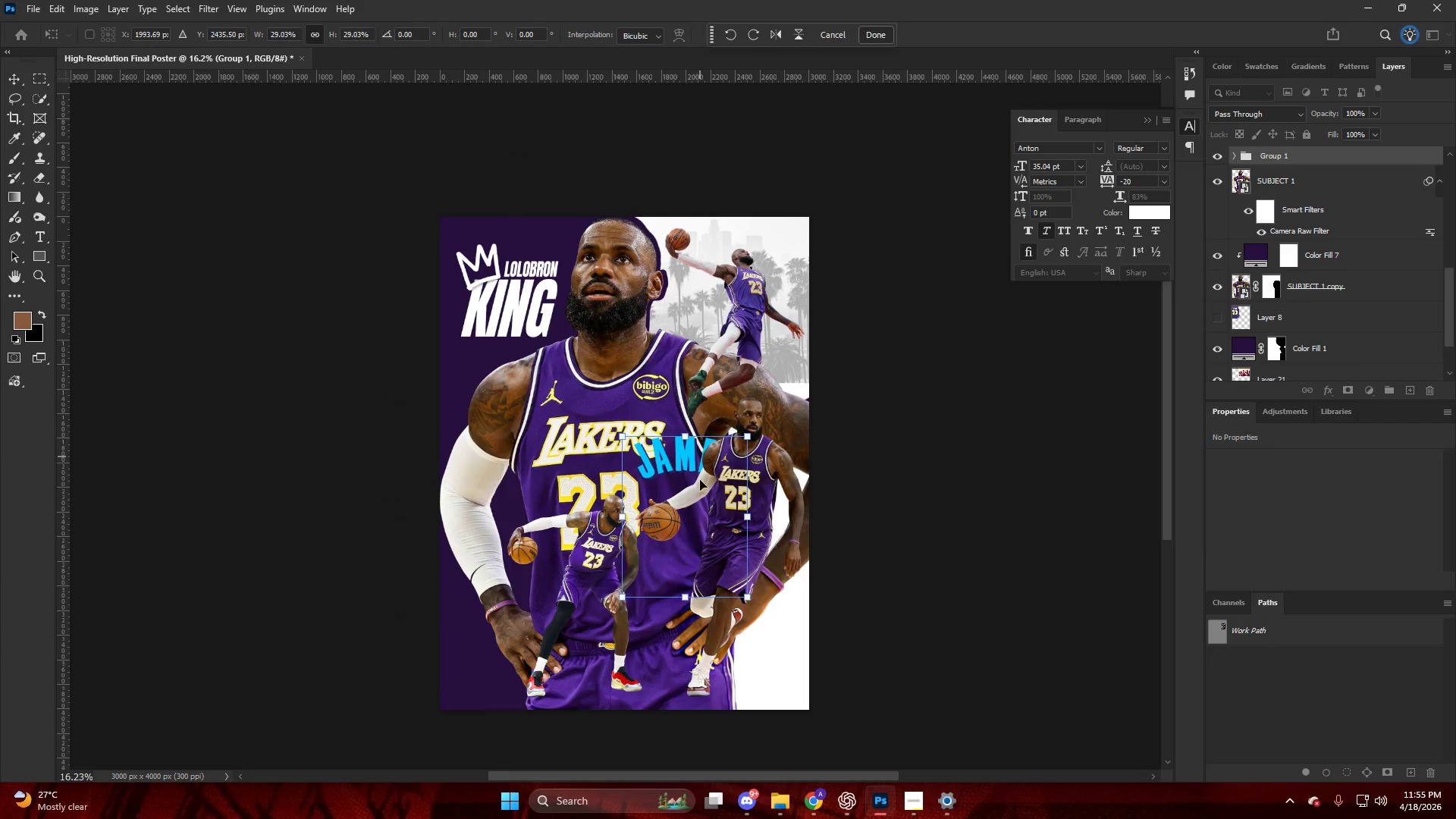 
left_click_drag(start_coordinate=[698, 494], to_coordinate=[747, 327])
 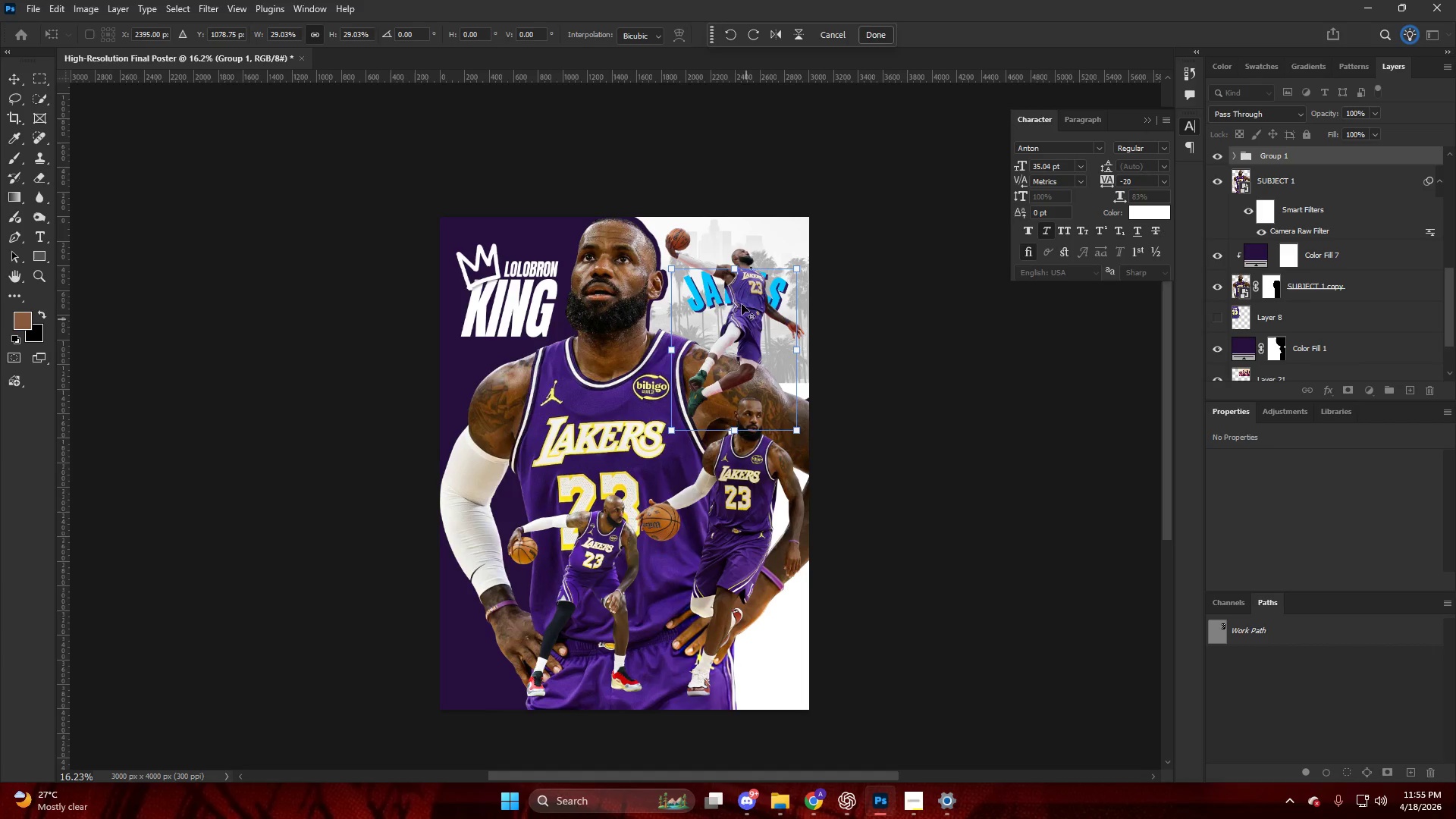 
hold_key(key=AltLeft, duration=0.95)
left_click_drag(start_coordinate=[730, 266], to_coordinate=[733, 240])
 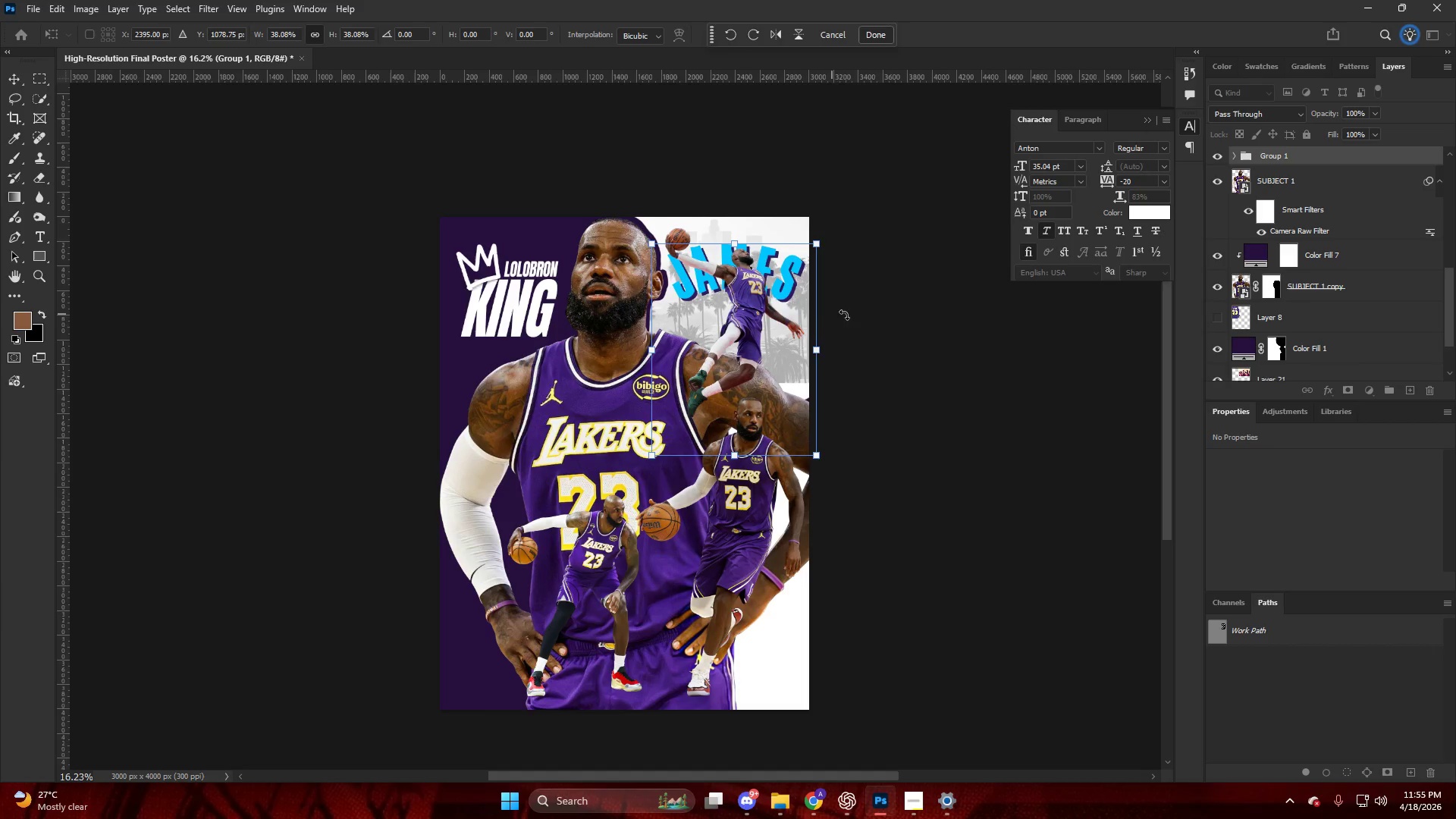 
left_click_drag(start_coordinate=[861, 323], to_coordinate=[813, 436])
 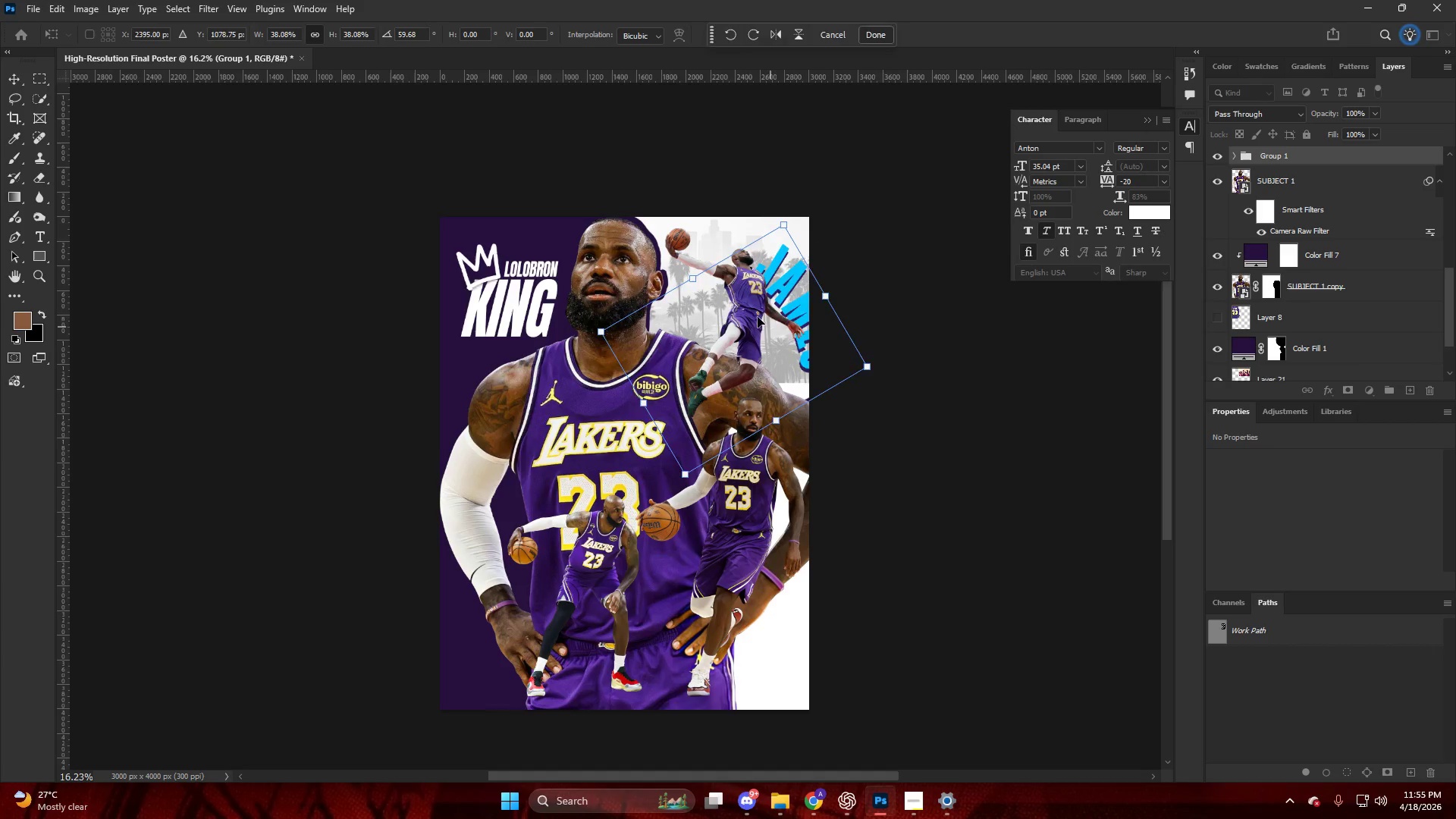 
left_click_drag(start_coordinate=[762, 320], to_coordinate=[717, 309])
 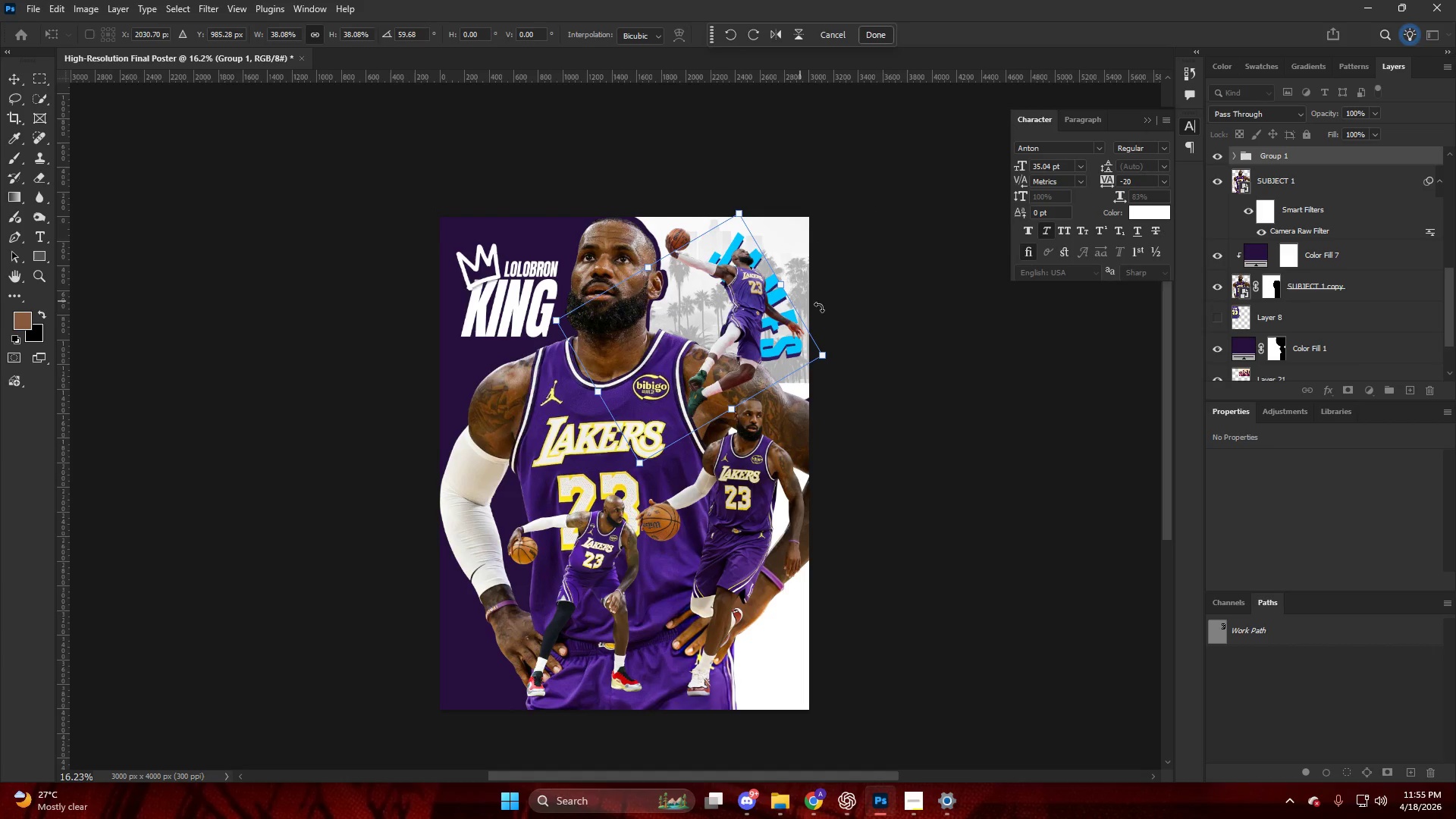 
left_click_drag(start_coordinate=[865, 318], to_coordinate=[821, 162])
 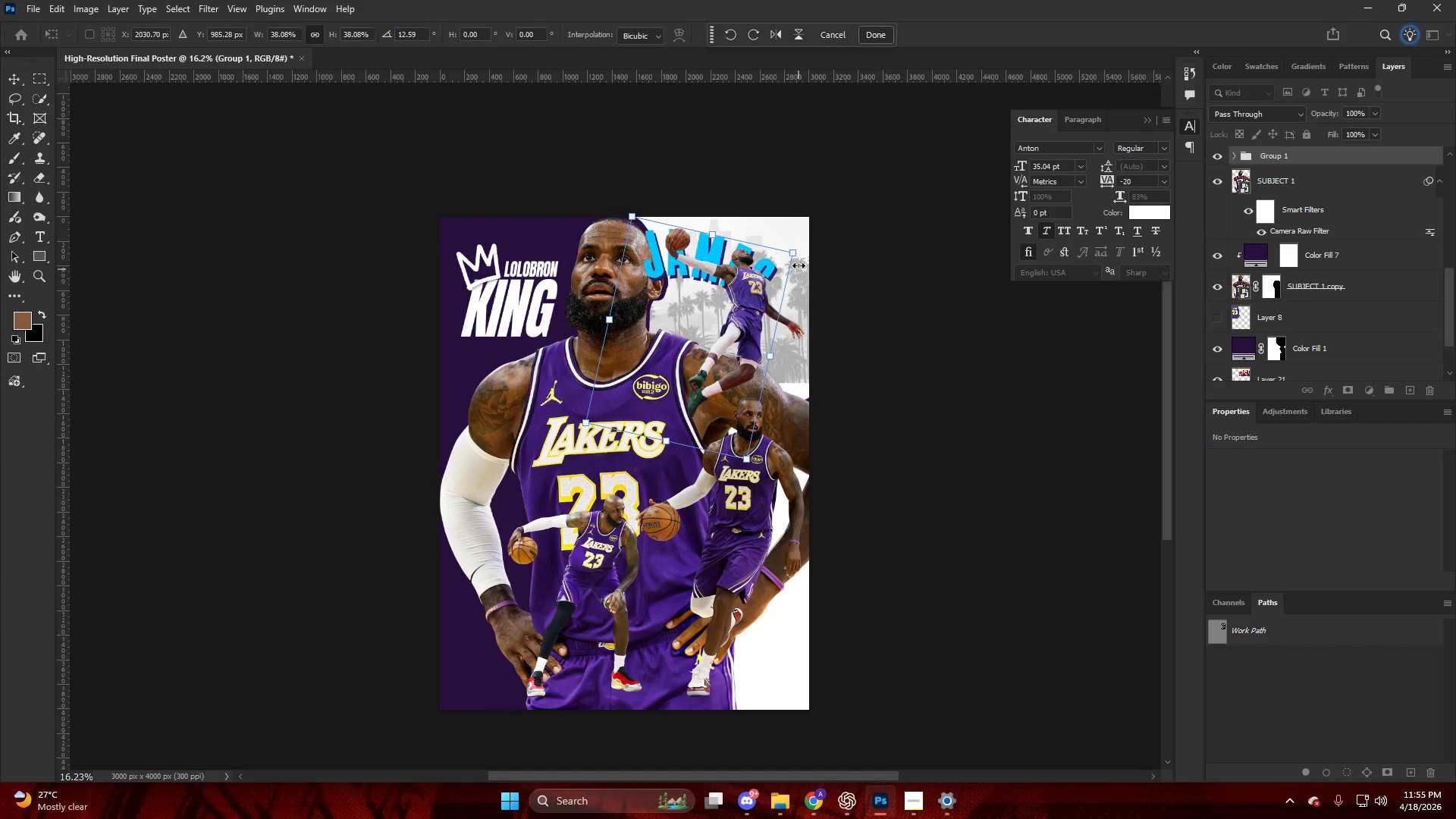 
left_click_drag(start_coordinate=[799, 262], to_coordinate=[848, 250])
 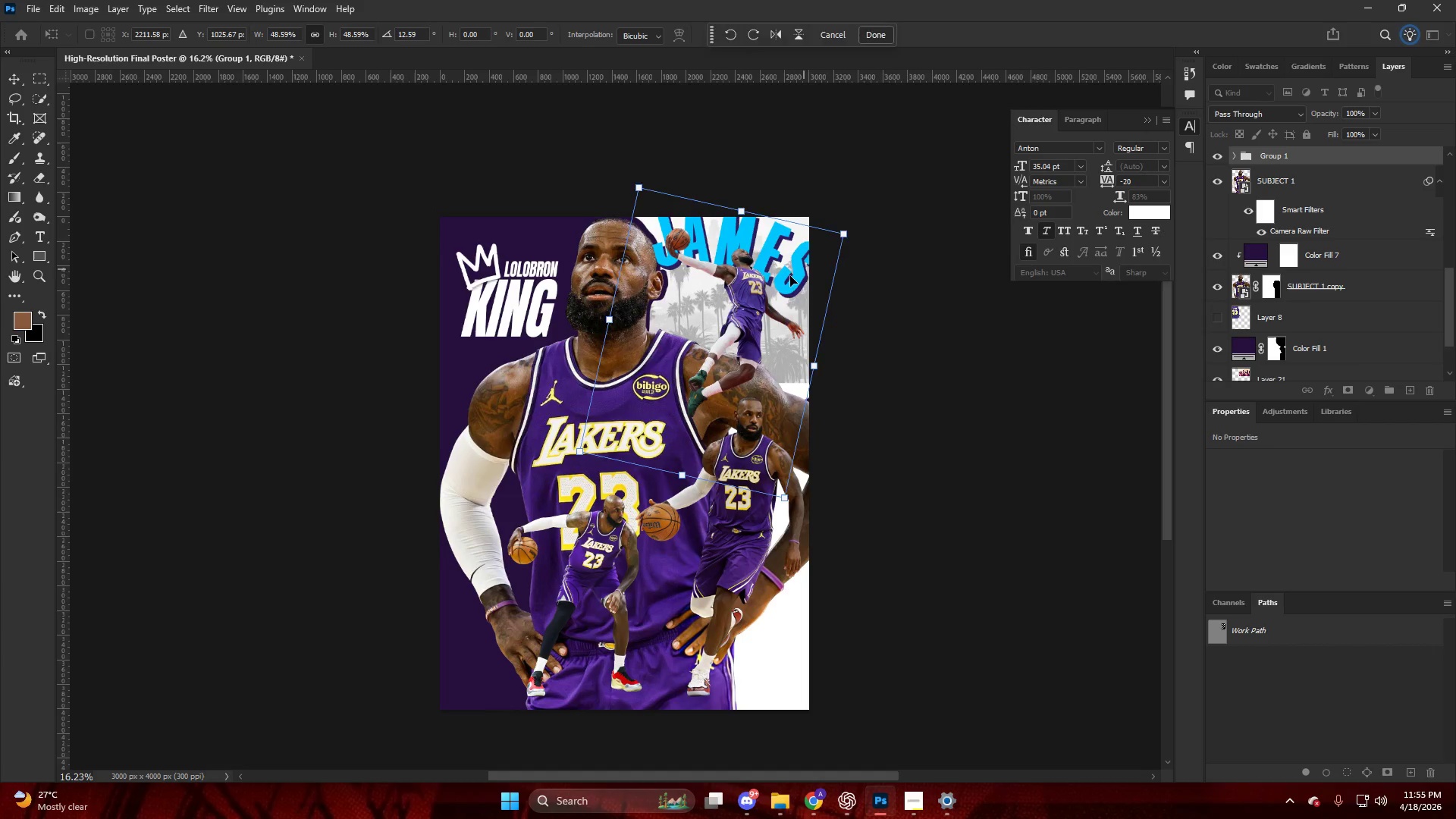 
left_click_drag(start_coordinate=[788, 280], to_coordinate=[808, 287])
 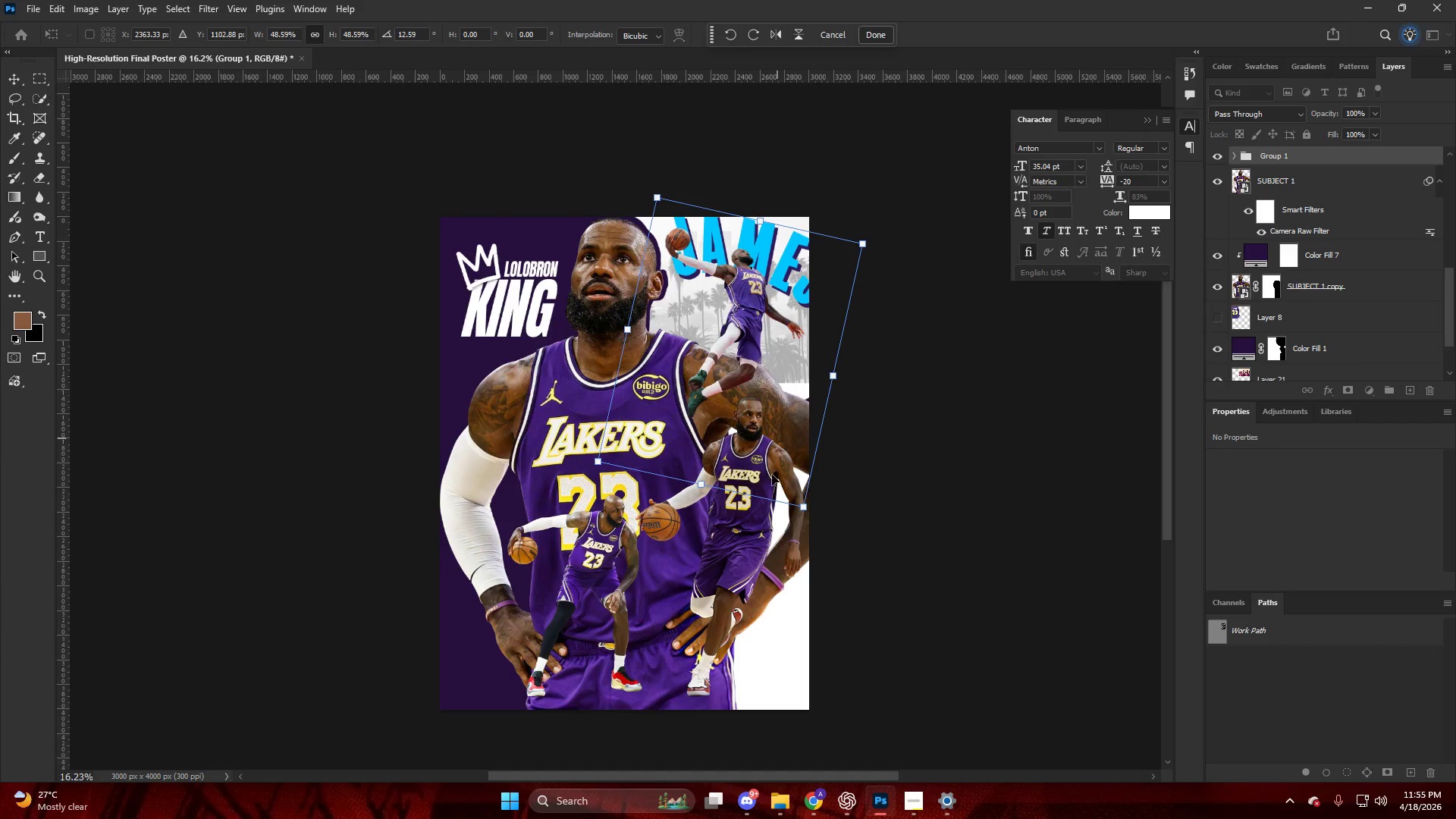 
left_click_drag(start_coordinate=[755, 566], to_coordinate=[728, 563])
 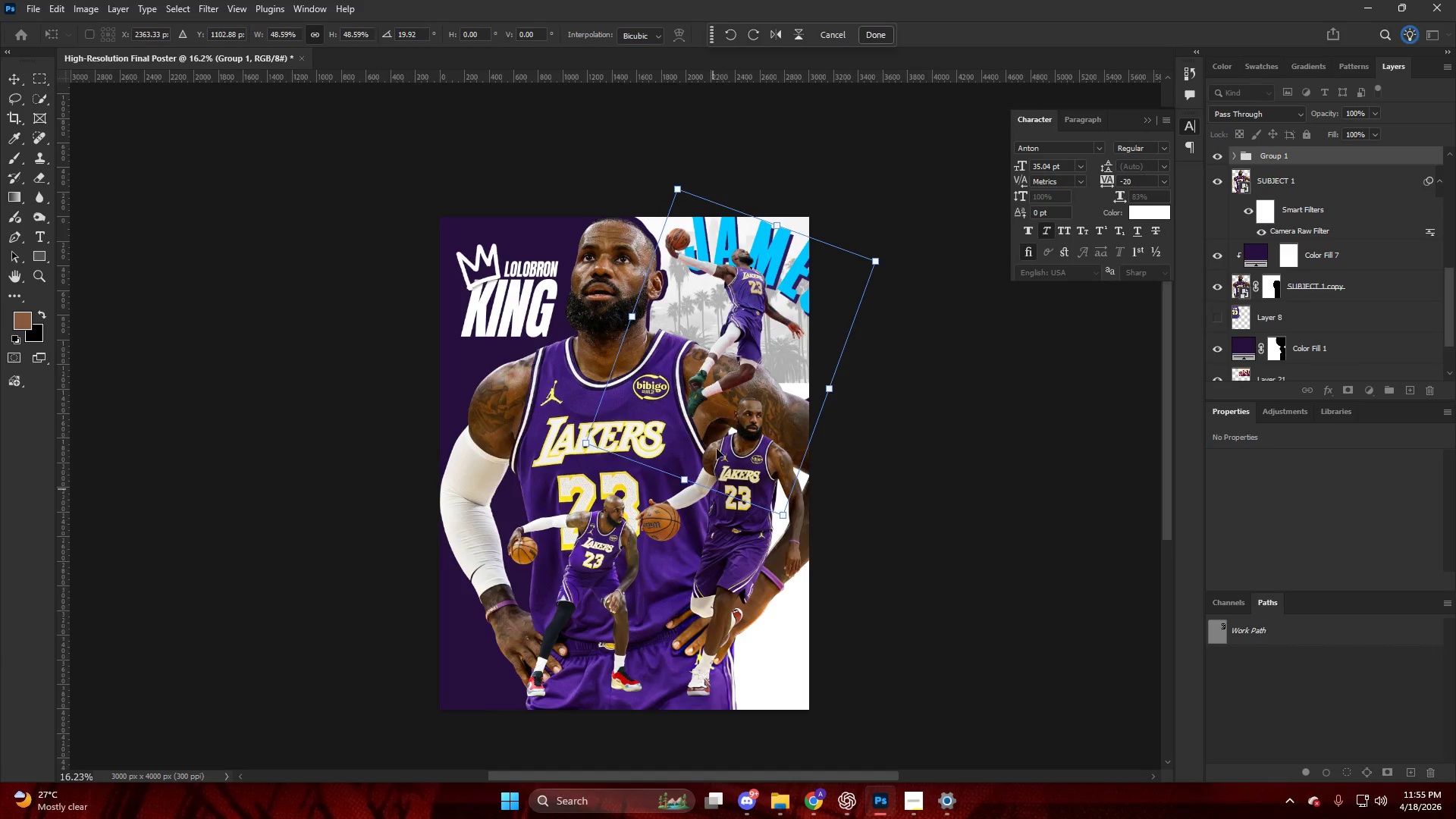 
left_click_drag(start_coordinate=[717, 423], to_coordinate=[705, 412])
 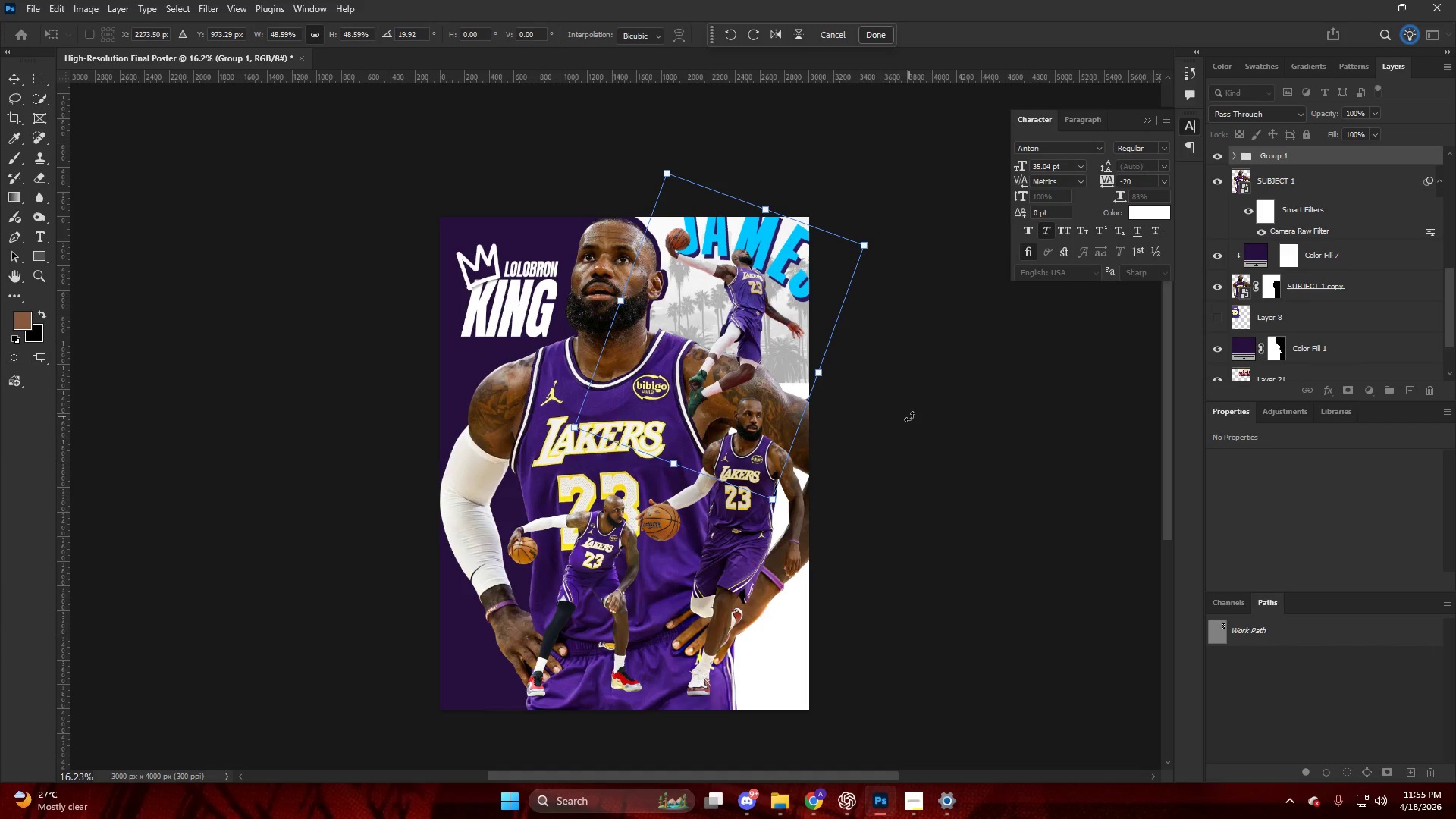 
left_click([909, 416])
 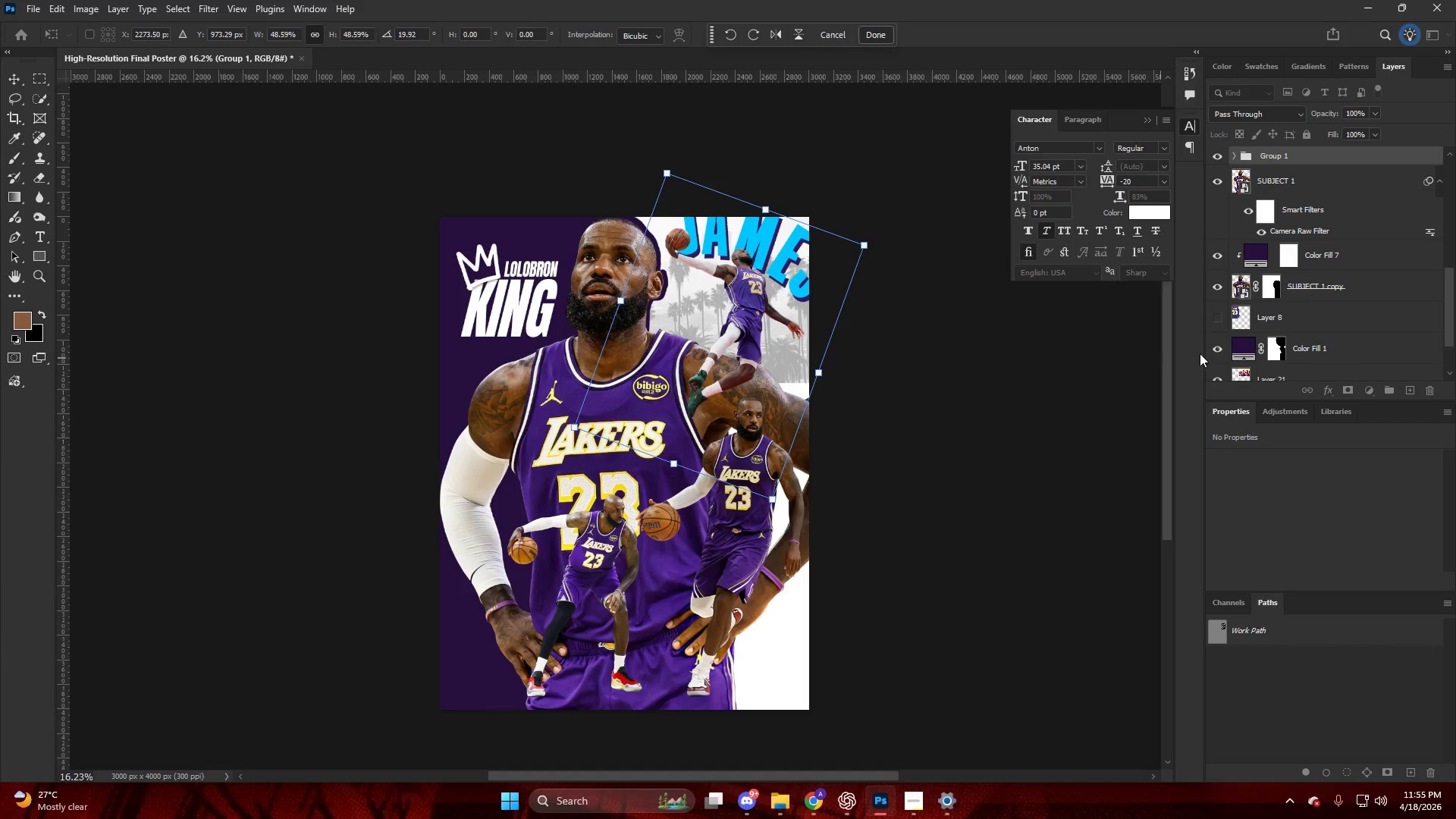 
left_click([1276, 320])
 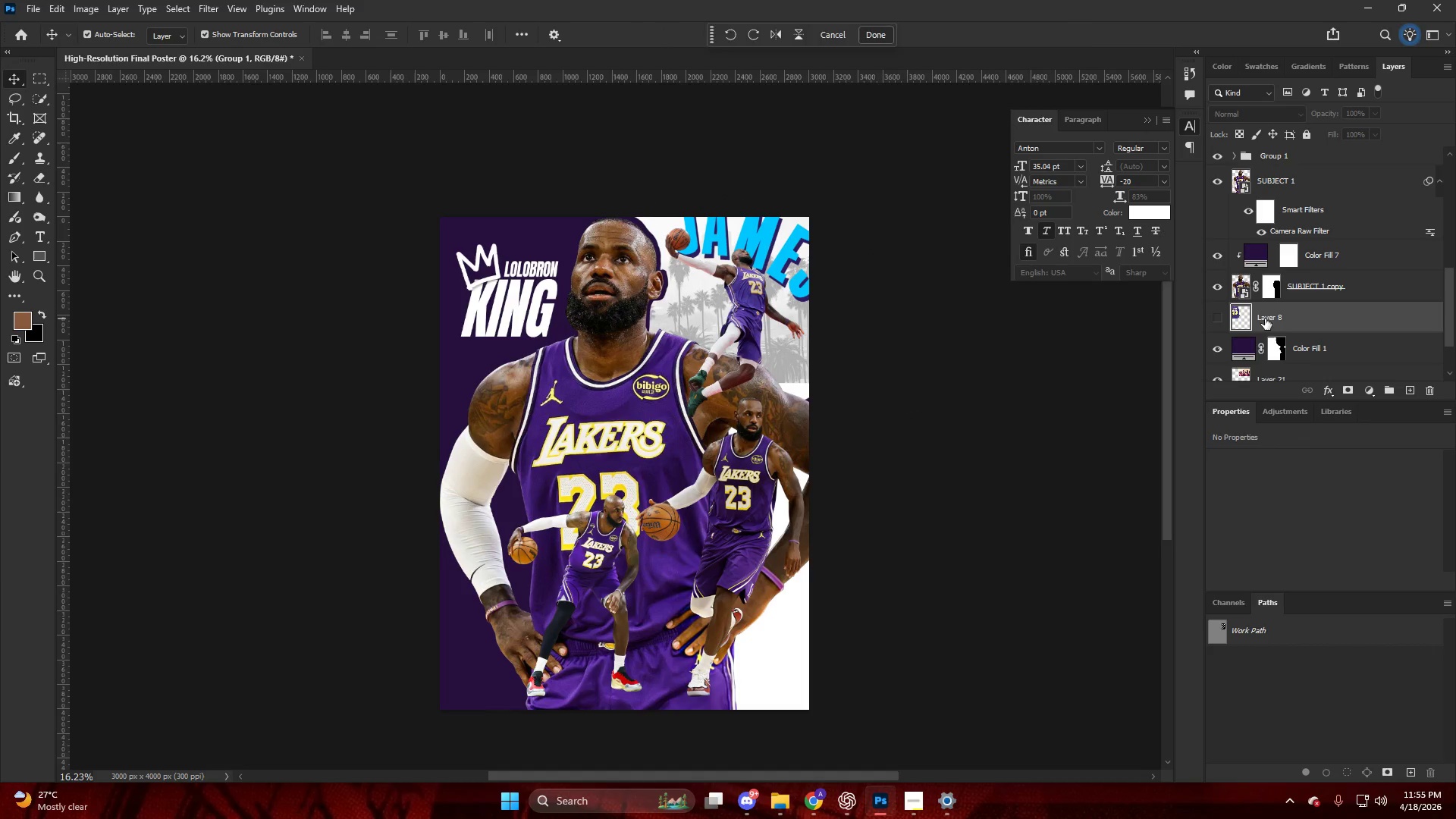 
key(Alt+AltLeft)
 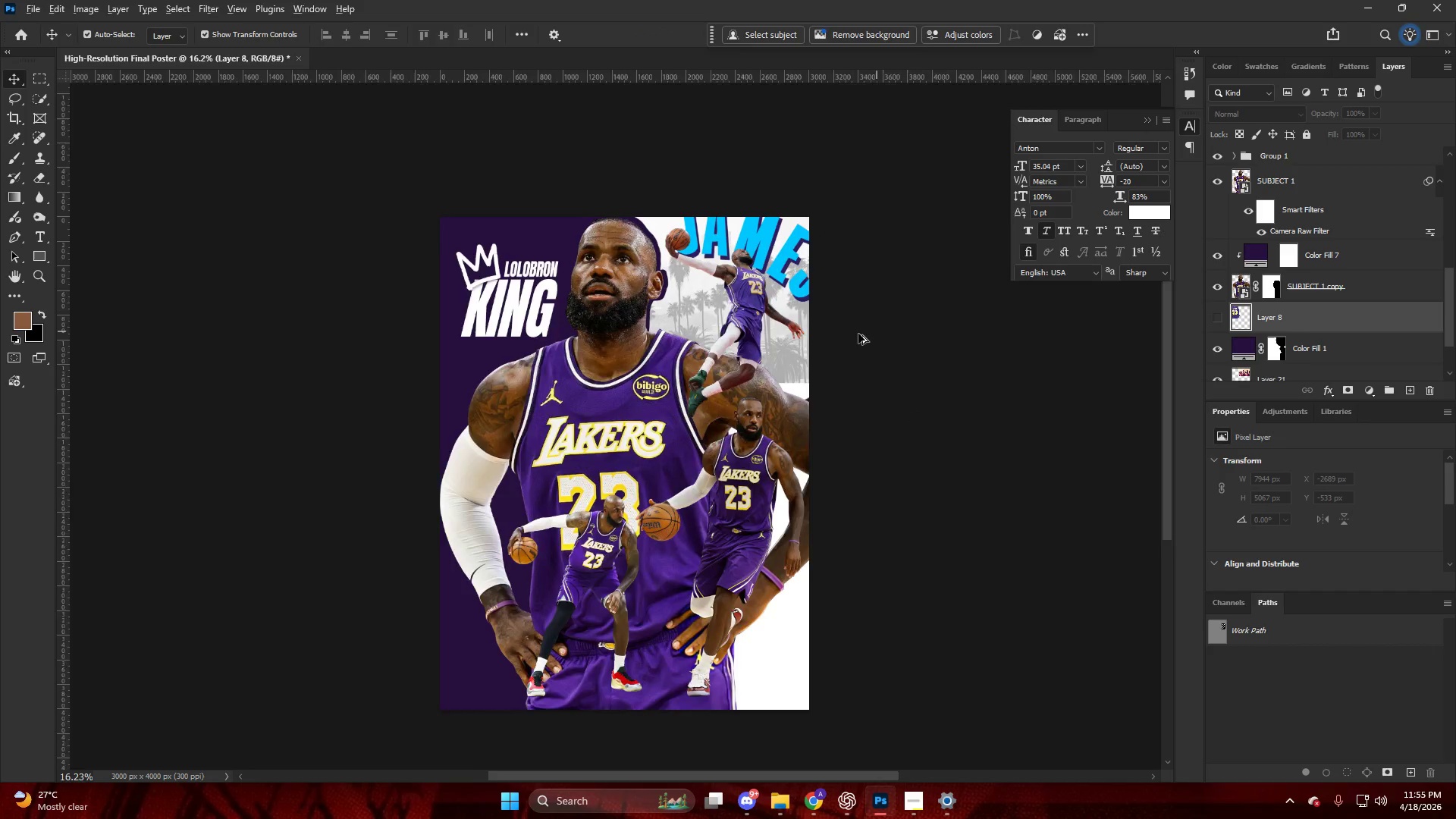 
scroll: coordinate [858, 334], scroll_direction: down, amount: 4.0
 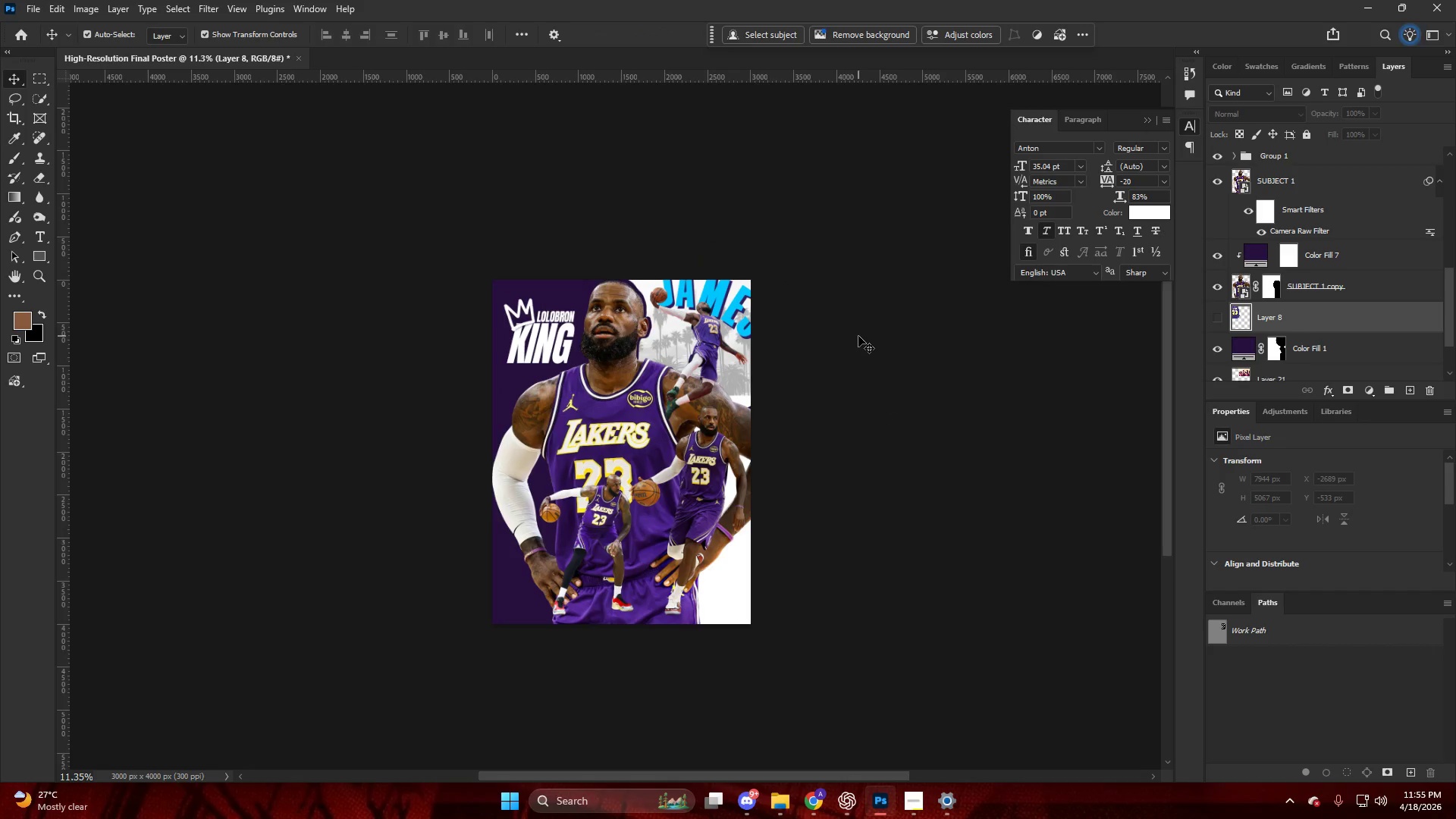 
hold_key(key=AltLeft, duration=0.77)
hold_key(key=AltLeft, duration=0.38)
hold_key(key=ControlLeft, duration=0.58)
scroll: coordinate [891, 382], scroll_direction: up, amount: 11.0
 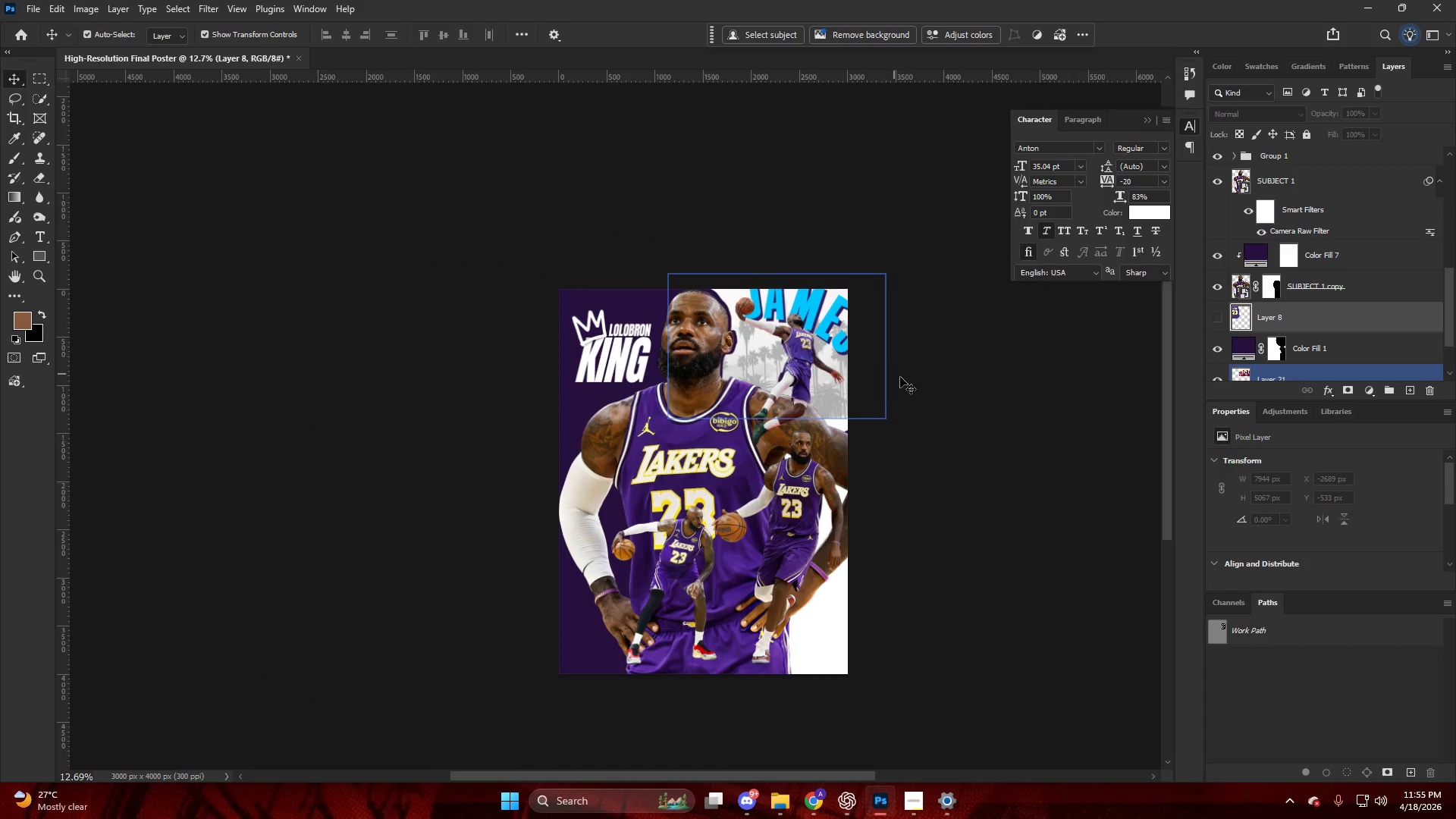 
key(CapsLock)
 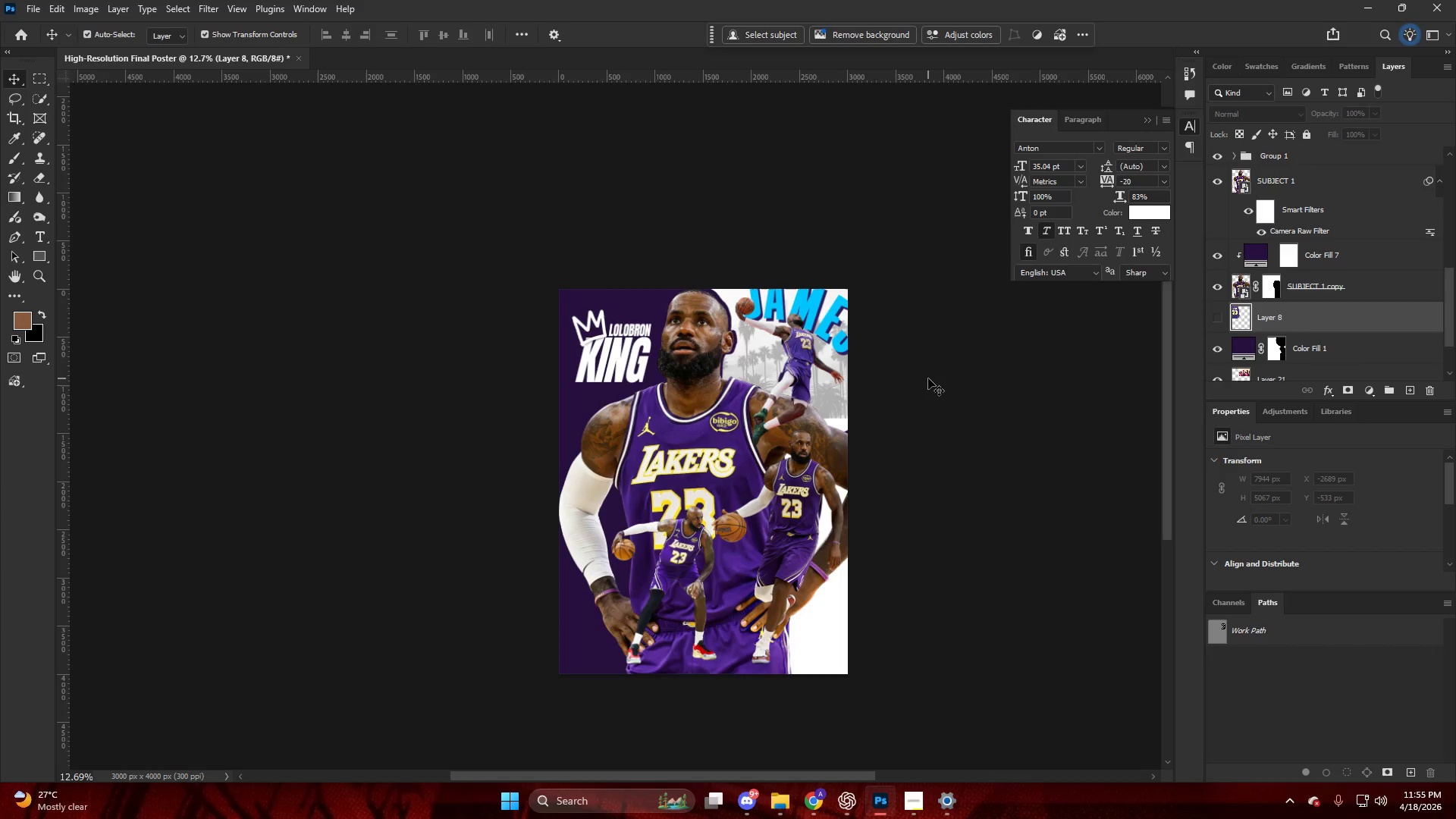 
wait(12.03)
 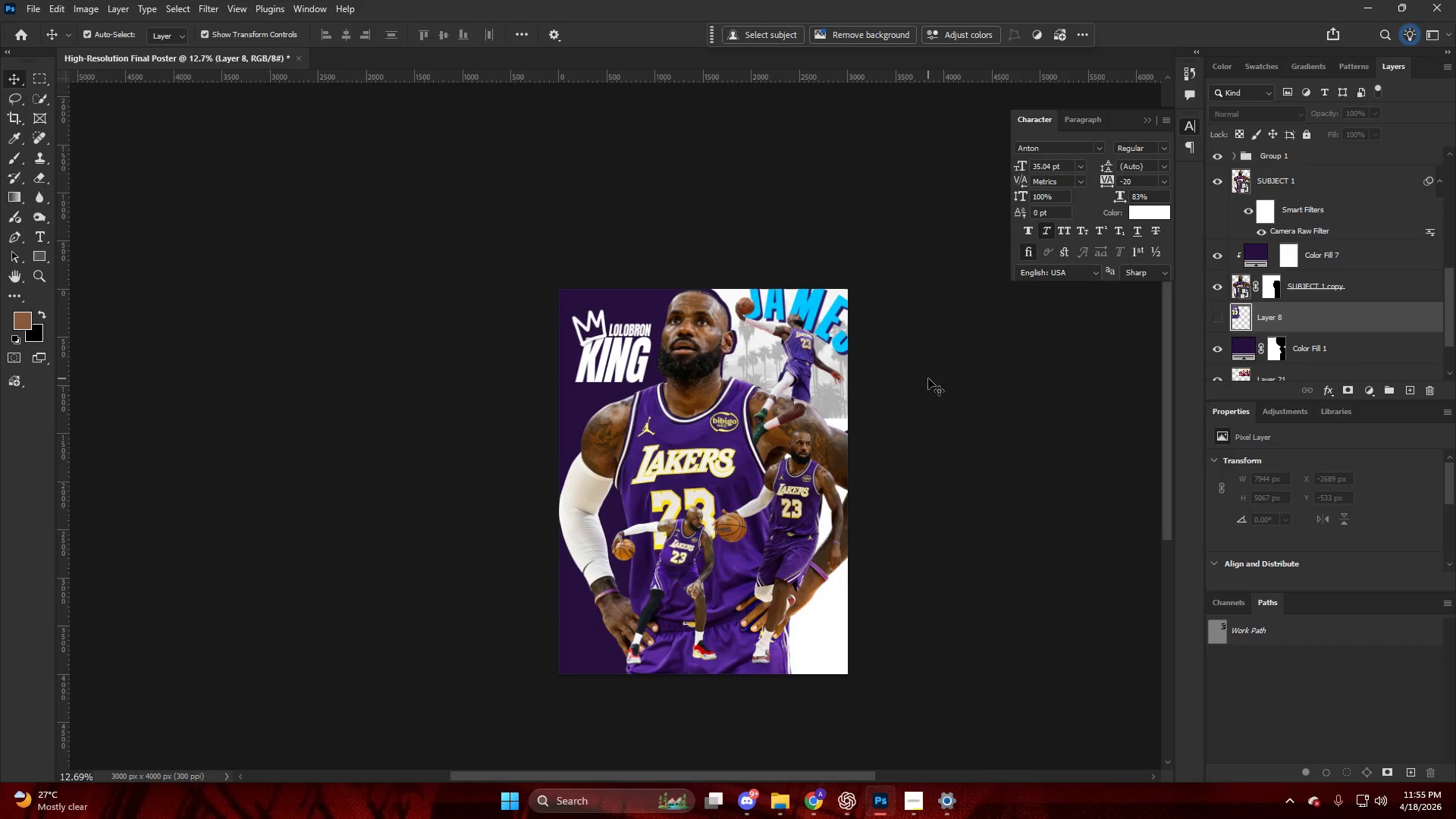 
scroll: coordinate [892, 410], scroll_direction: down, amount: 5.0
 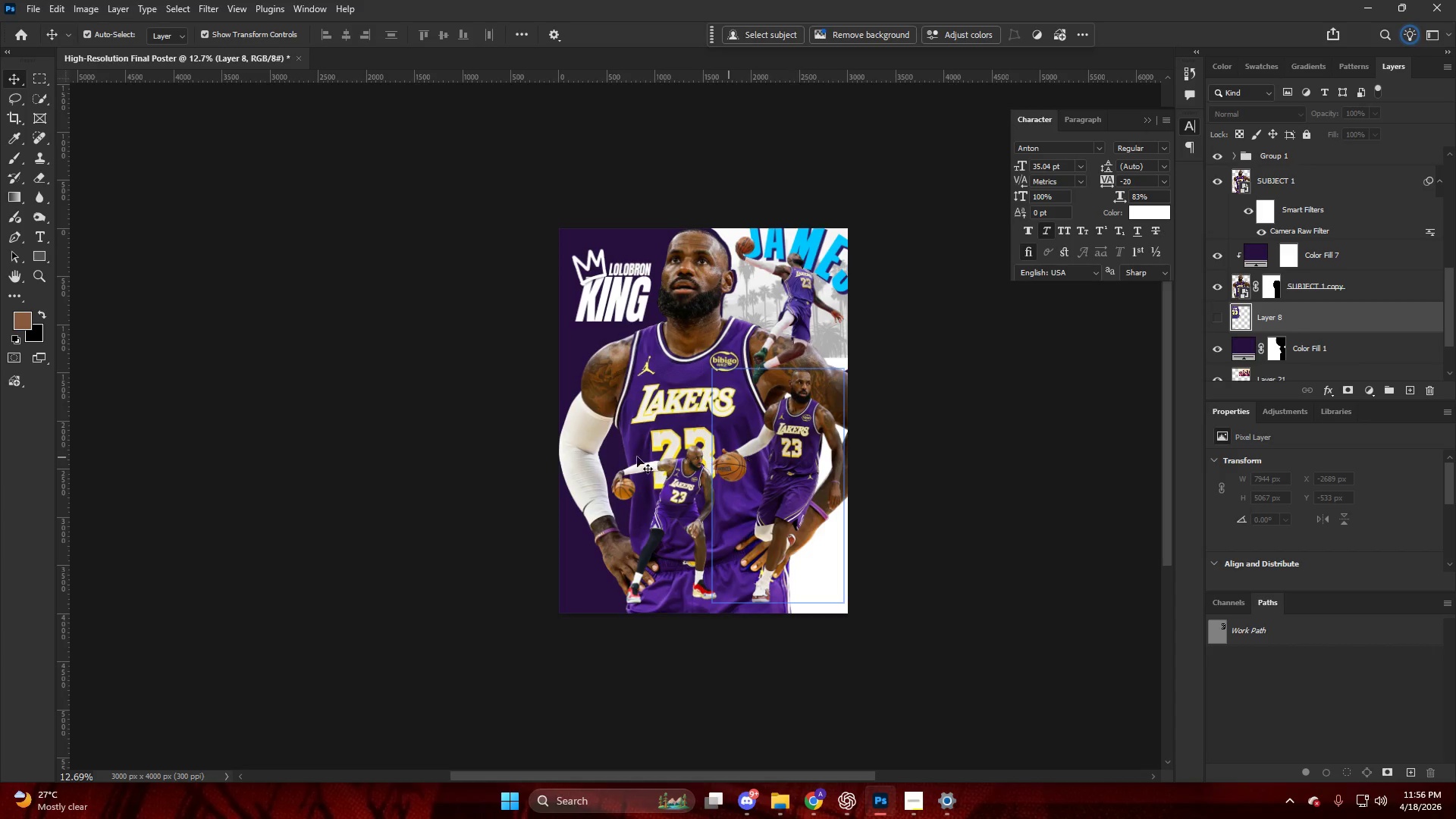 
hold_key(key=AltLeft, duration=0.38)
 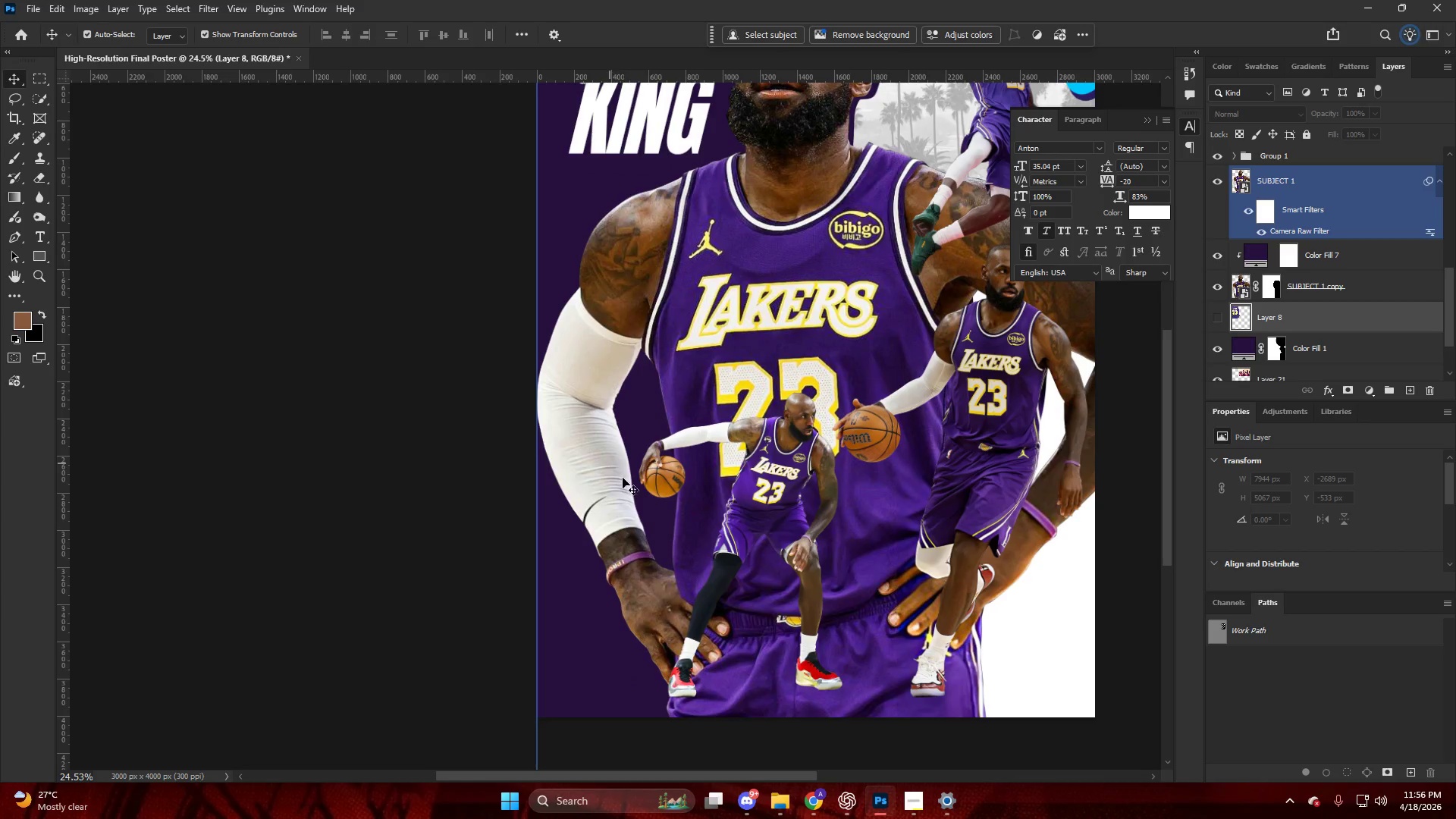 
key(V)
 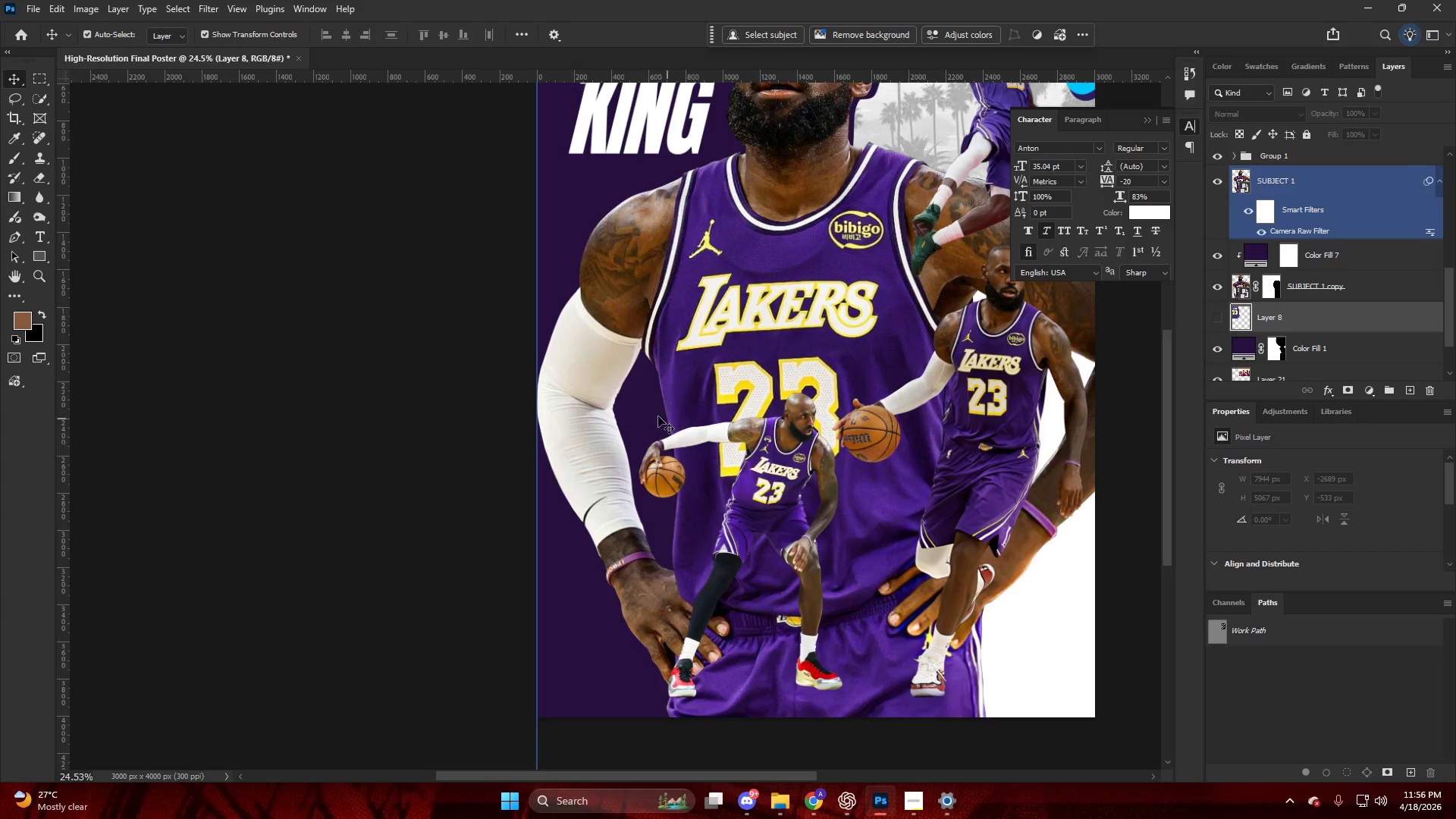 
scroll: coordinate [582, 454], scroll_direction: up, amount: 3.0
 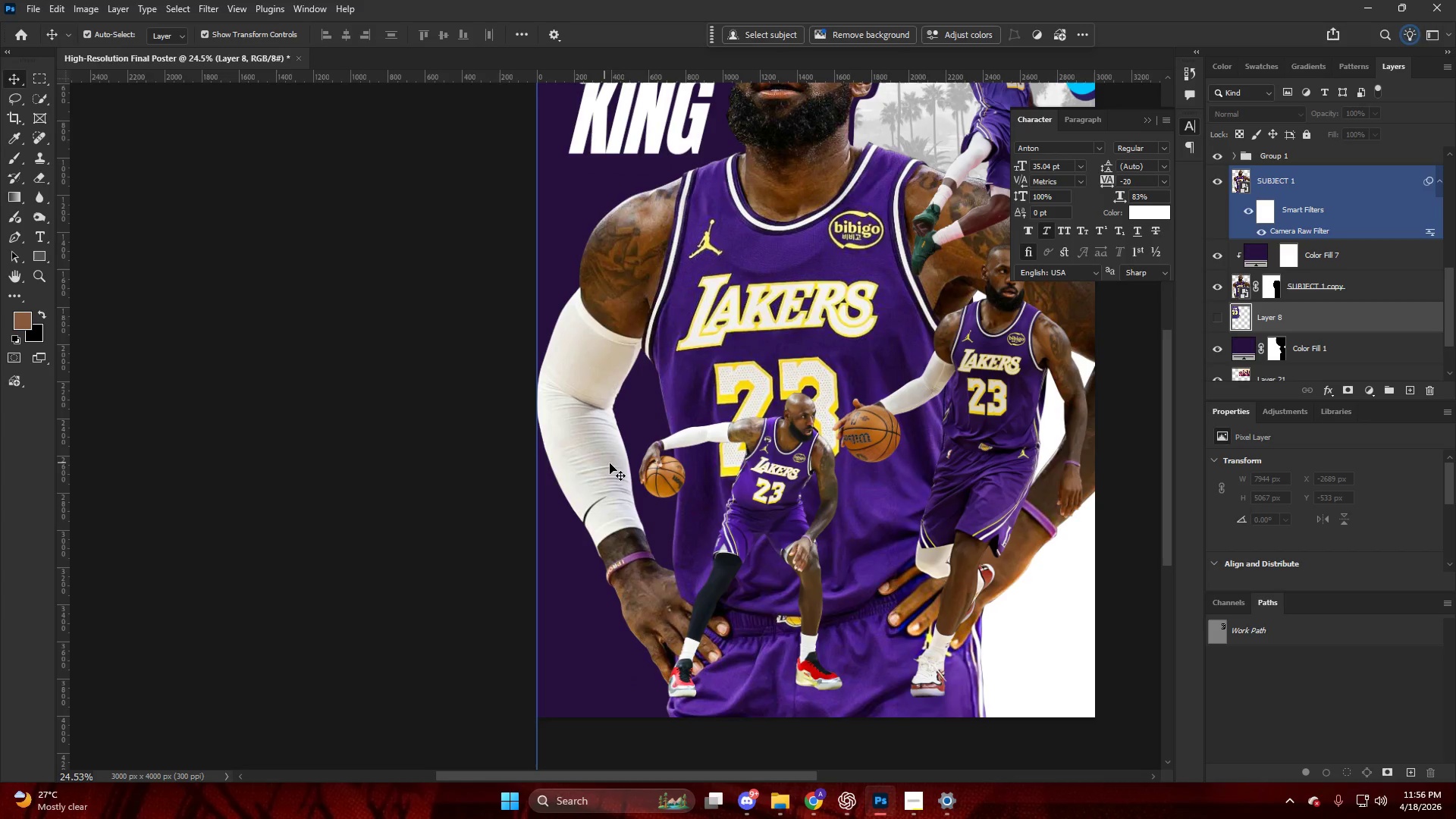 
left_click([647, 394])
 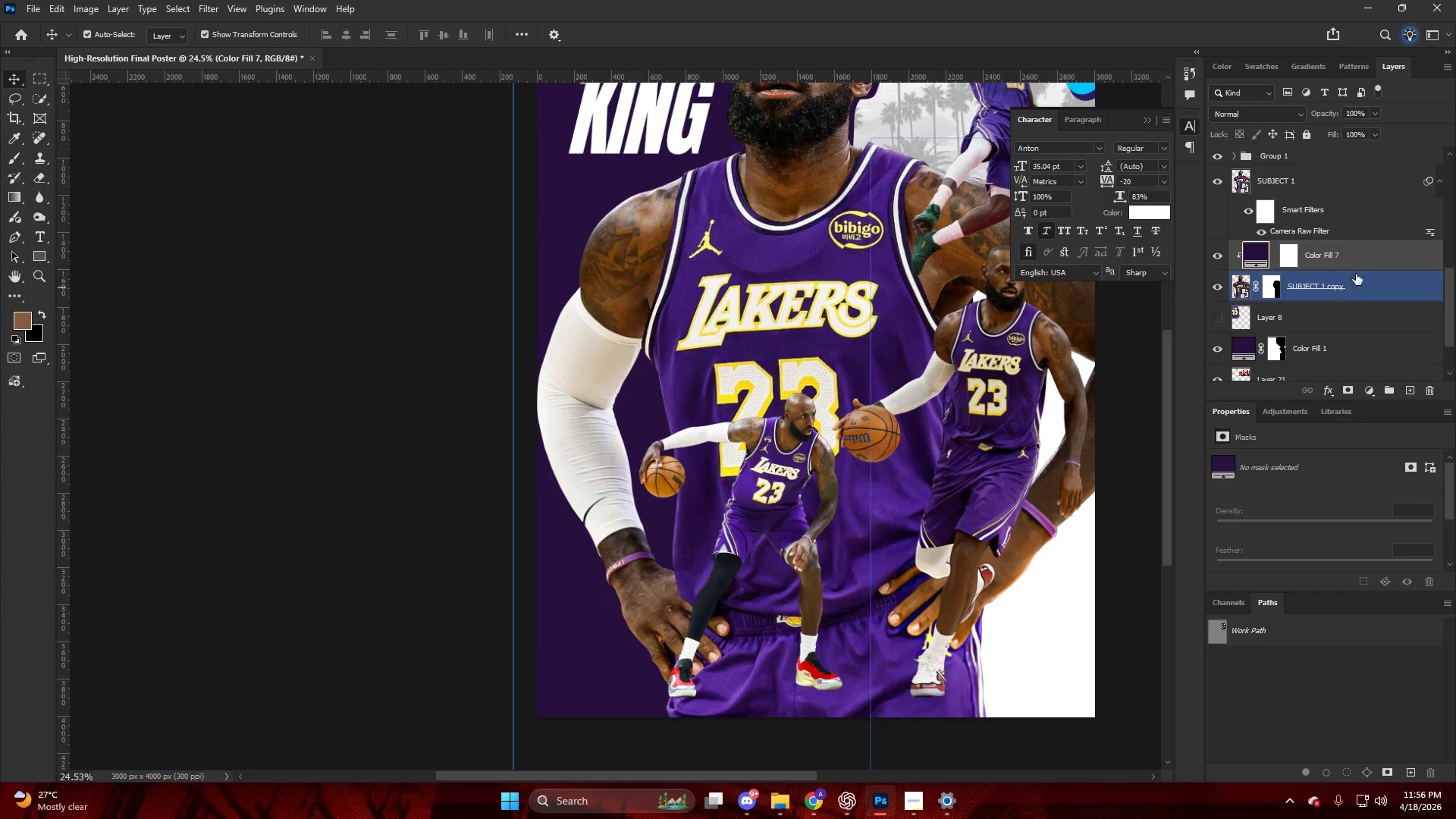 
hold_key(key=AltLeft, duration=0.33)
left_click_drag(start_coordinate=[1357, 249], to_coordinate=[1352, 242])
 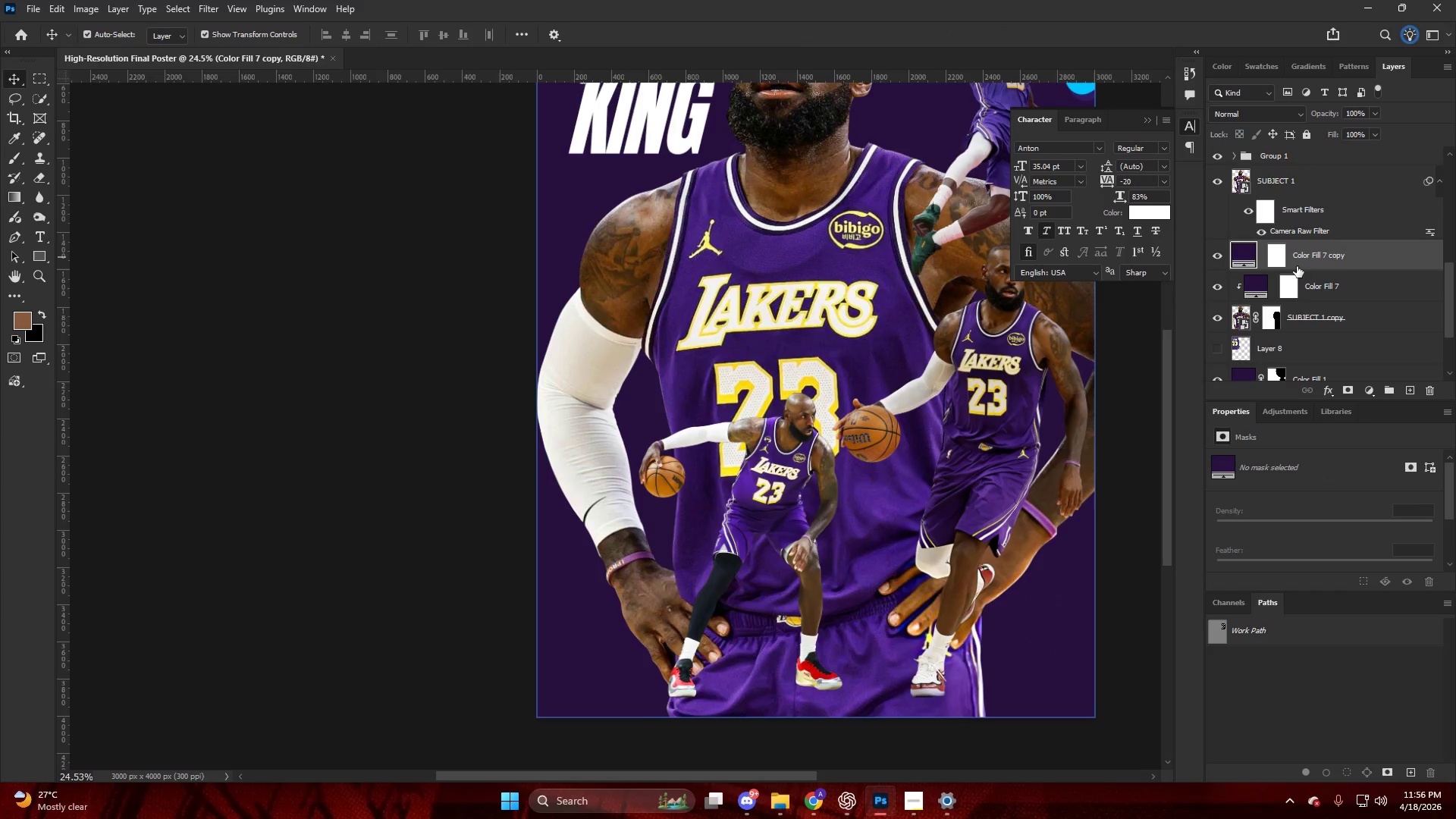 
hold_key(key=AltLeft, duration=0.48)
 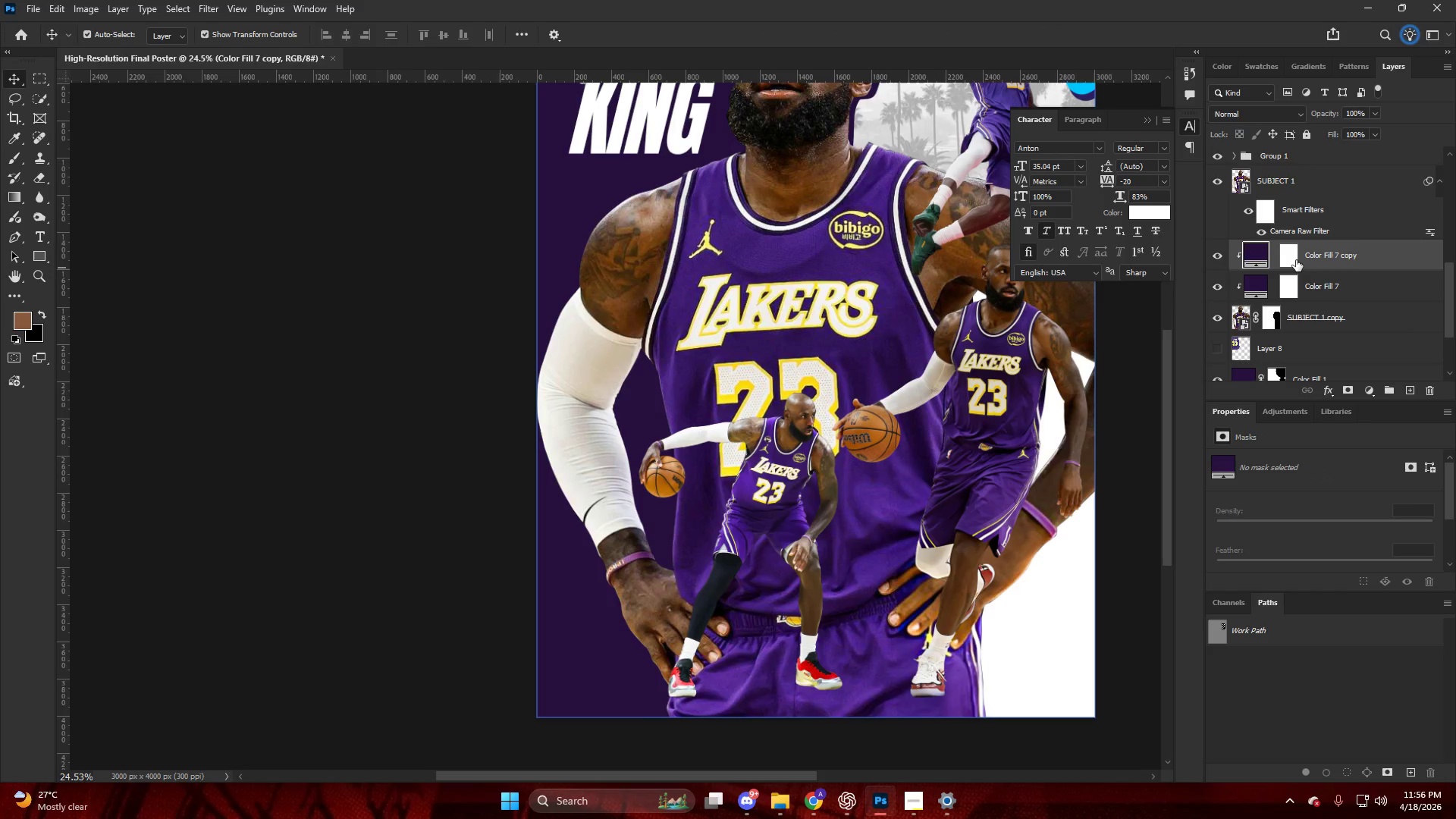 
left_click([1296, 260])
 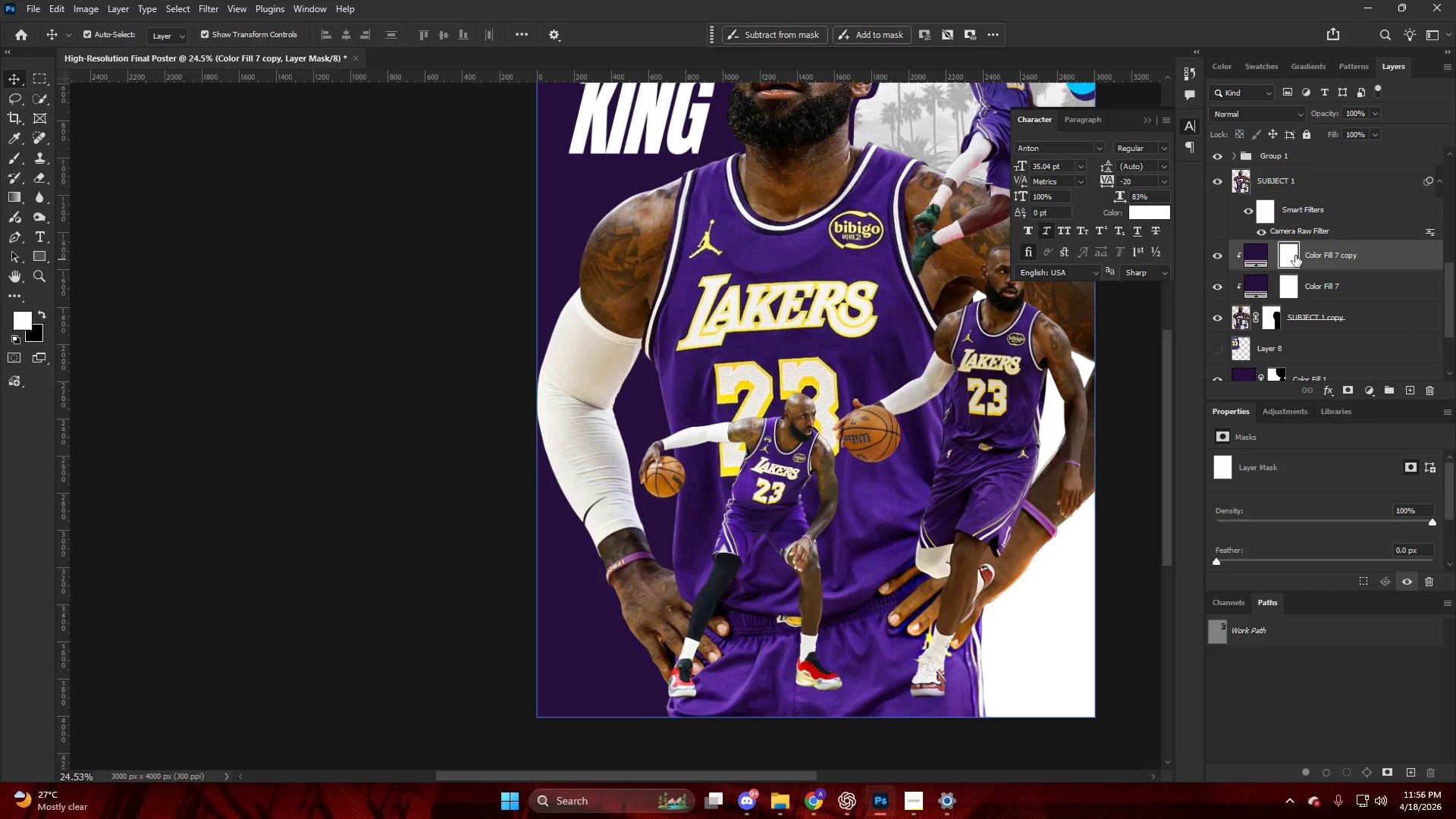 
right_click([1295, 256])
 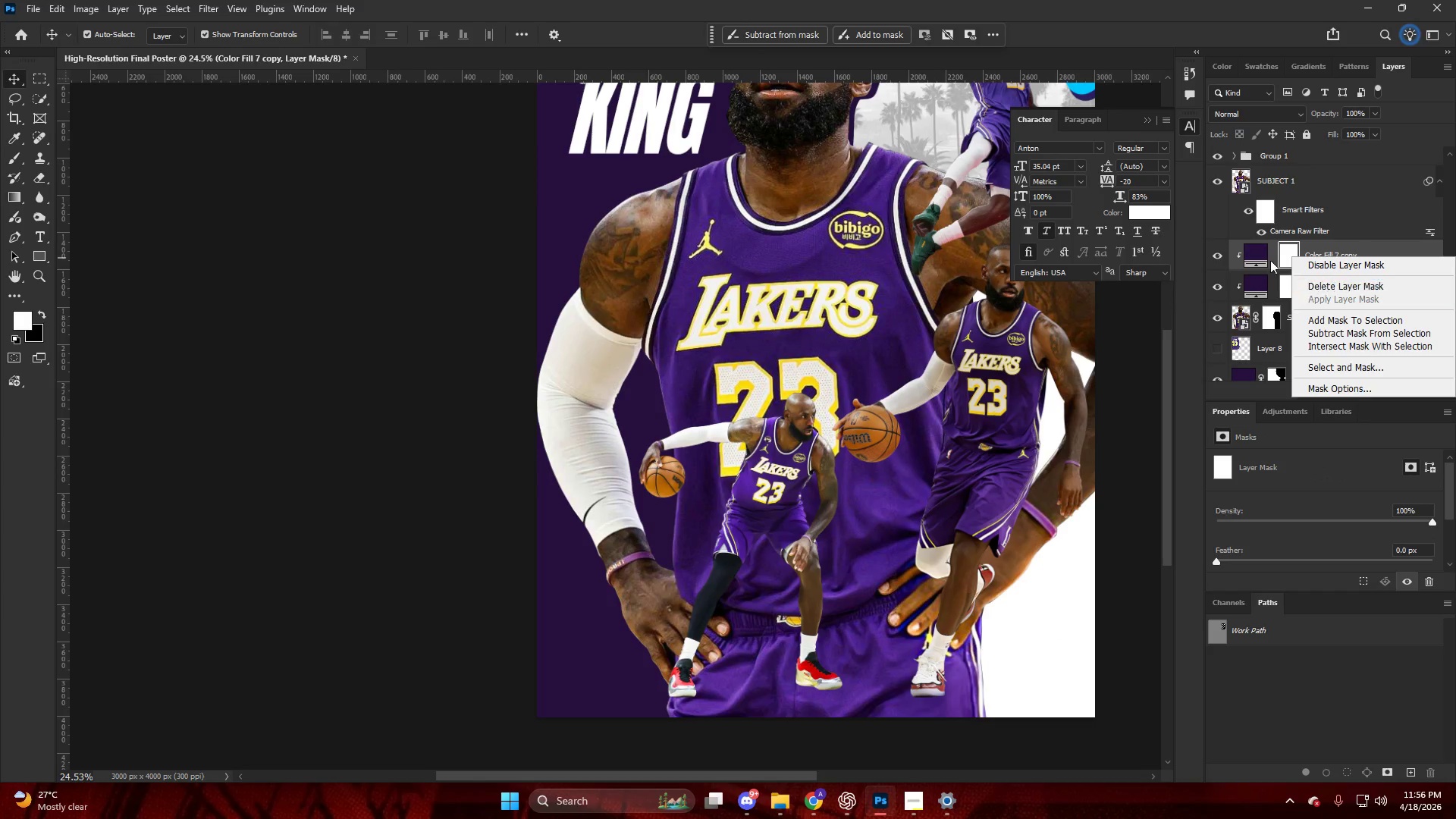 
double_click([1250, 249])
 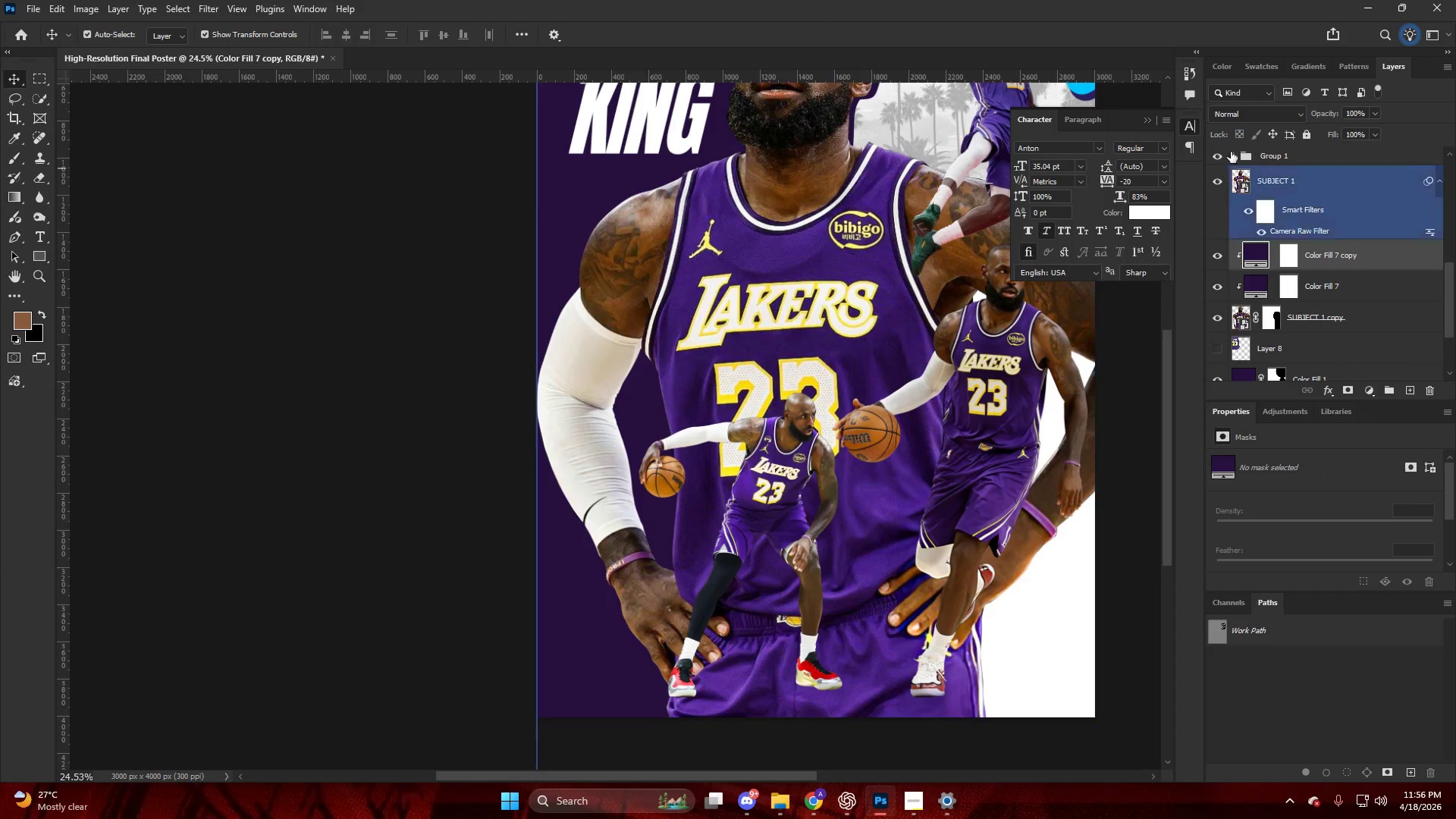 
left_click([1235, 112])
 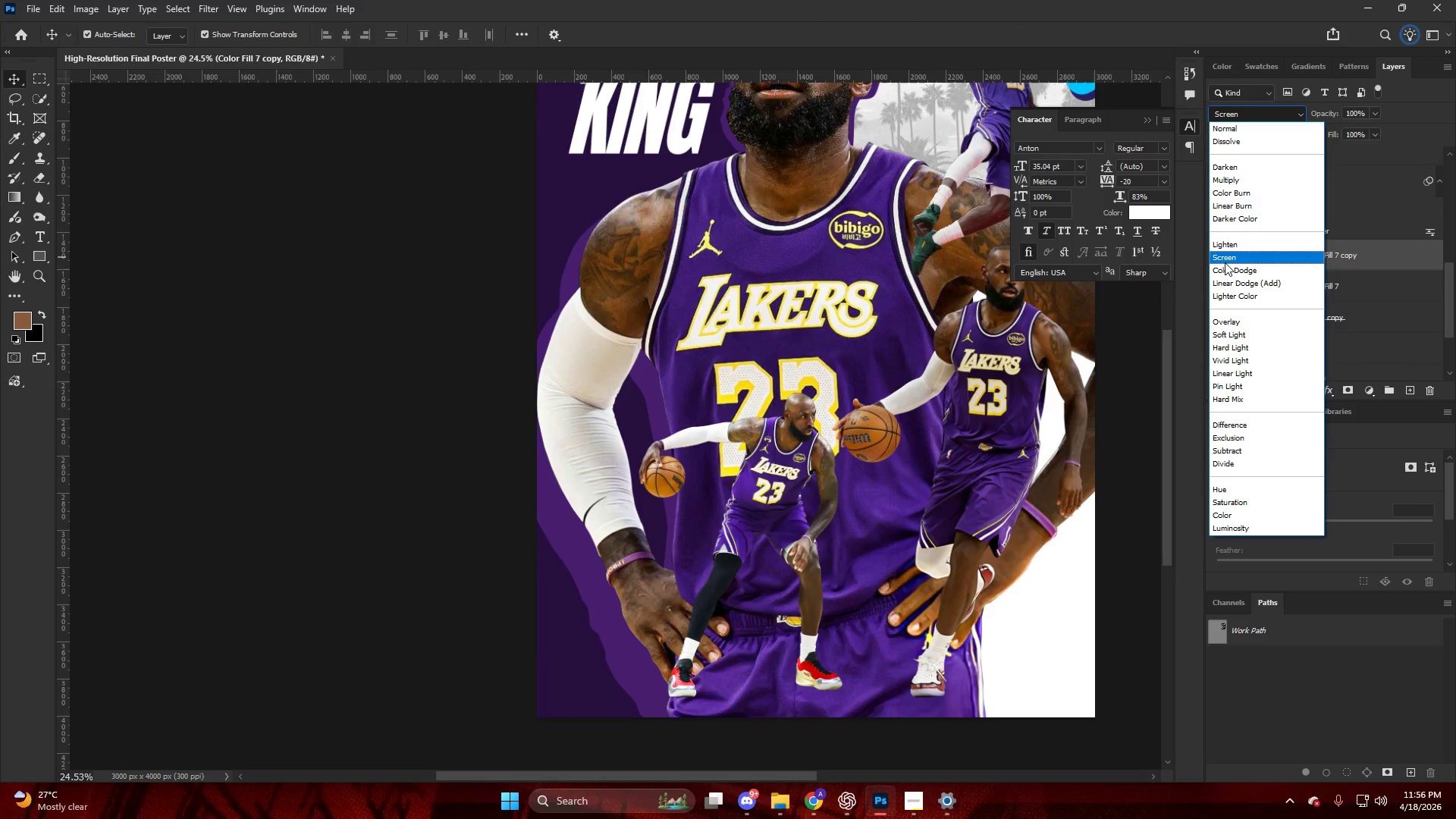 
left_click([1224, 256])
 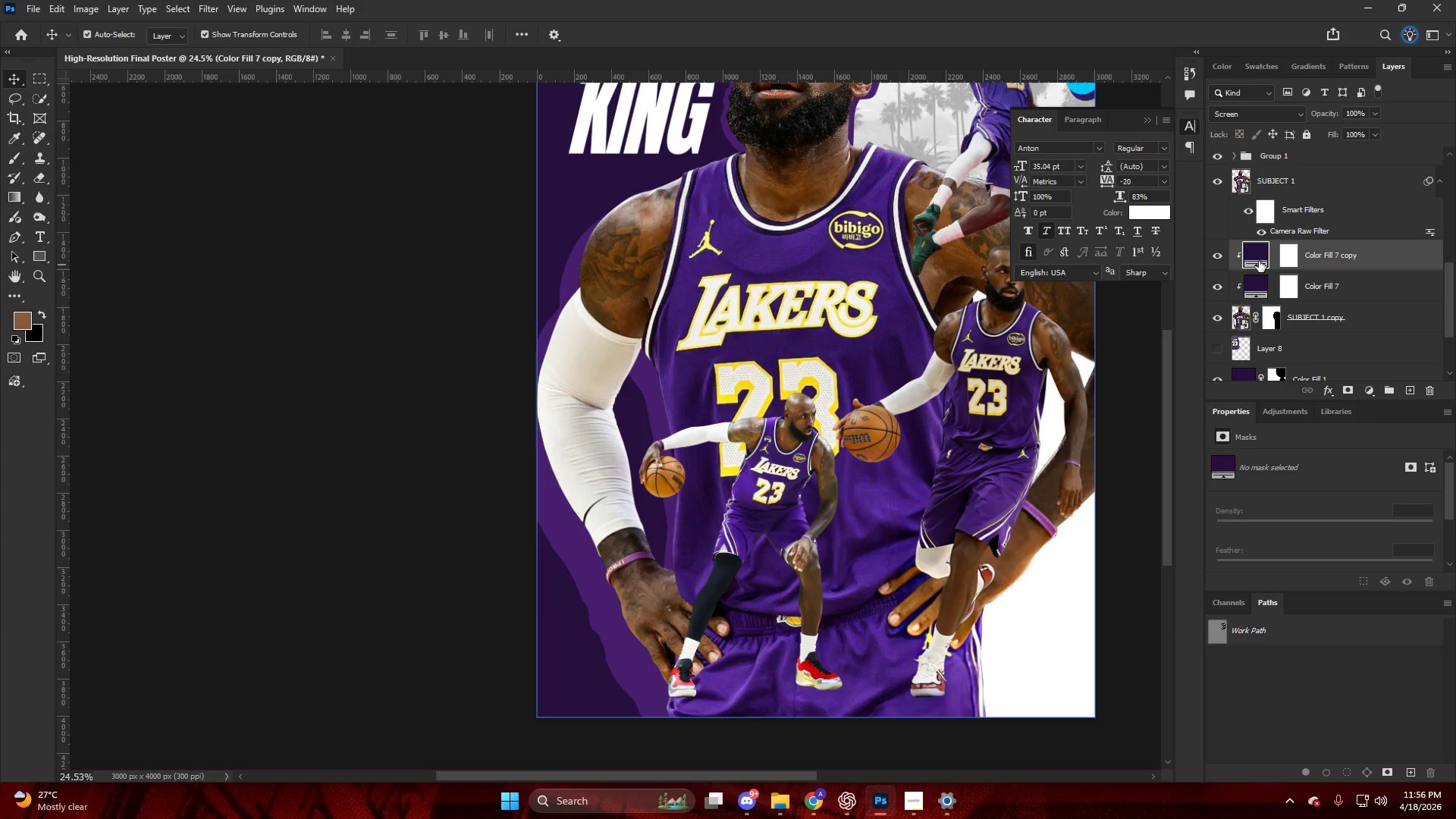 
key(Backspace)
 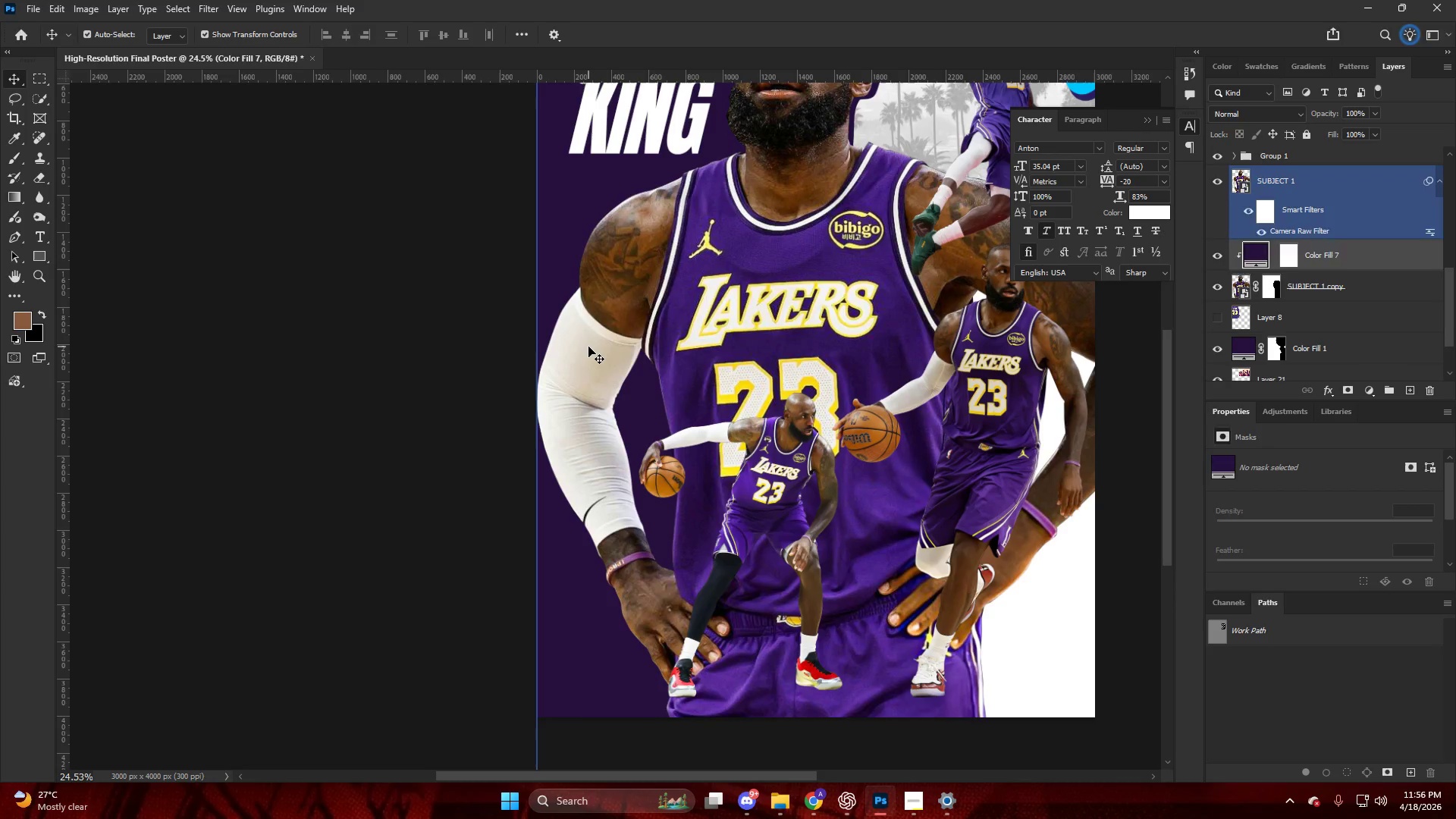 
left_click([540, 243])
 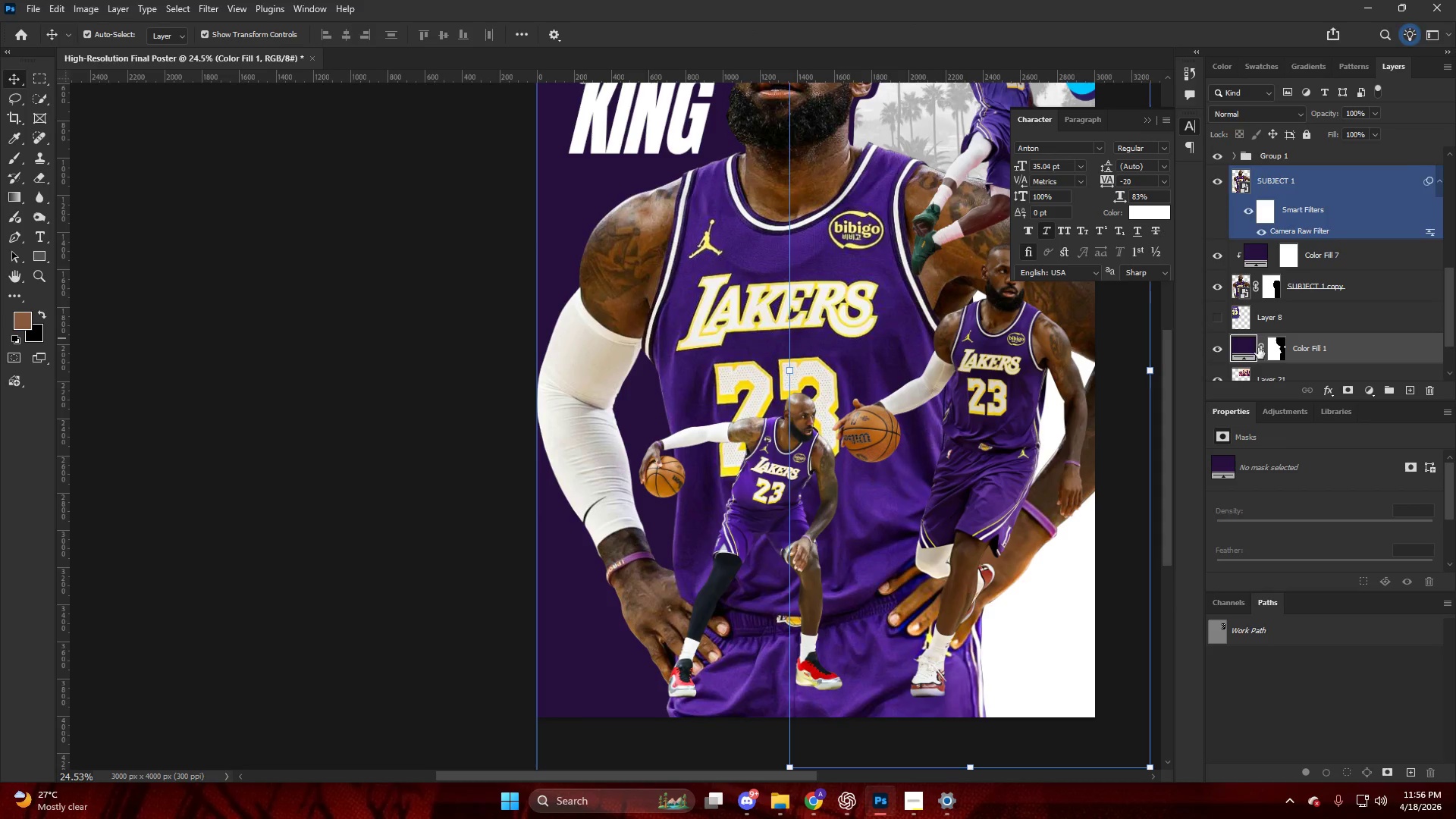 
left_click([1276, 349])
 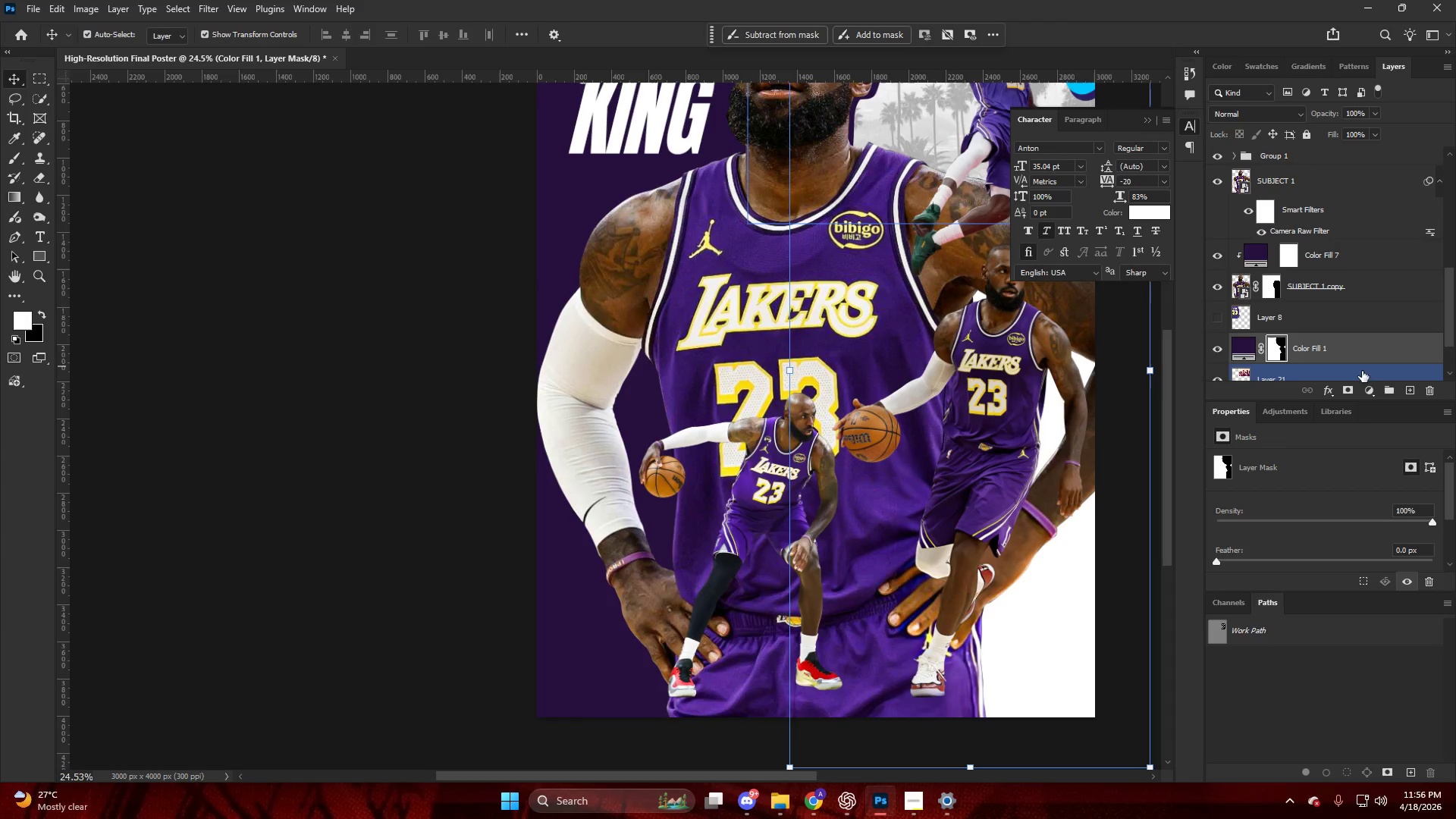 
mouse_move([1348, 369])
 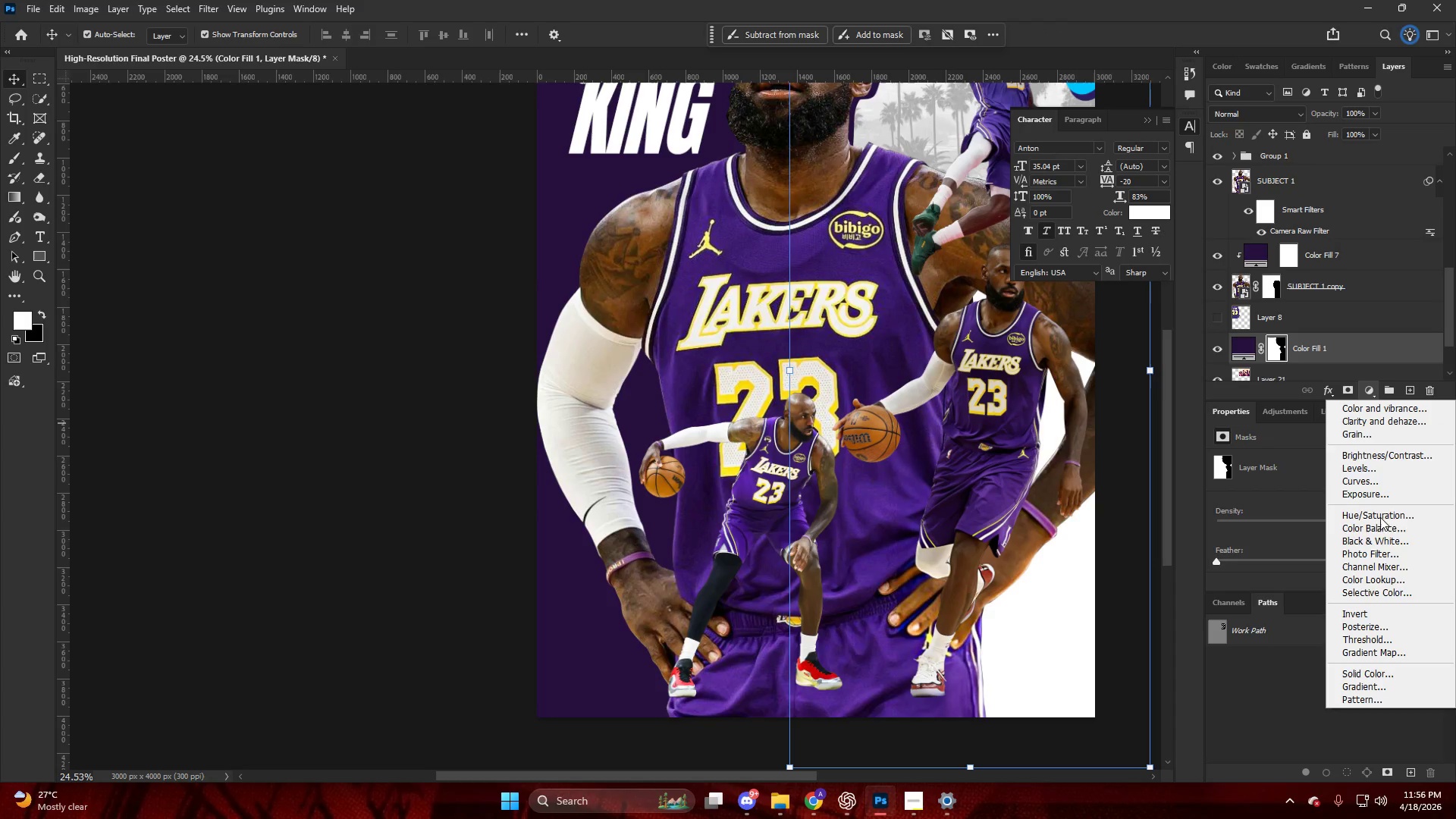 
left_click_drag(start_coordinate=[1376, 514], to_coordinate=[1375, 508])
 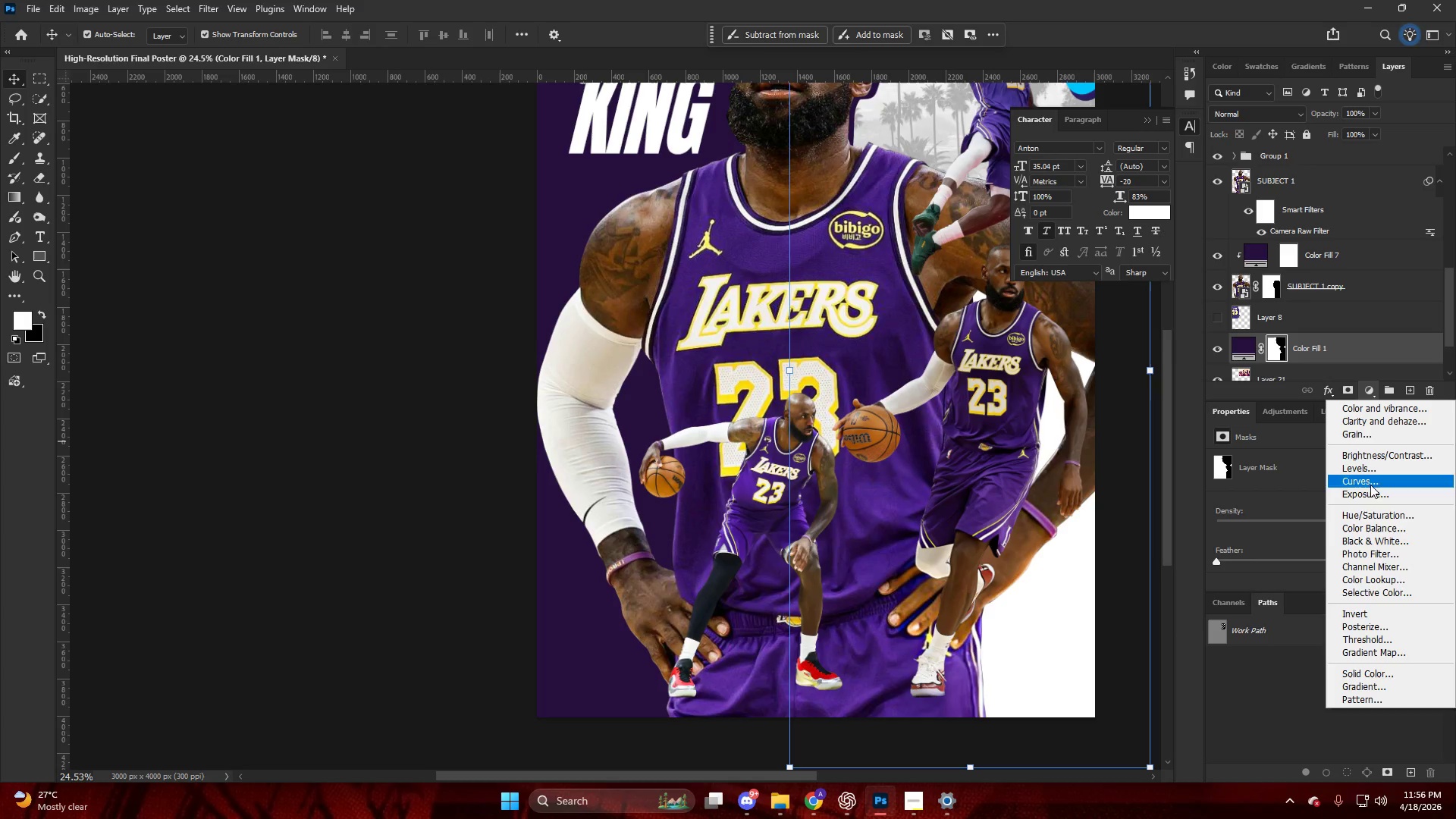 
left_click([1373, 673])
 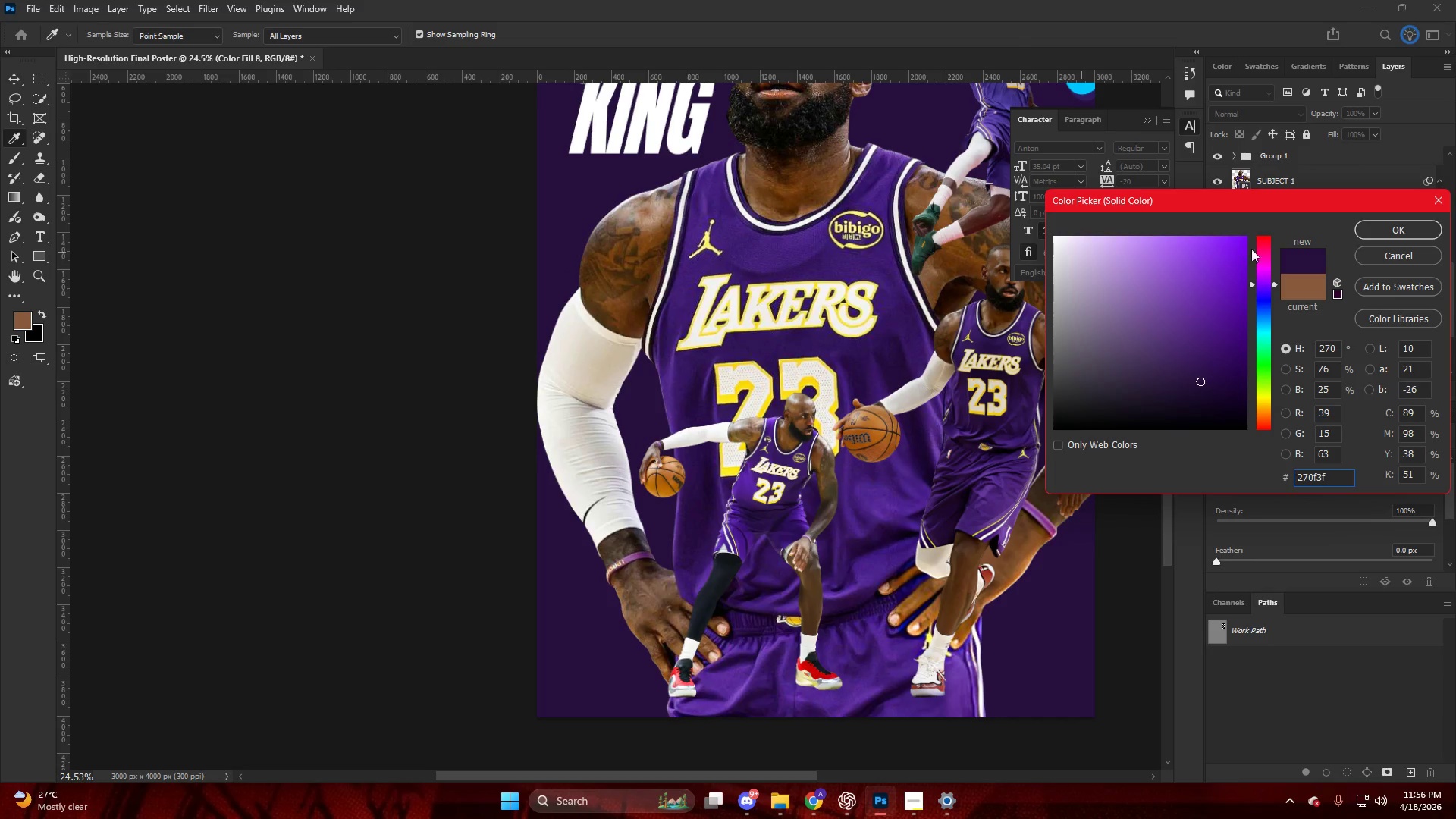 
left_click([1388, 234])
 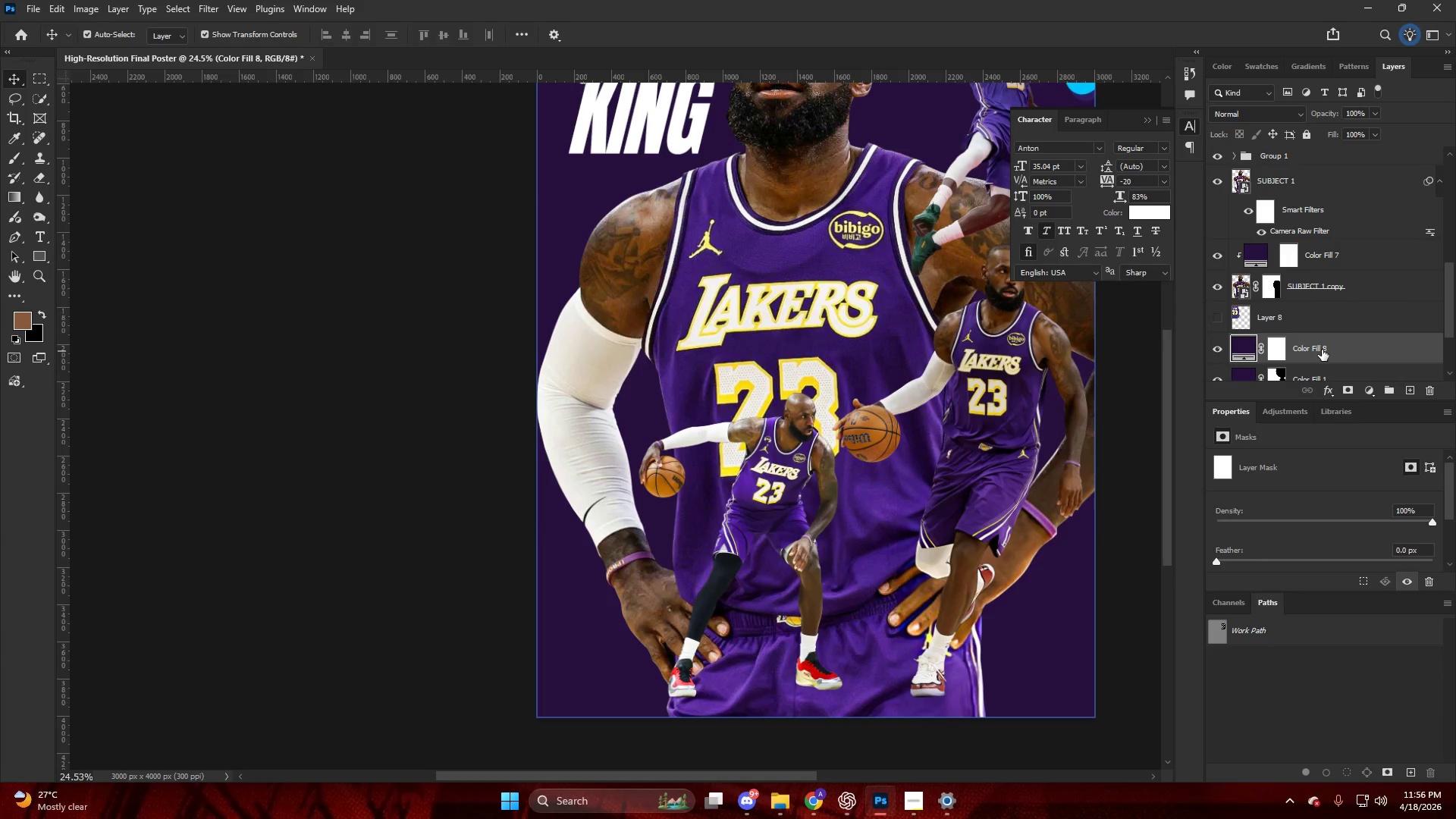 
left_click_drag(start_coordinate=[1322, 348], to_coordinate=[1315, 242])
 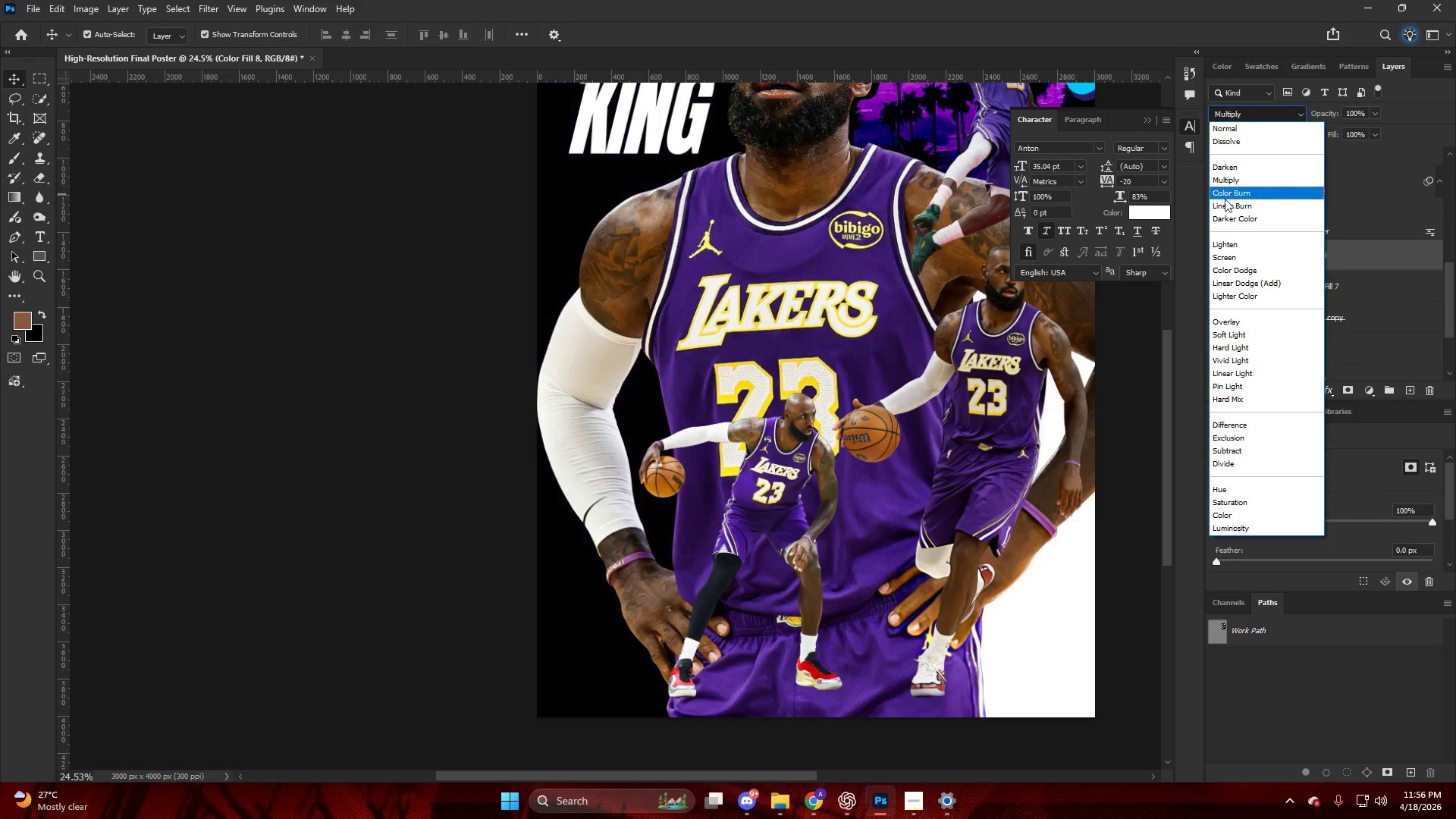 
left_click([1228, 256])
 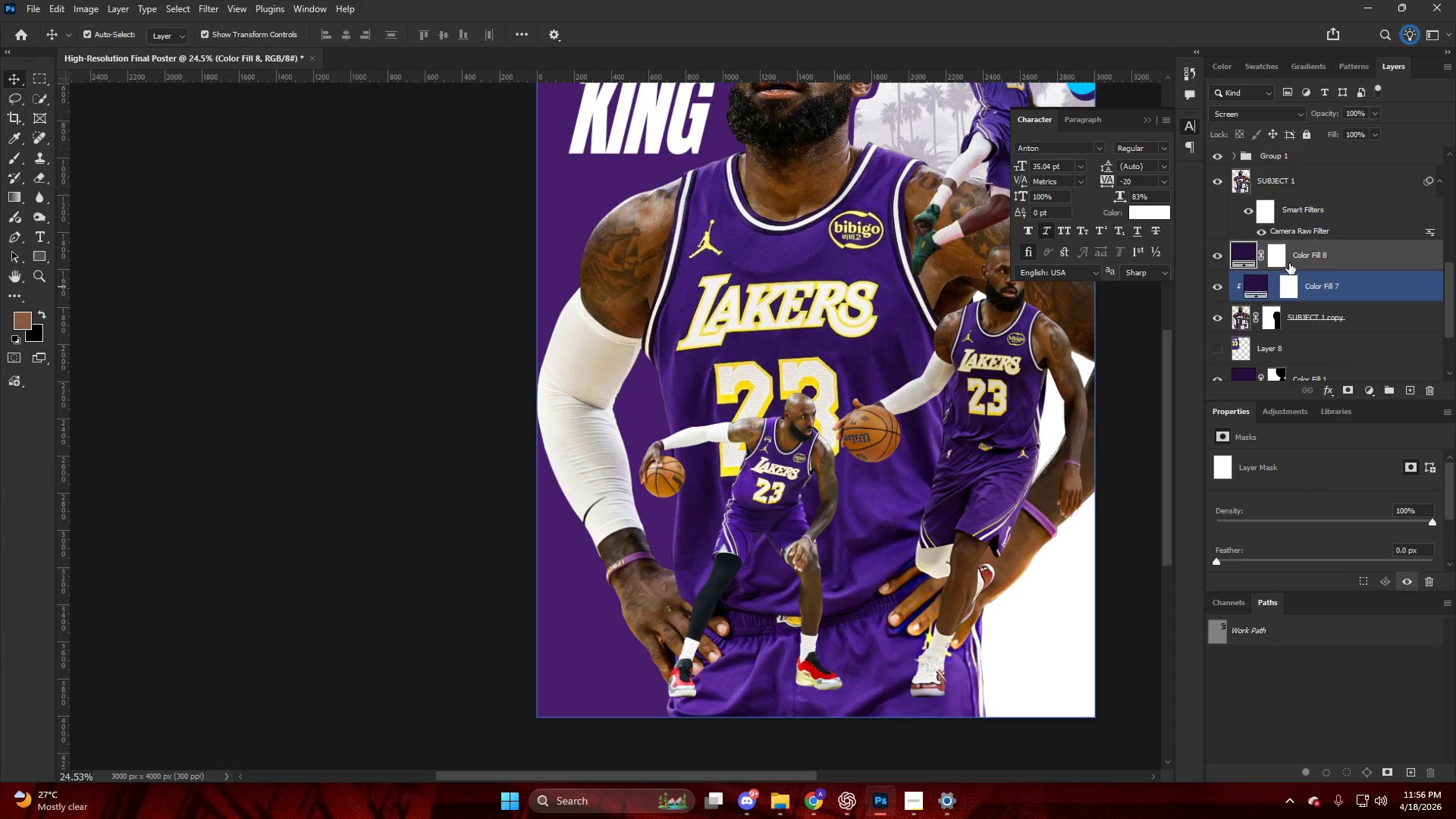 
left_click([1277, 252])
 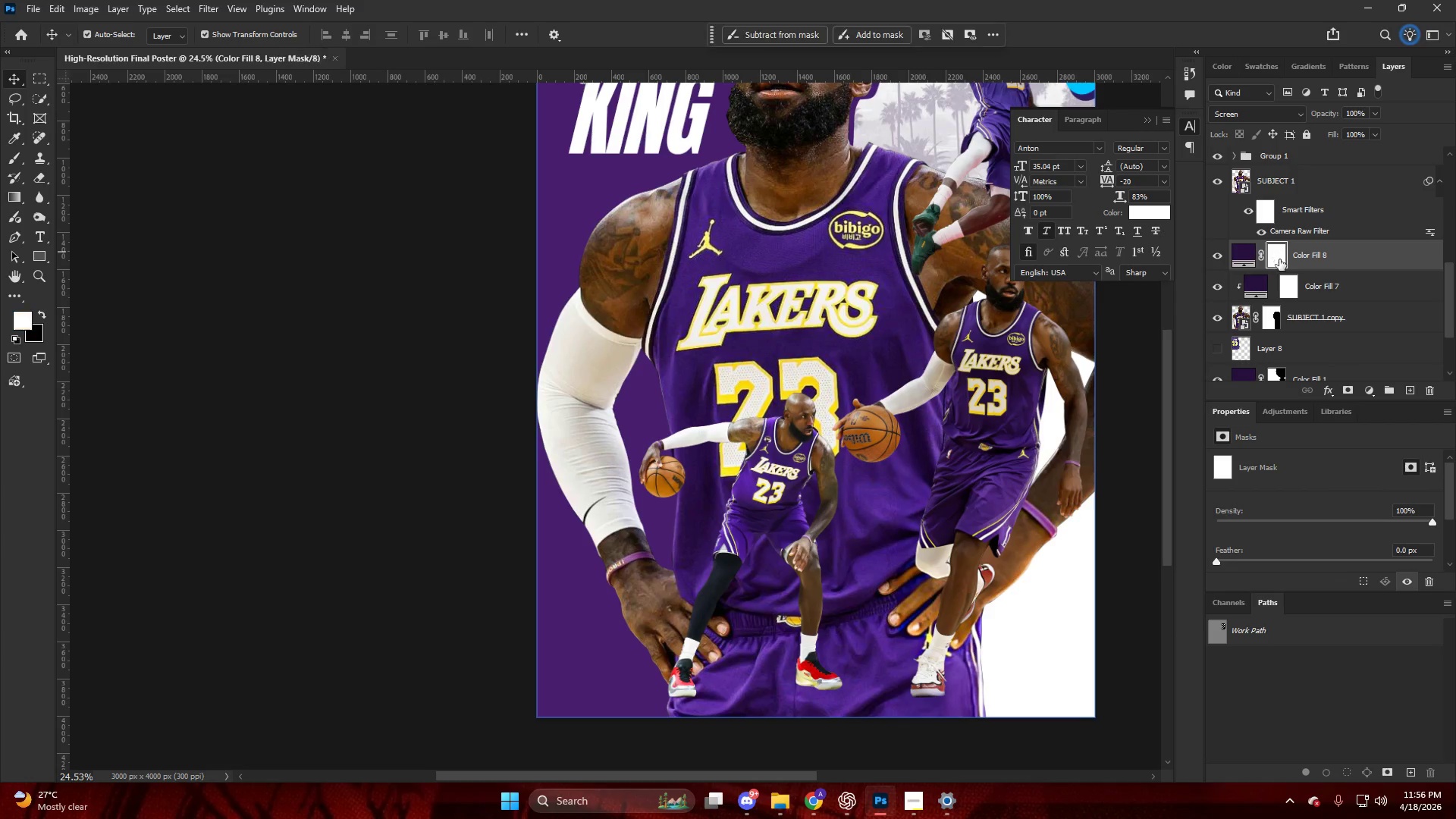 
key(Control+I)
 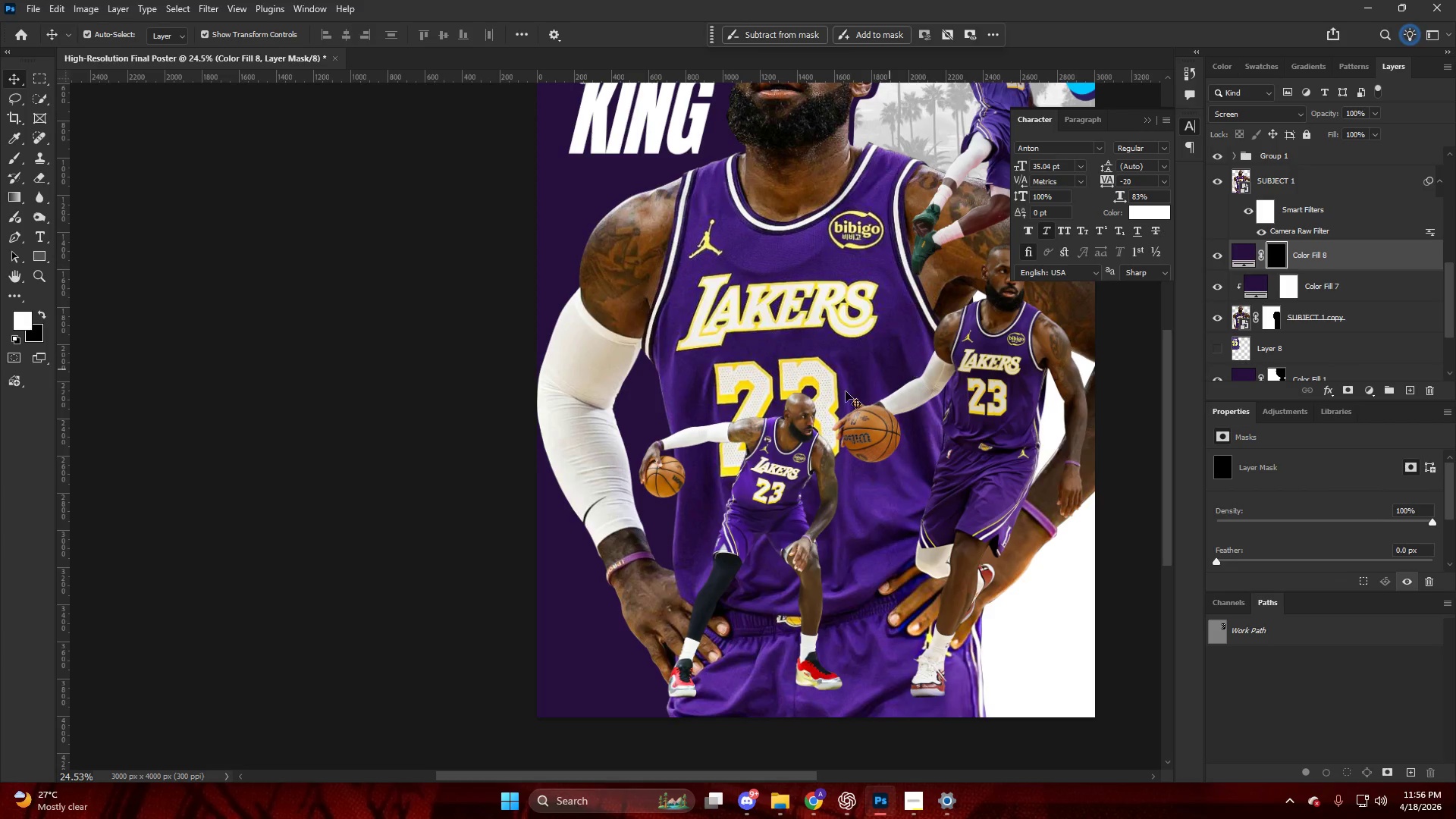 
key(Alt+AltLeft)
 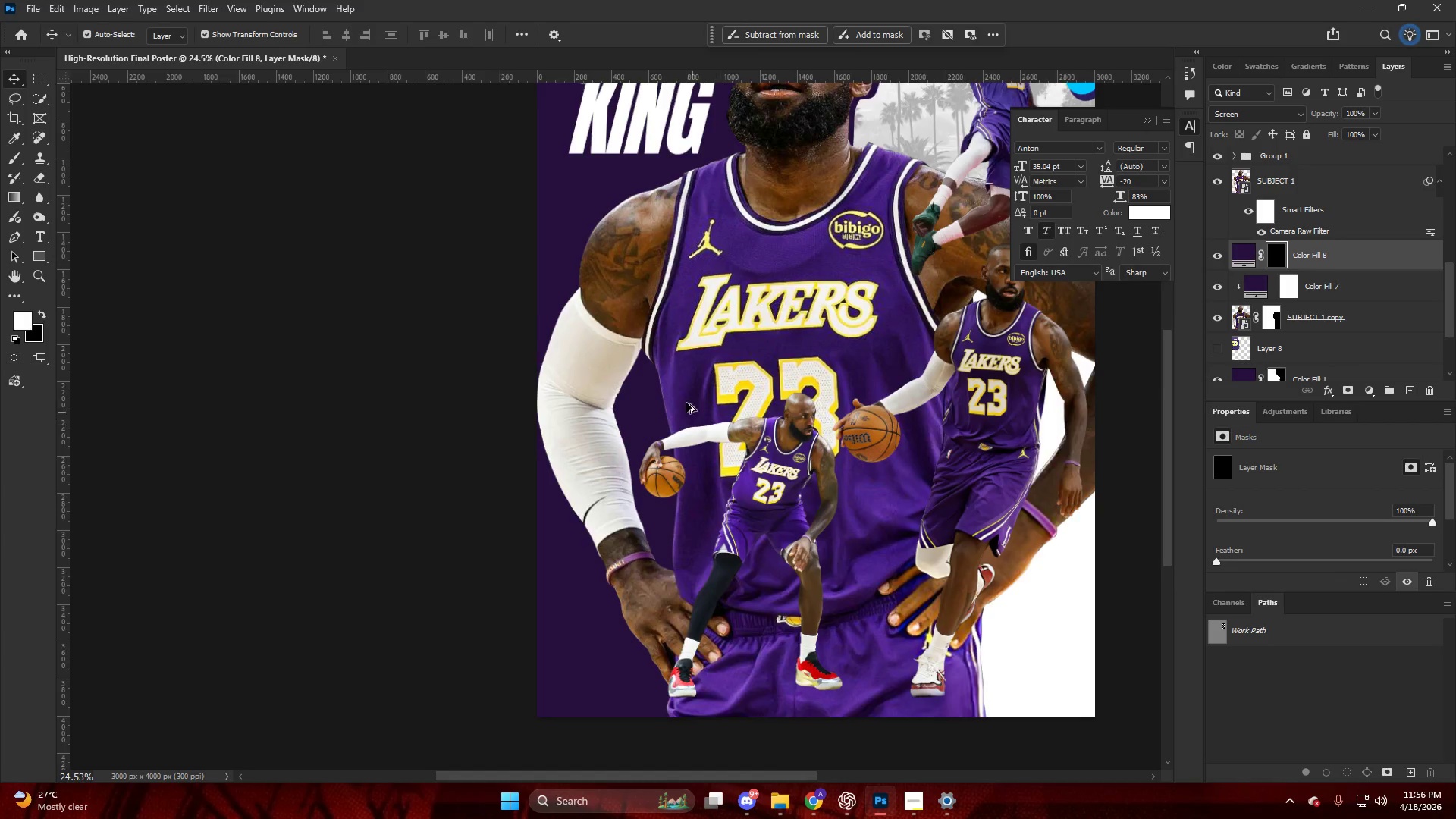 
scroll: coordinate [683, 394], scroll_direction: up, amount: 5.0
 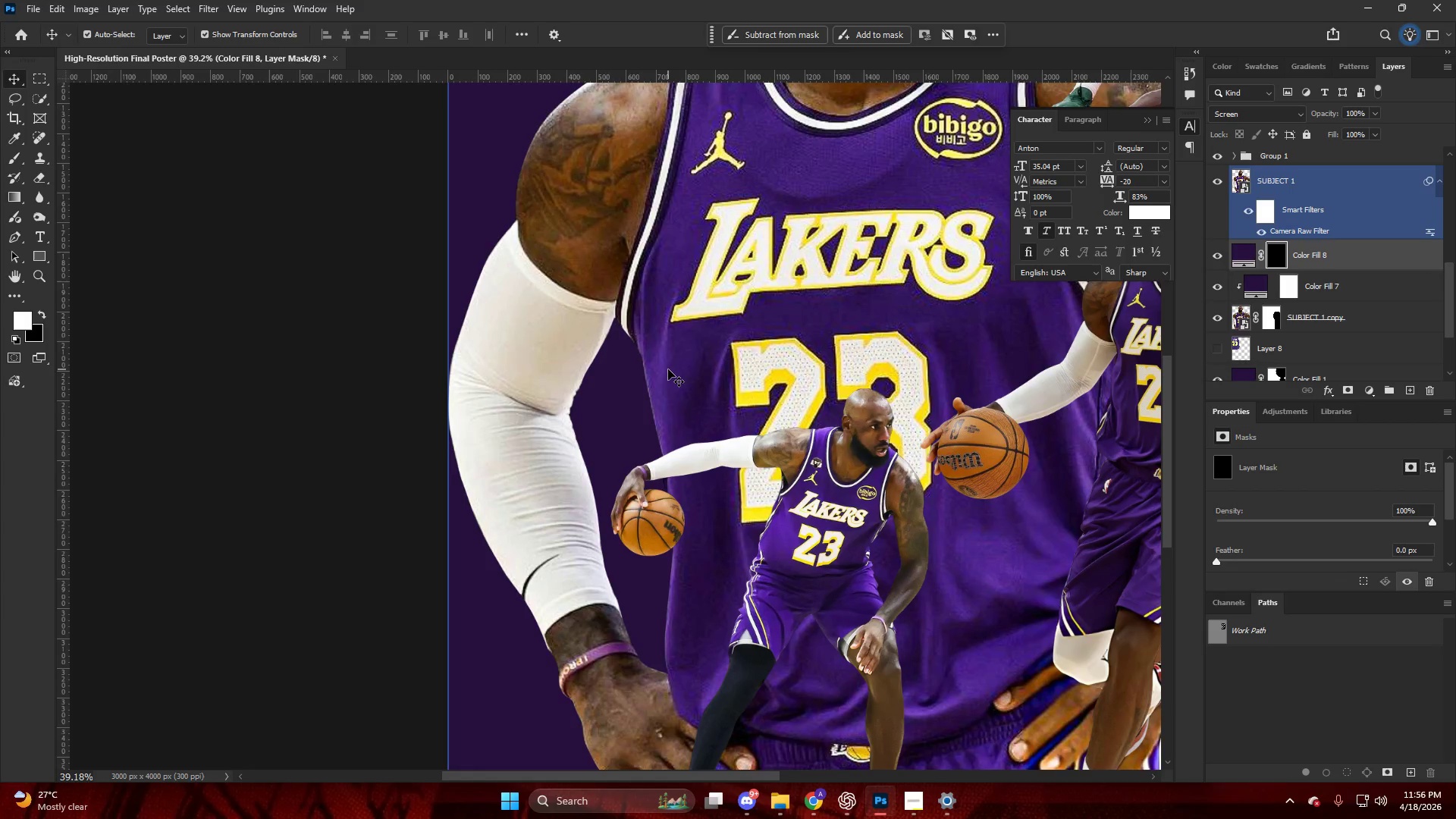 
type(vb)
 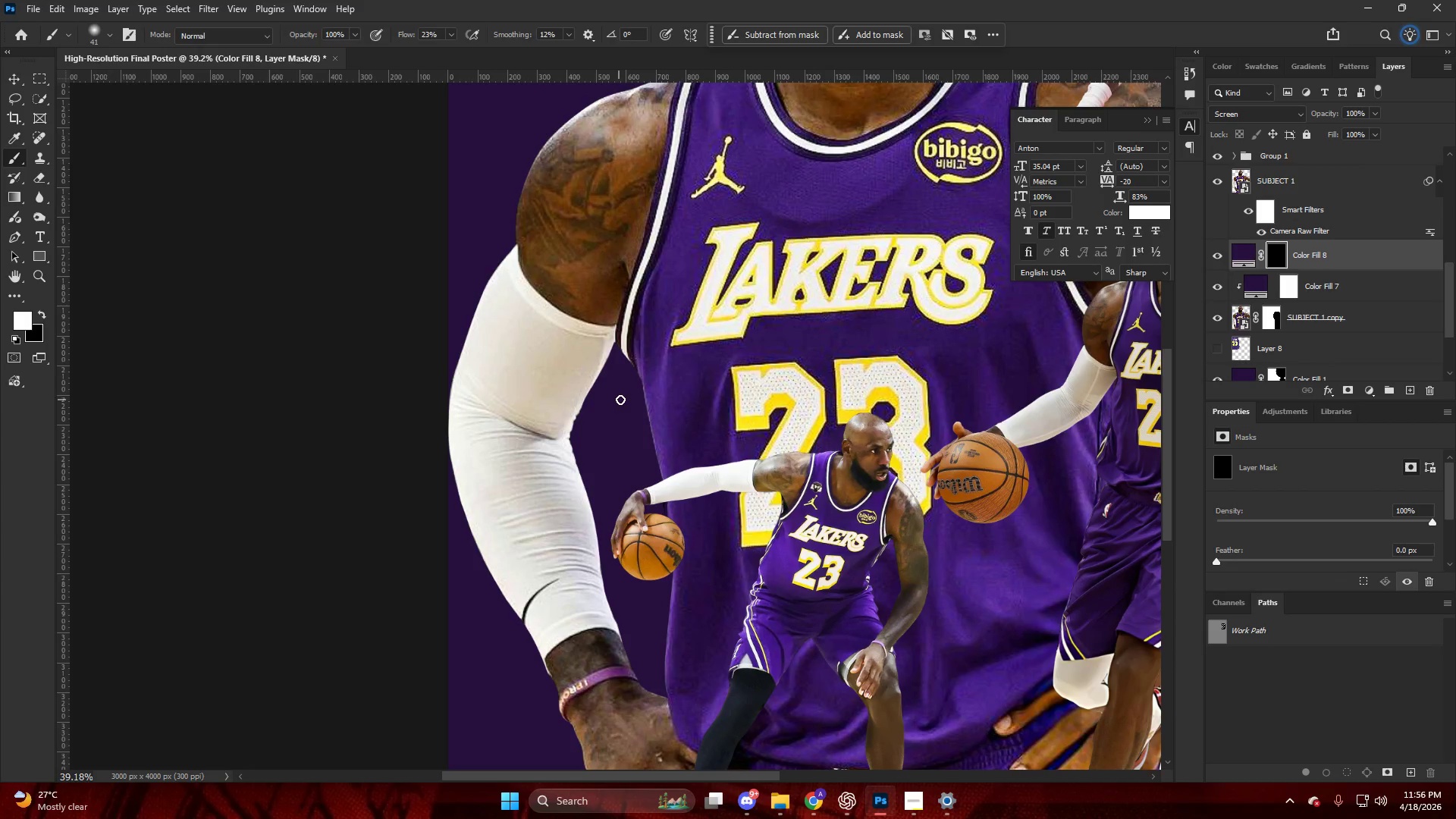 
scroll: coordinate [668, 369], scroll_direction: up, amount: 2.0
 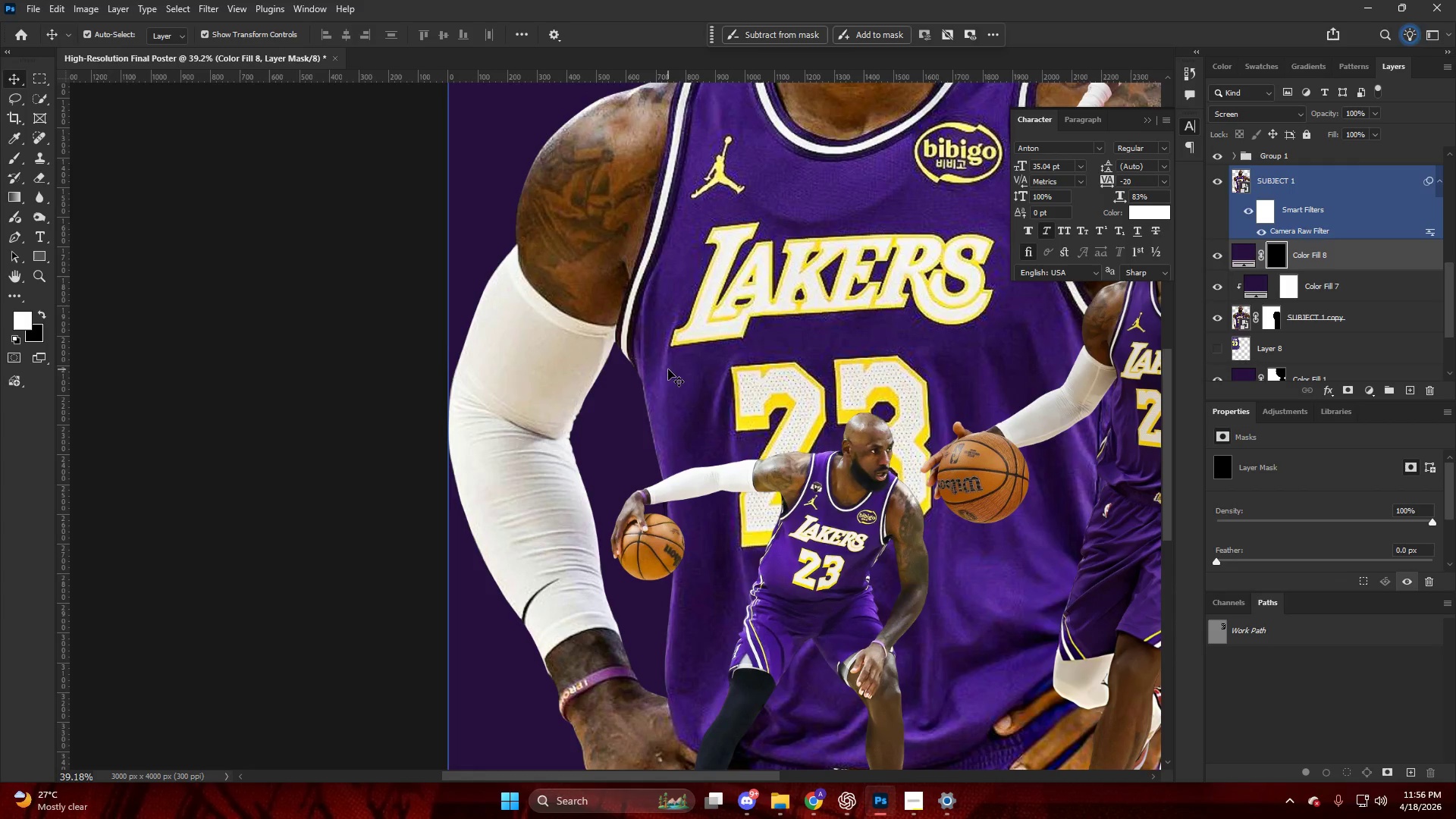 
key(CapsLock)
 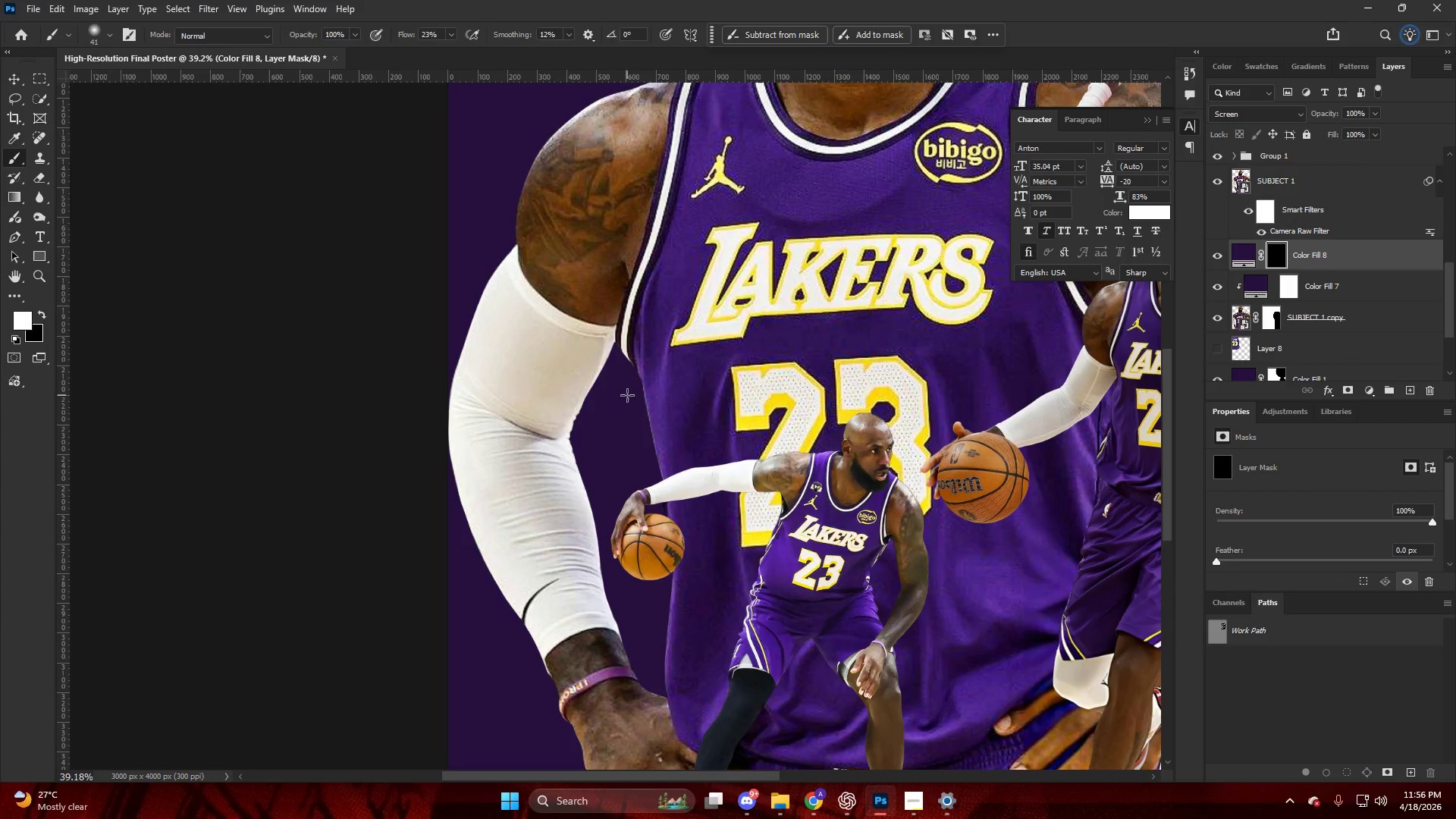 
key(CapsLock)
 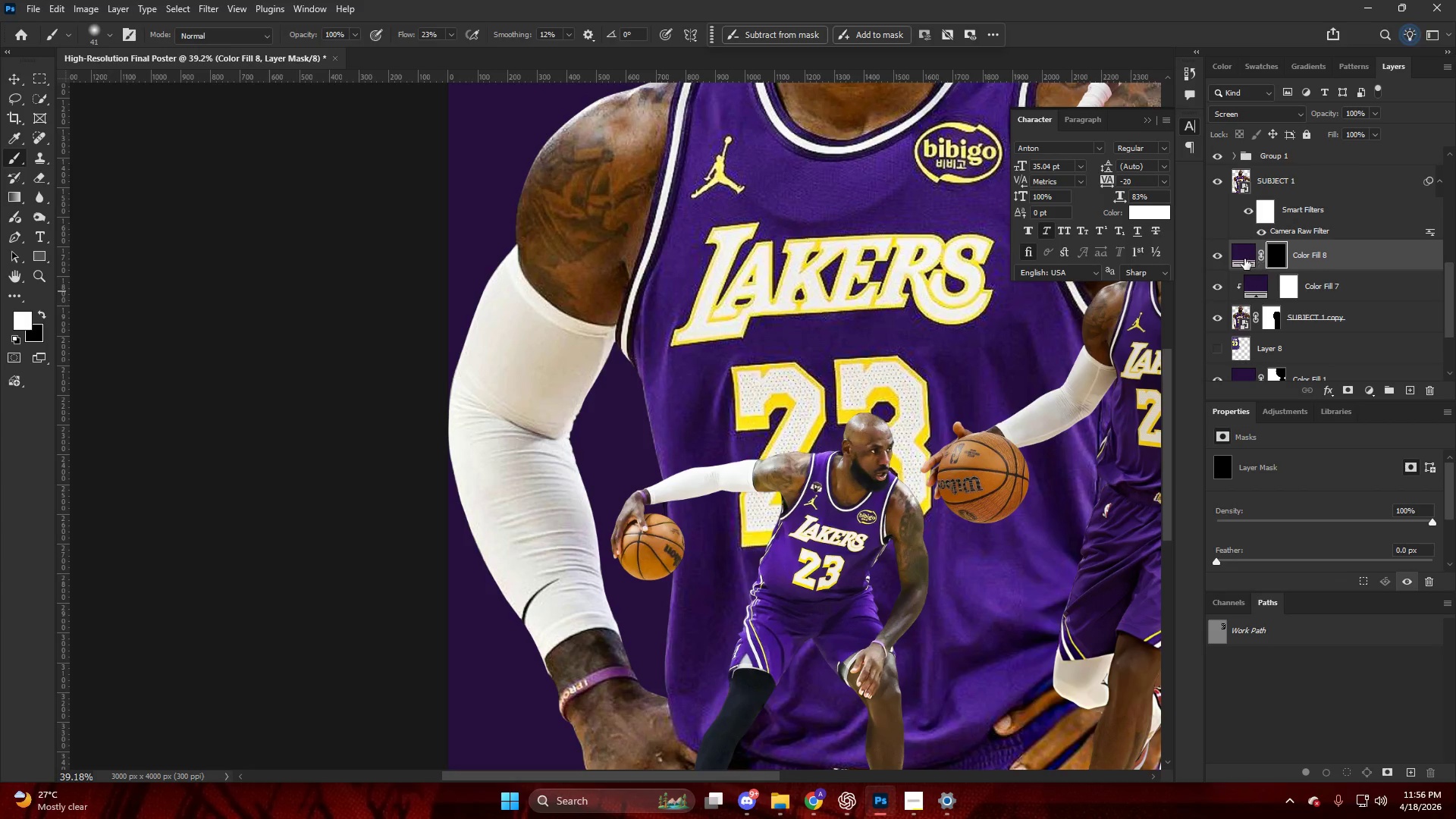 
double_click([1244, 259])
 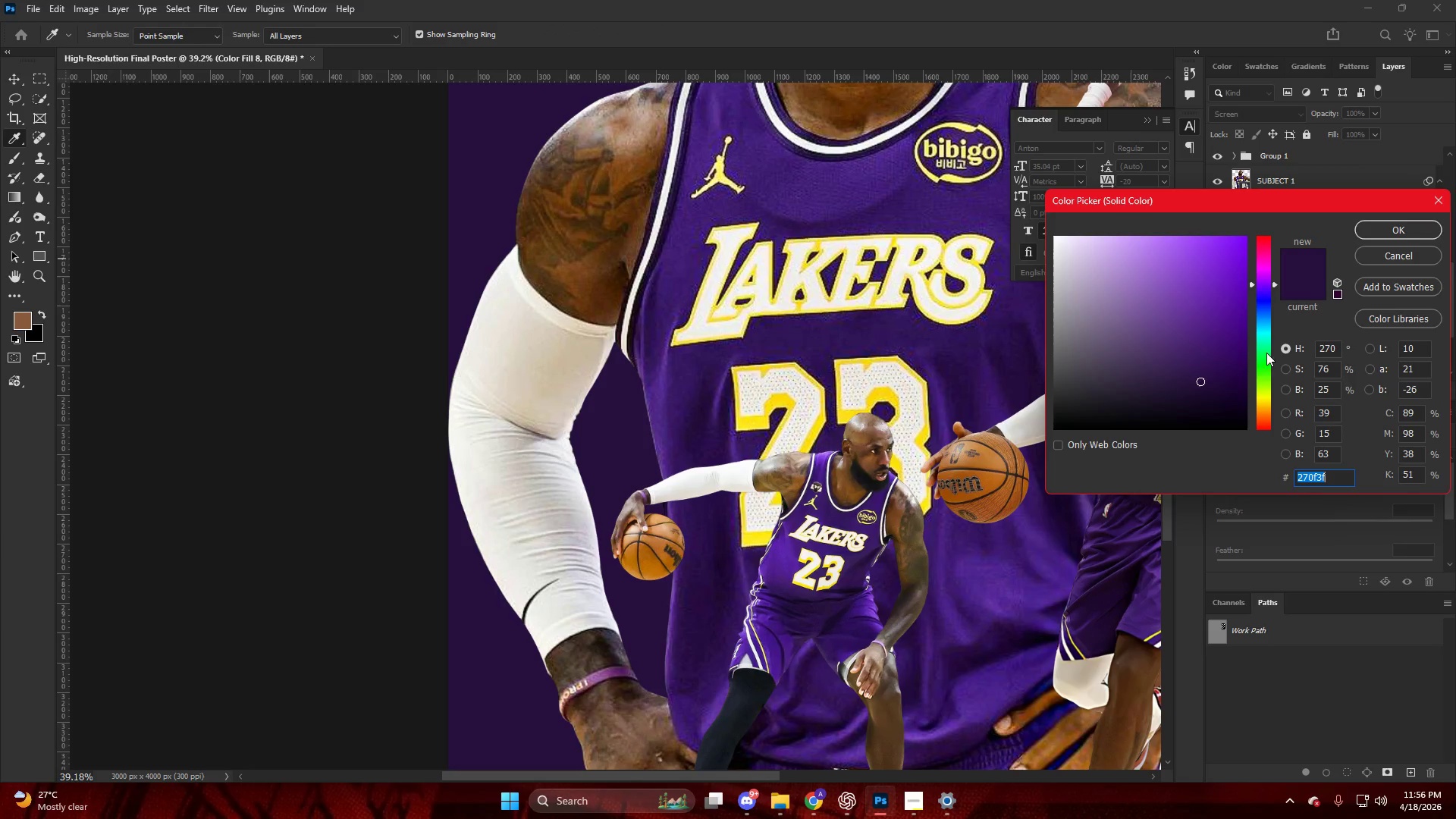 
left_click_drag(start_coordinate=[1261, 373], to_coordinate=[1267, 396])
 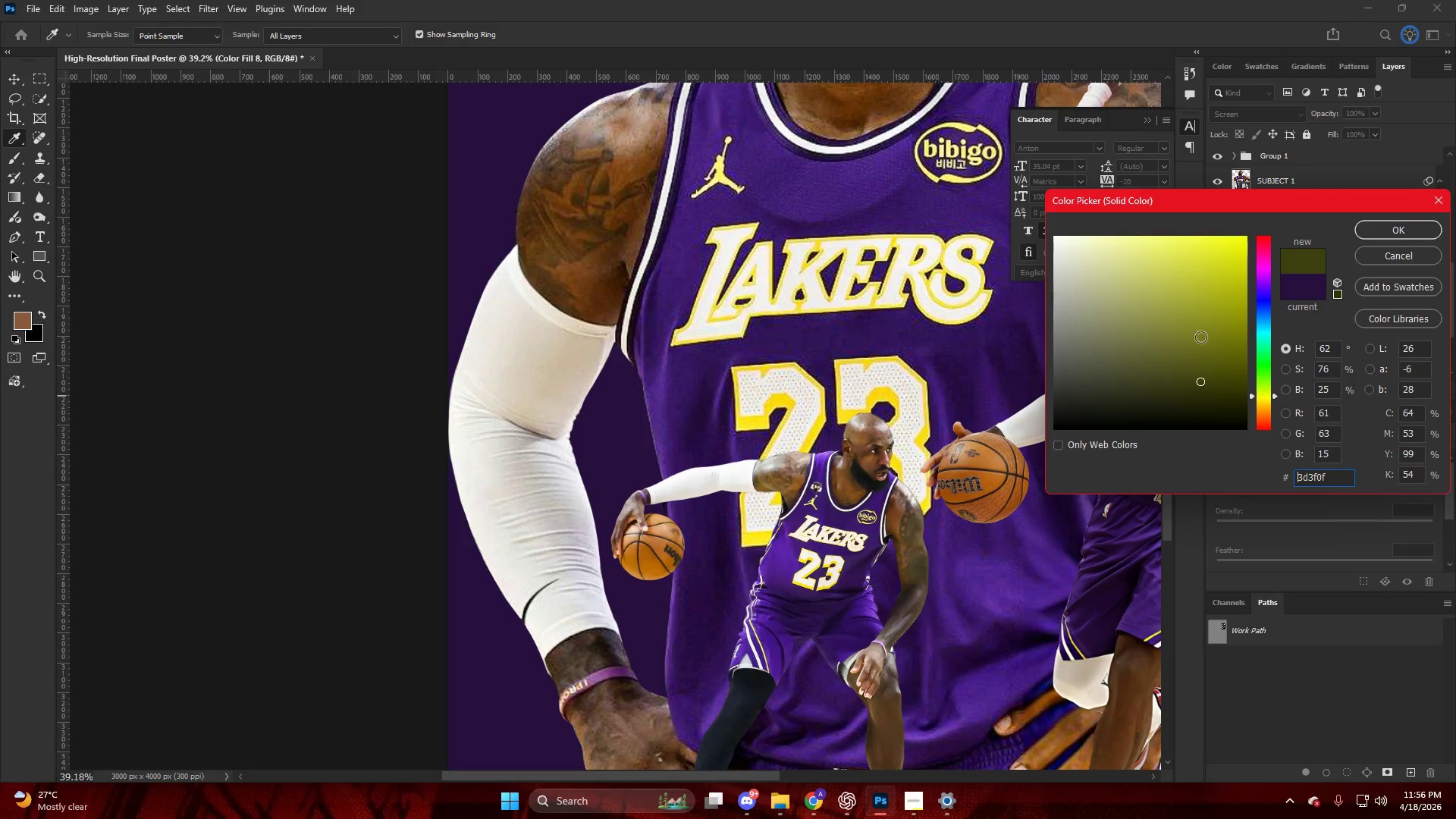 
left_click_drag(start_coordinate=[1200, 336], to_coordinate=[1263, 205])
 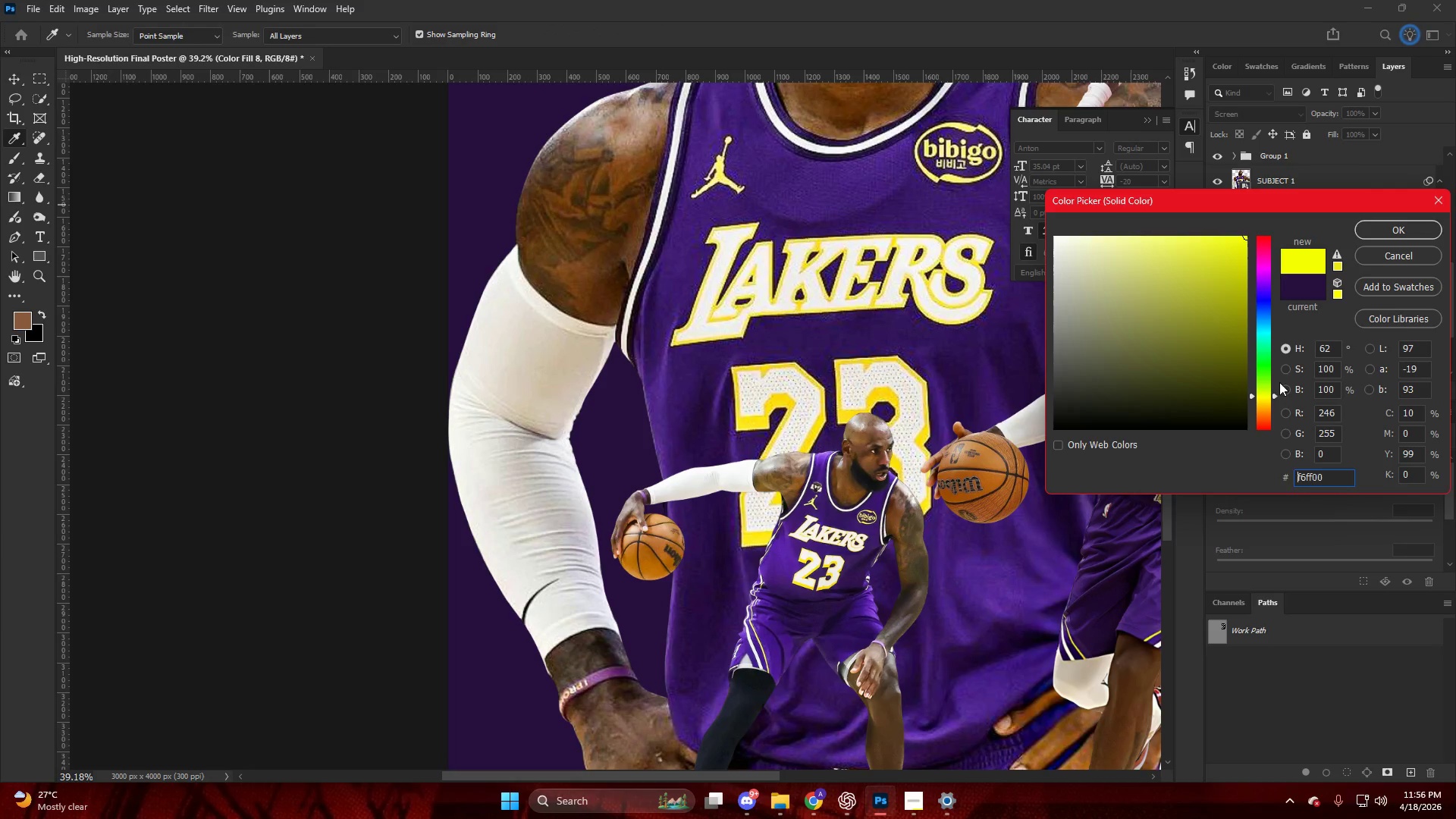 
left_click_drag(start_coordinate=[1272, 394], to_coordinate=[1271, 412])
 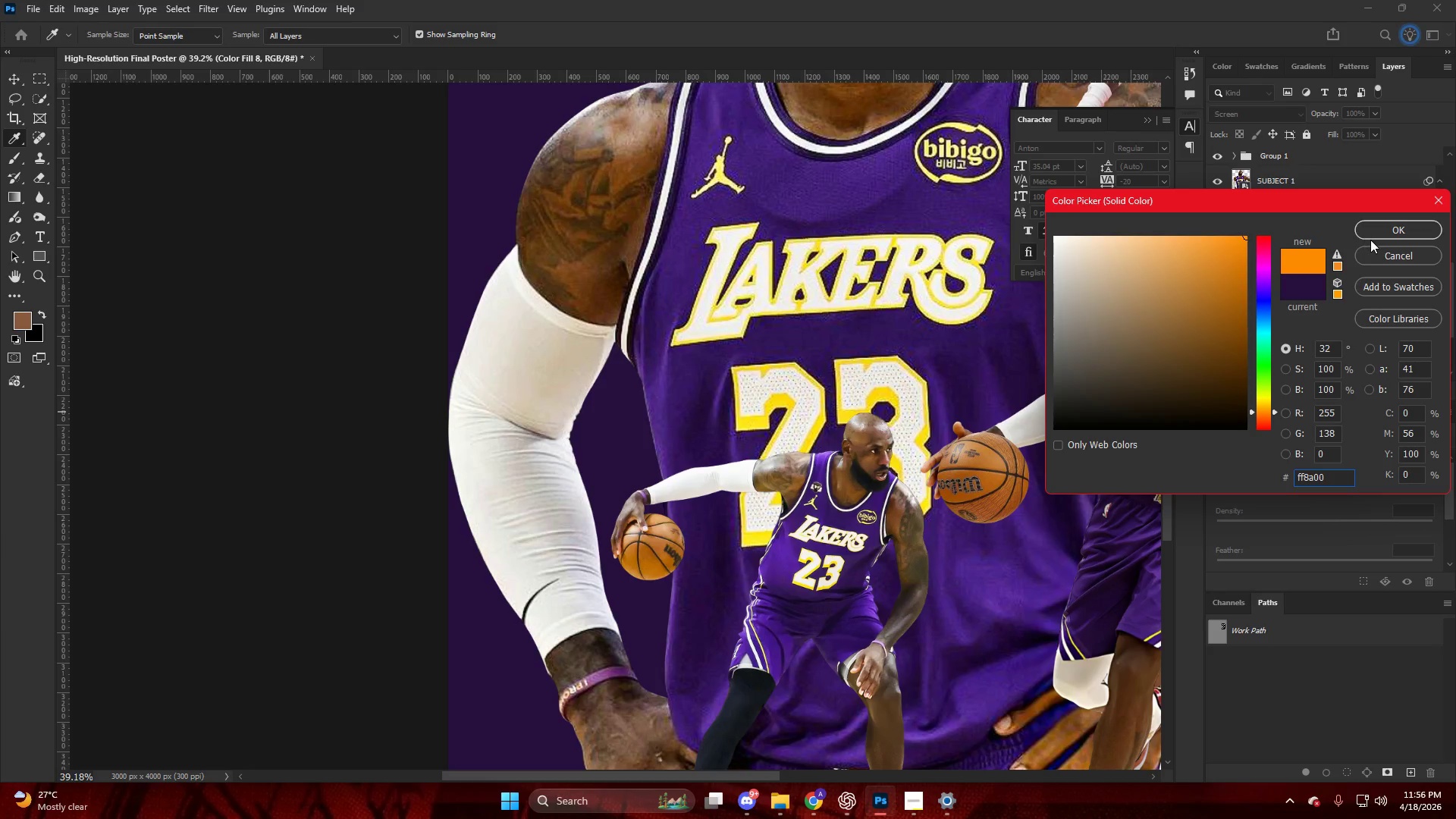 
left_click([1377, 234])
 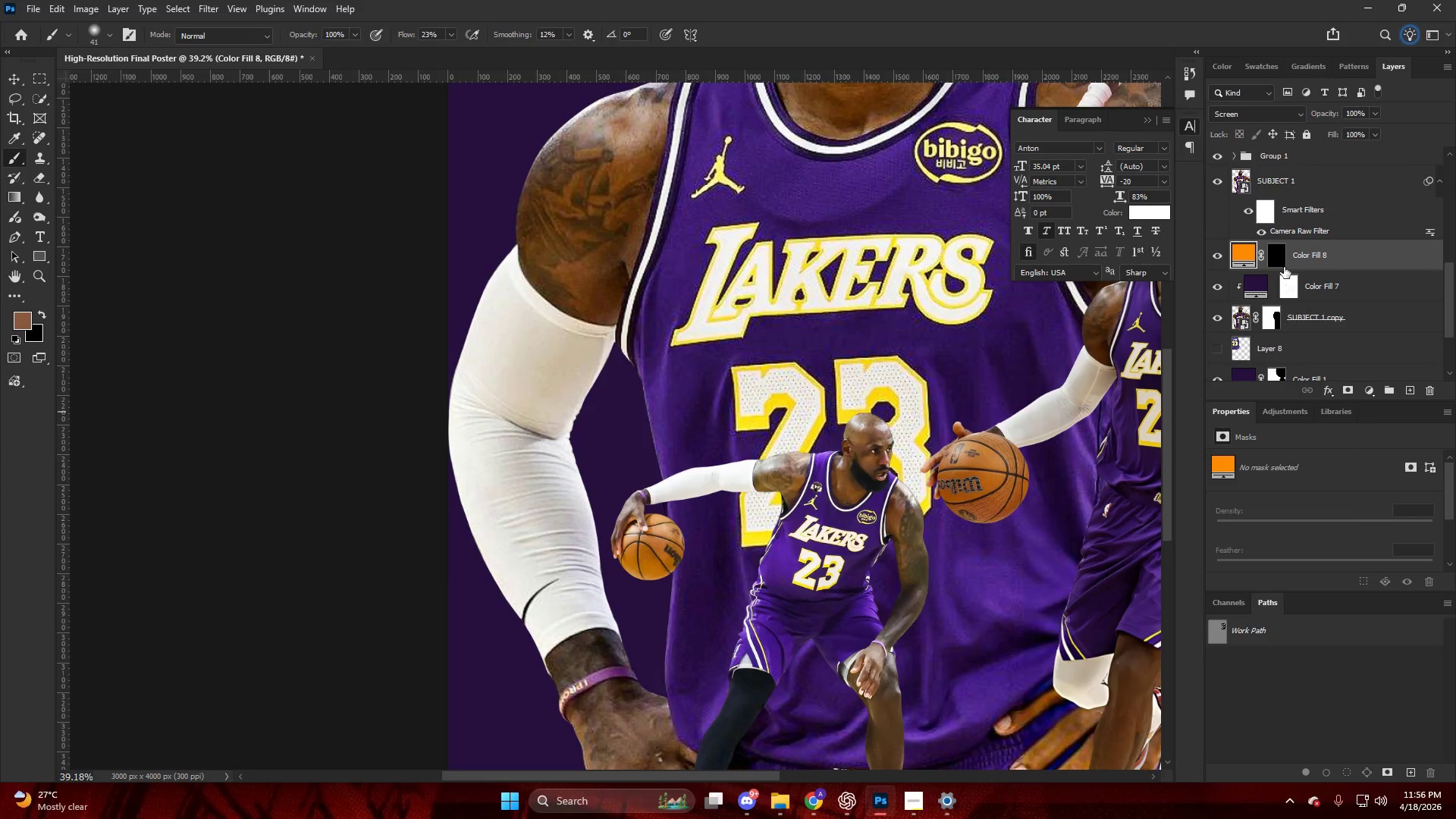 
left_click([1275, 256])
 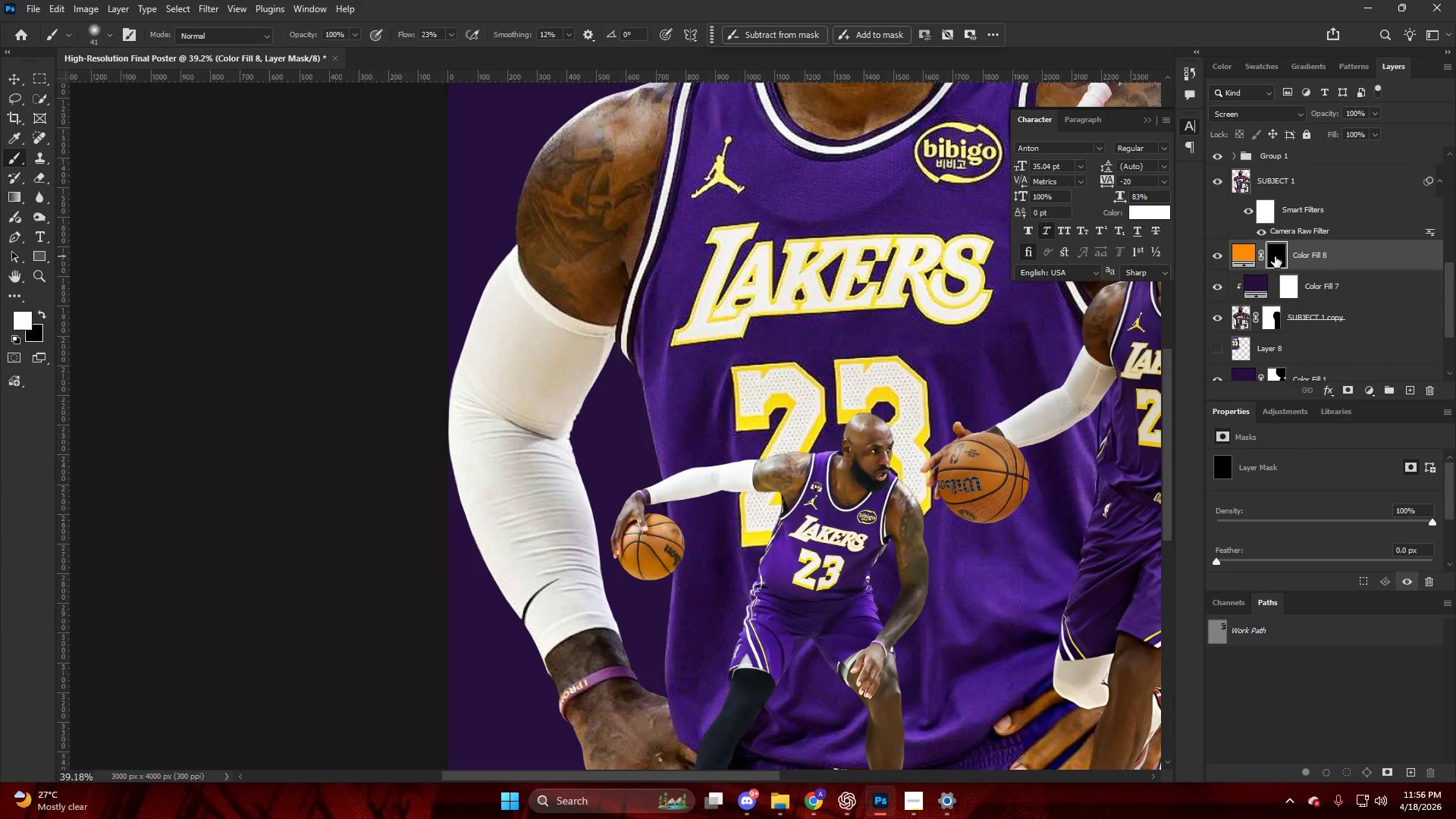 
hold_key(key=ControlLeft, duration=0.42)
 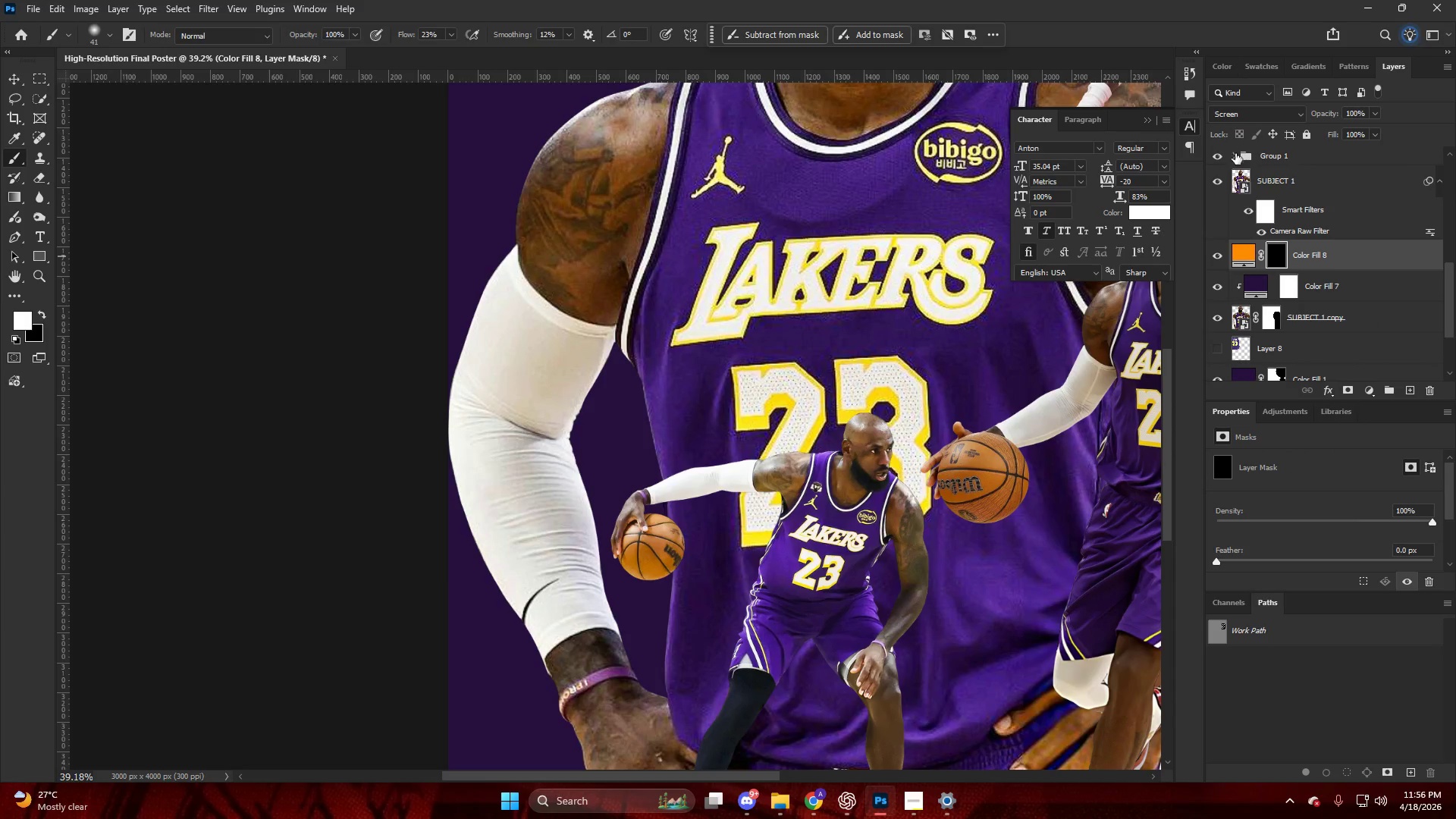 
key(Control+U)
 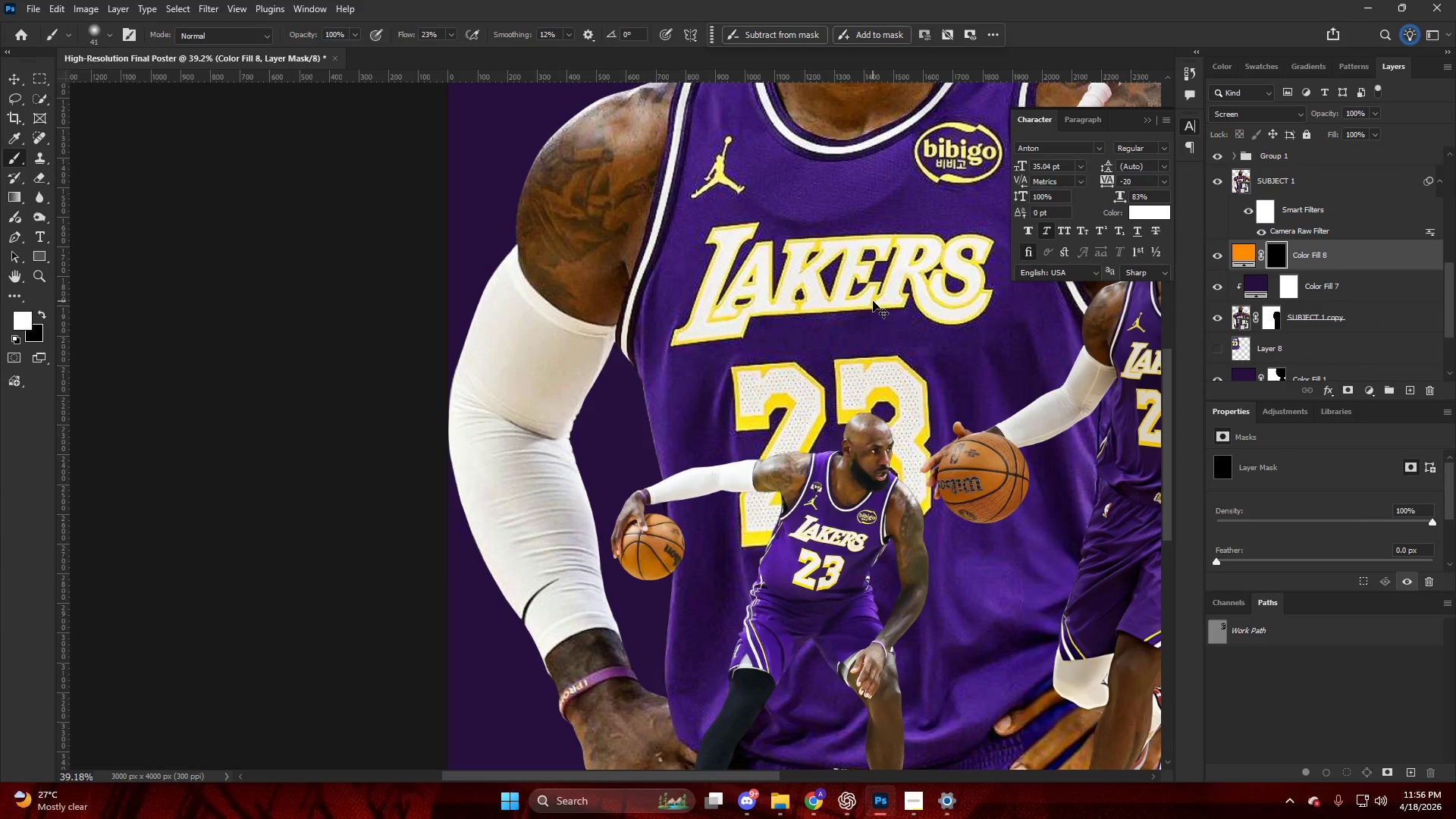 
key(Control+I)
 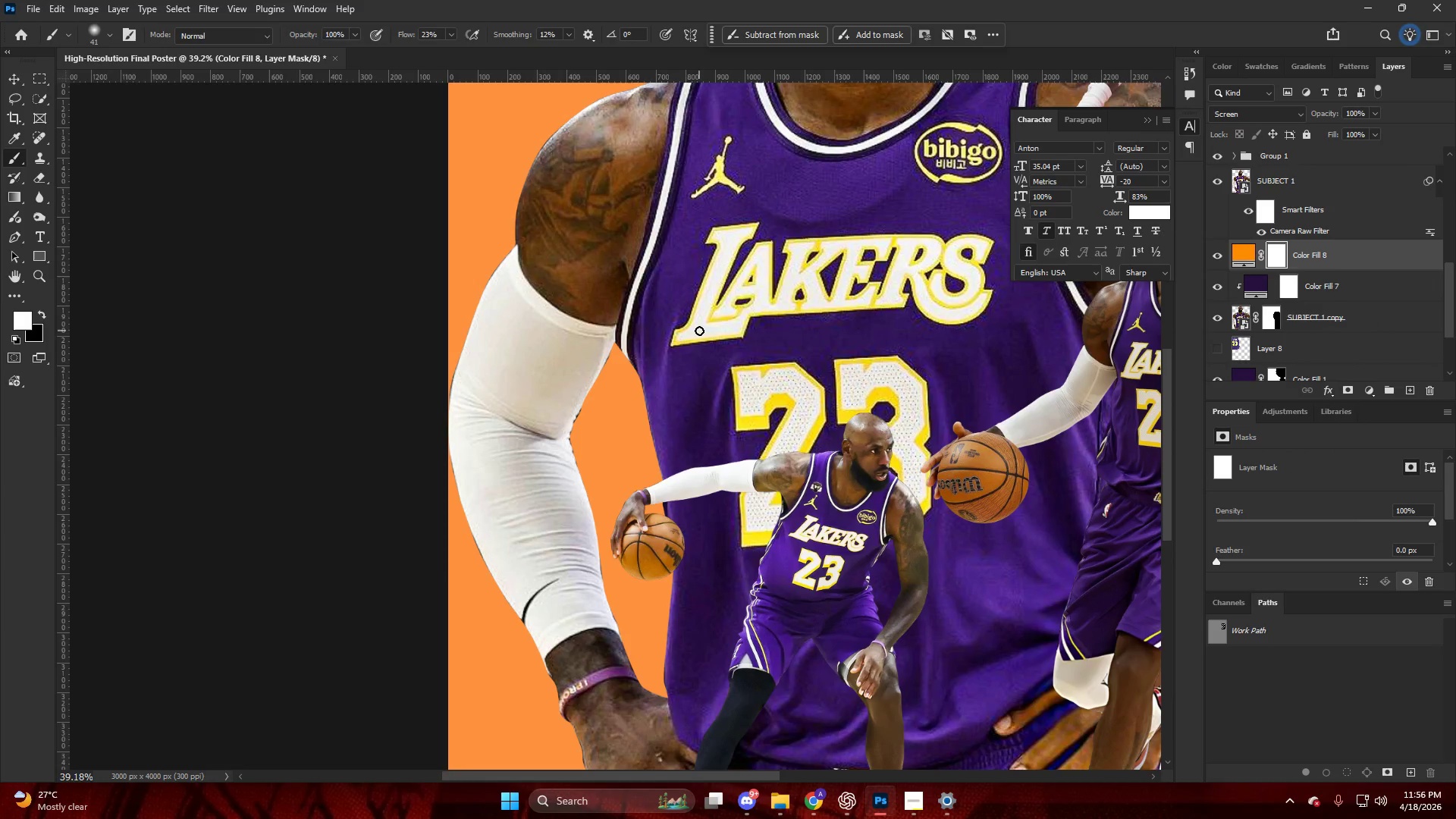 
key(B)
 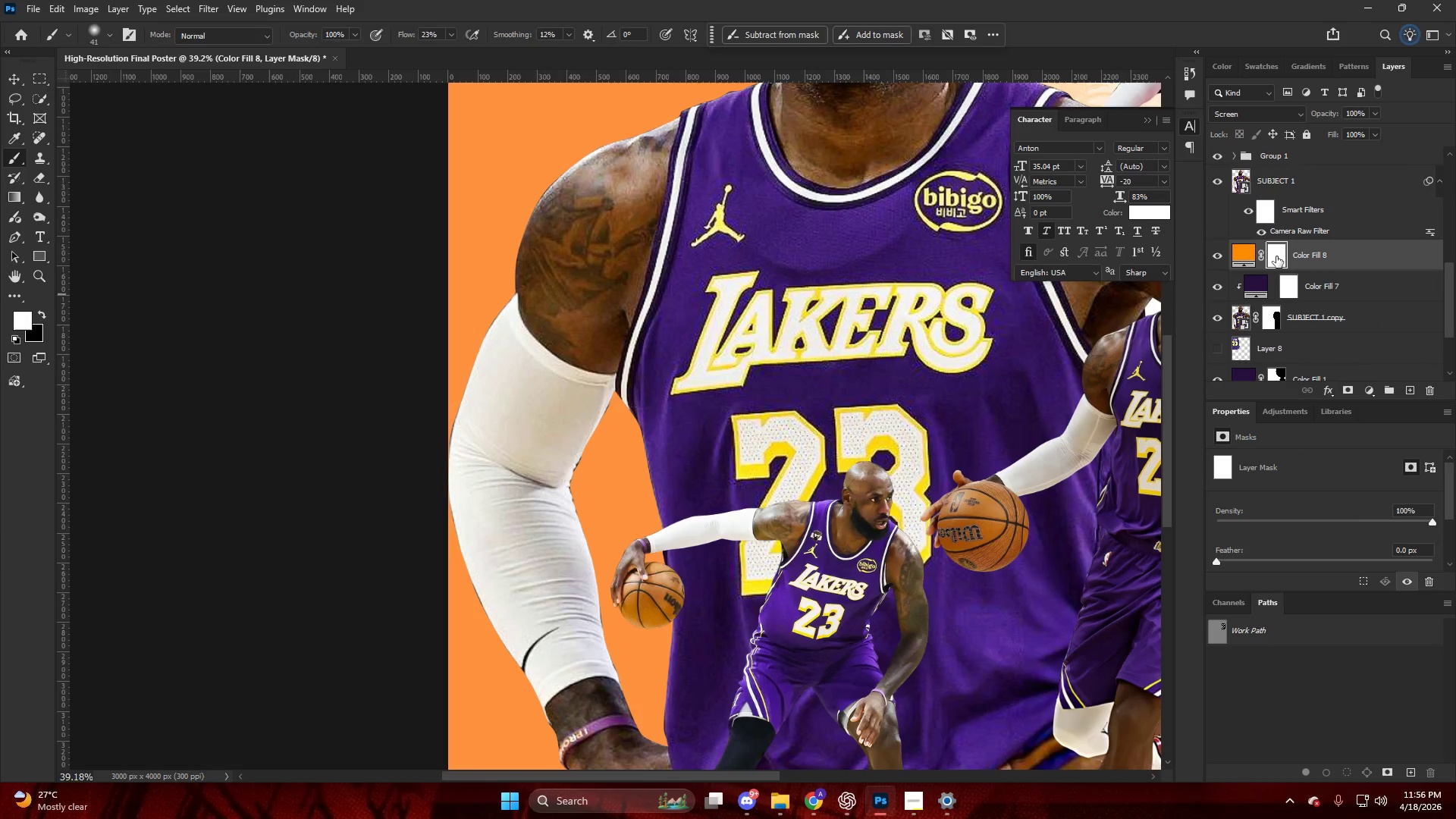 
scroll: coordinate [712, 321], scroll_direction: up, amount: 4.0
 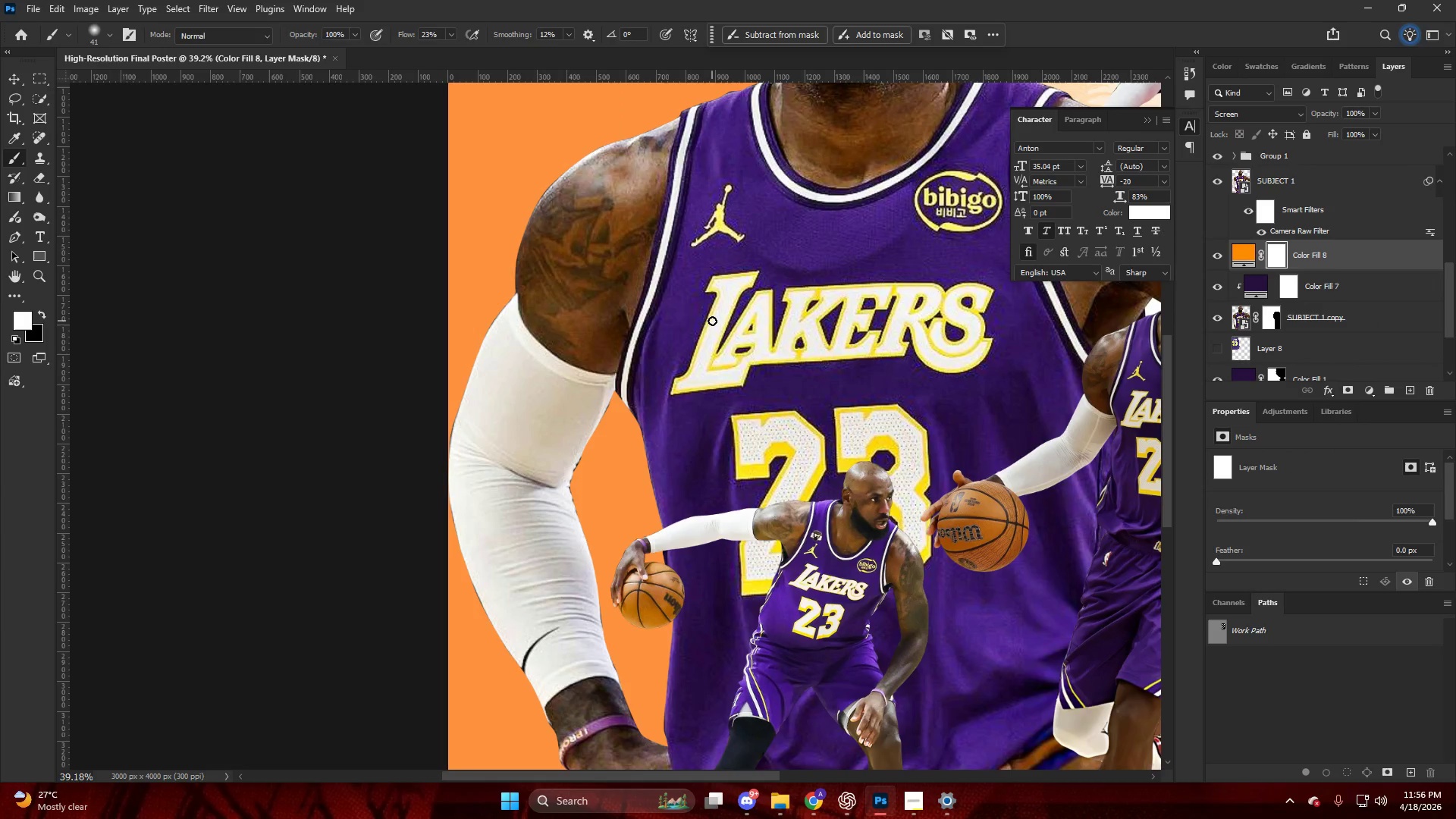 
key(Control+I)
 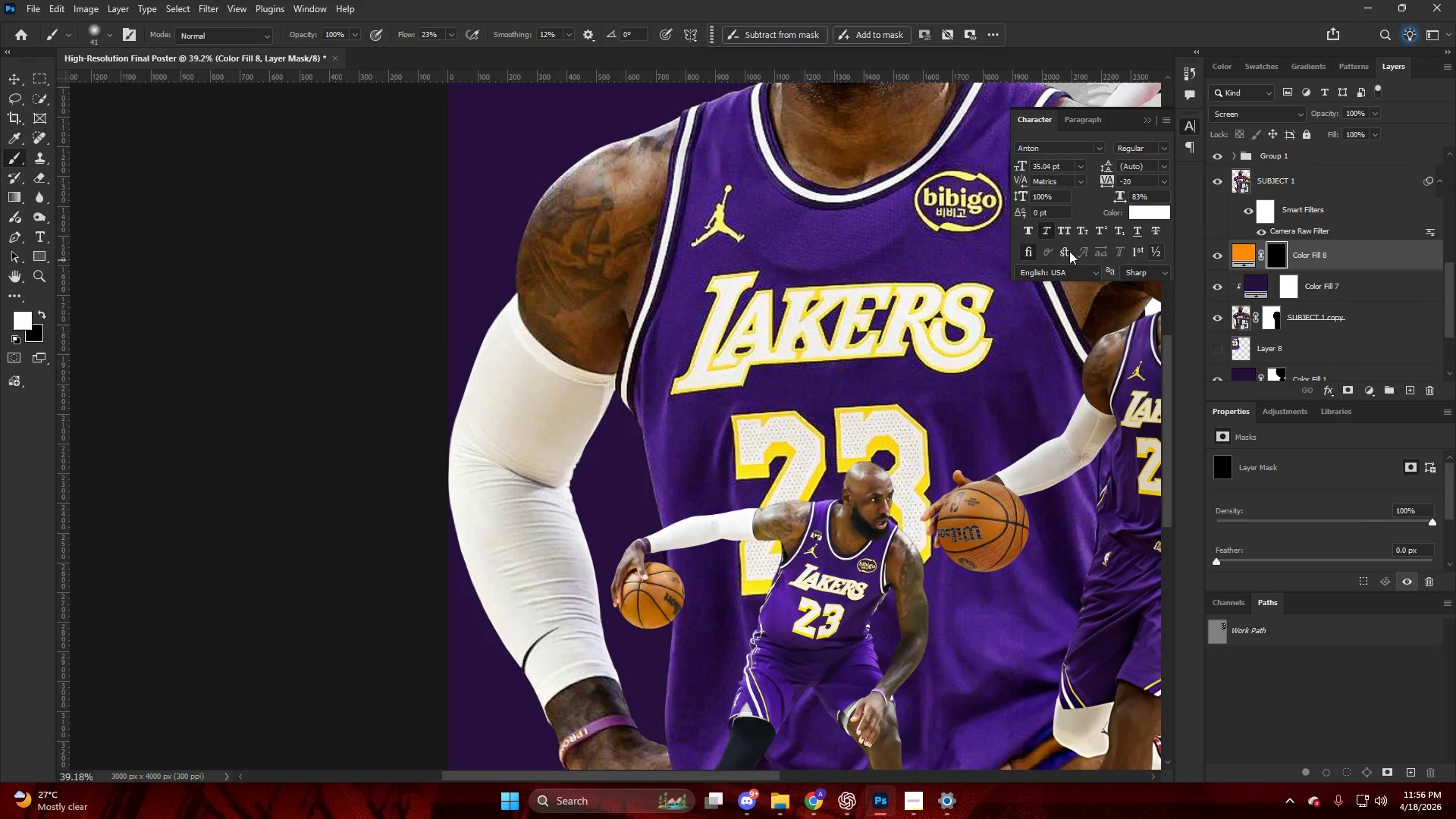 
hold_key(key=AltLeft, duration=0.34)
 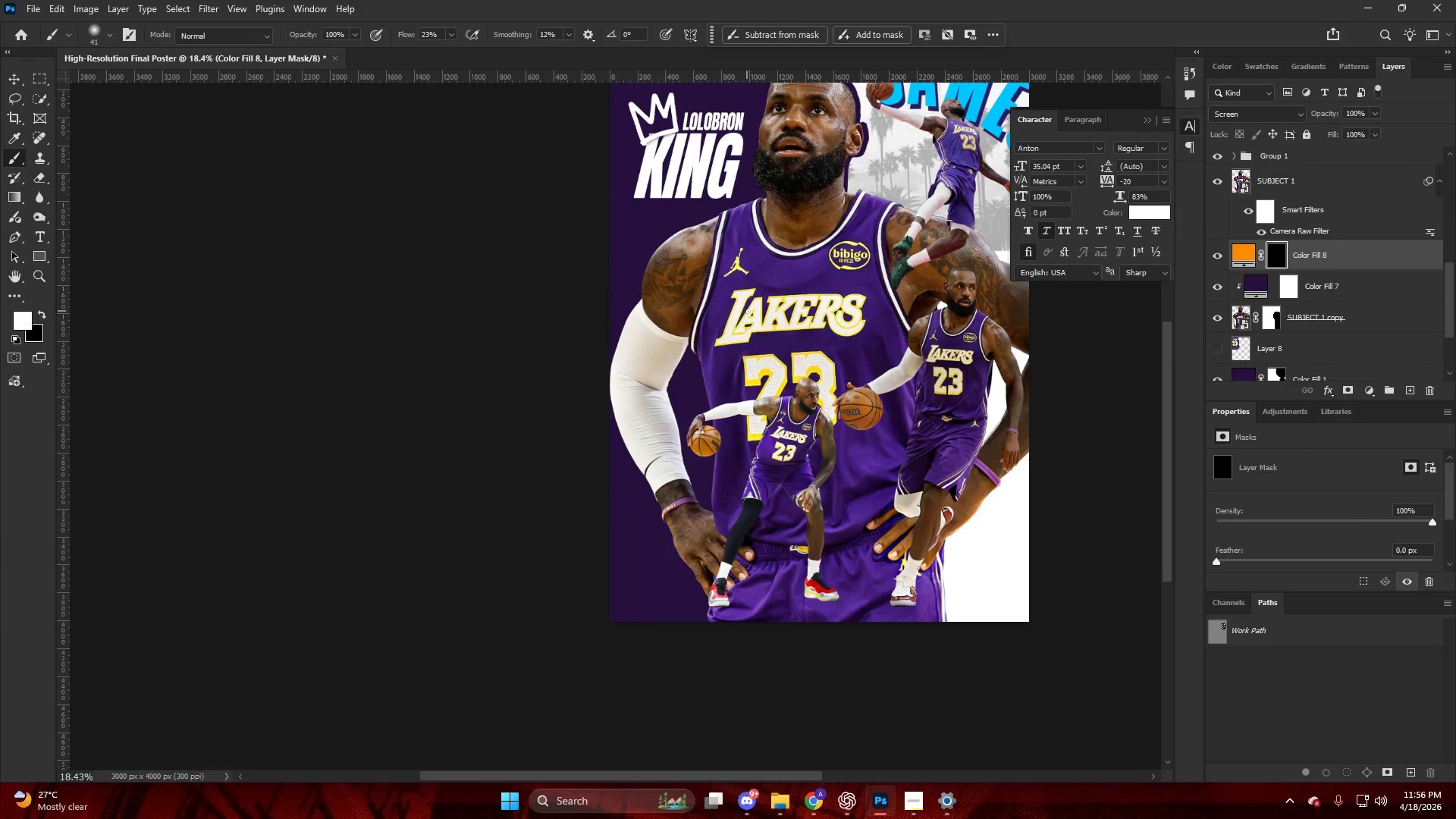 
key(B)
 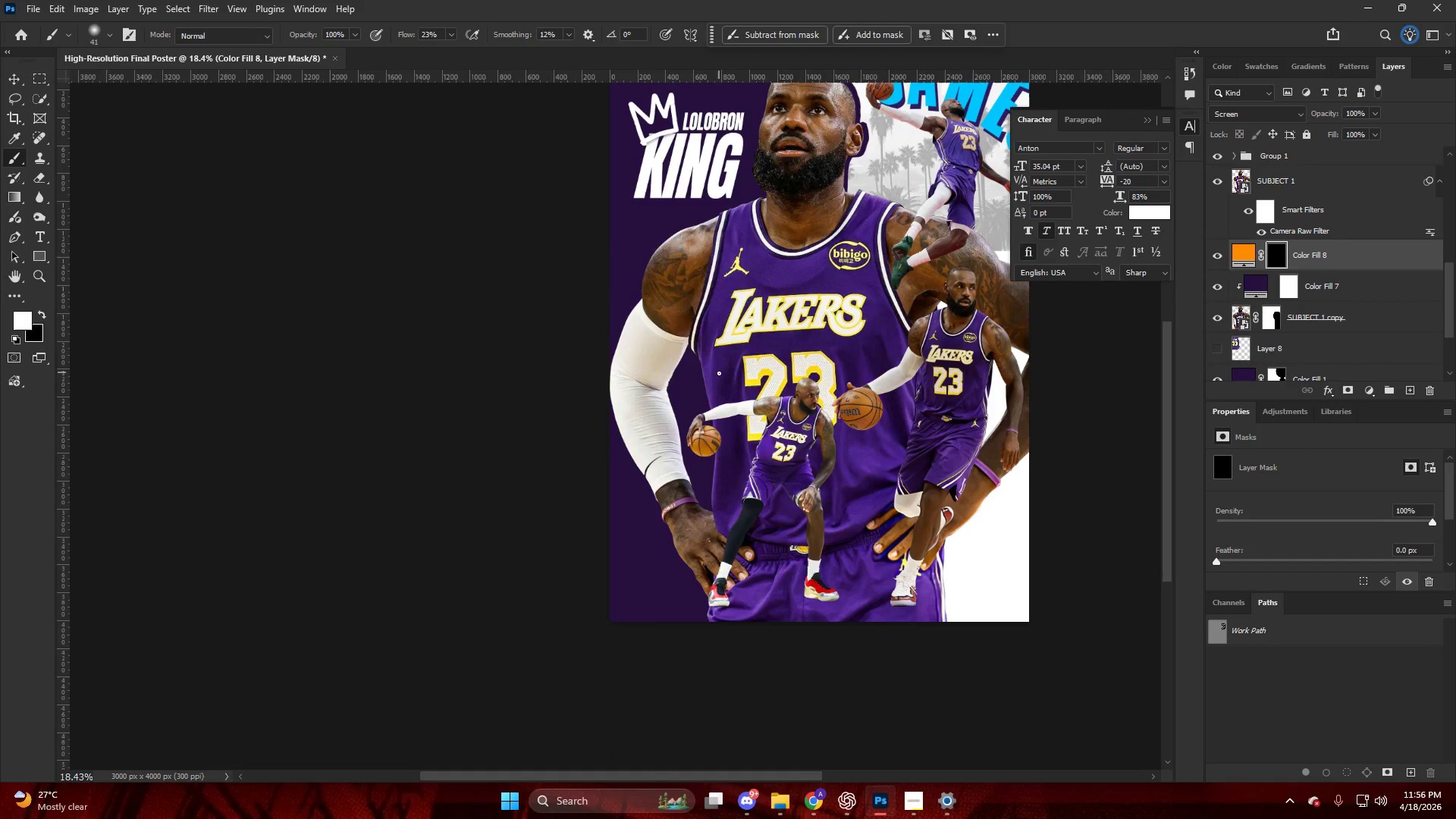 
scroll: coordinate [747, 313], scroll_direction: down, amount: 9.0
 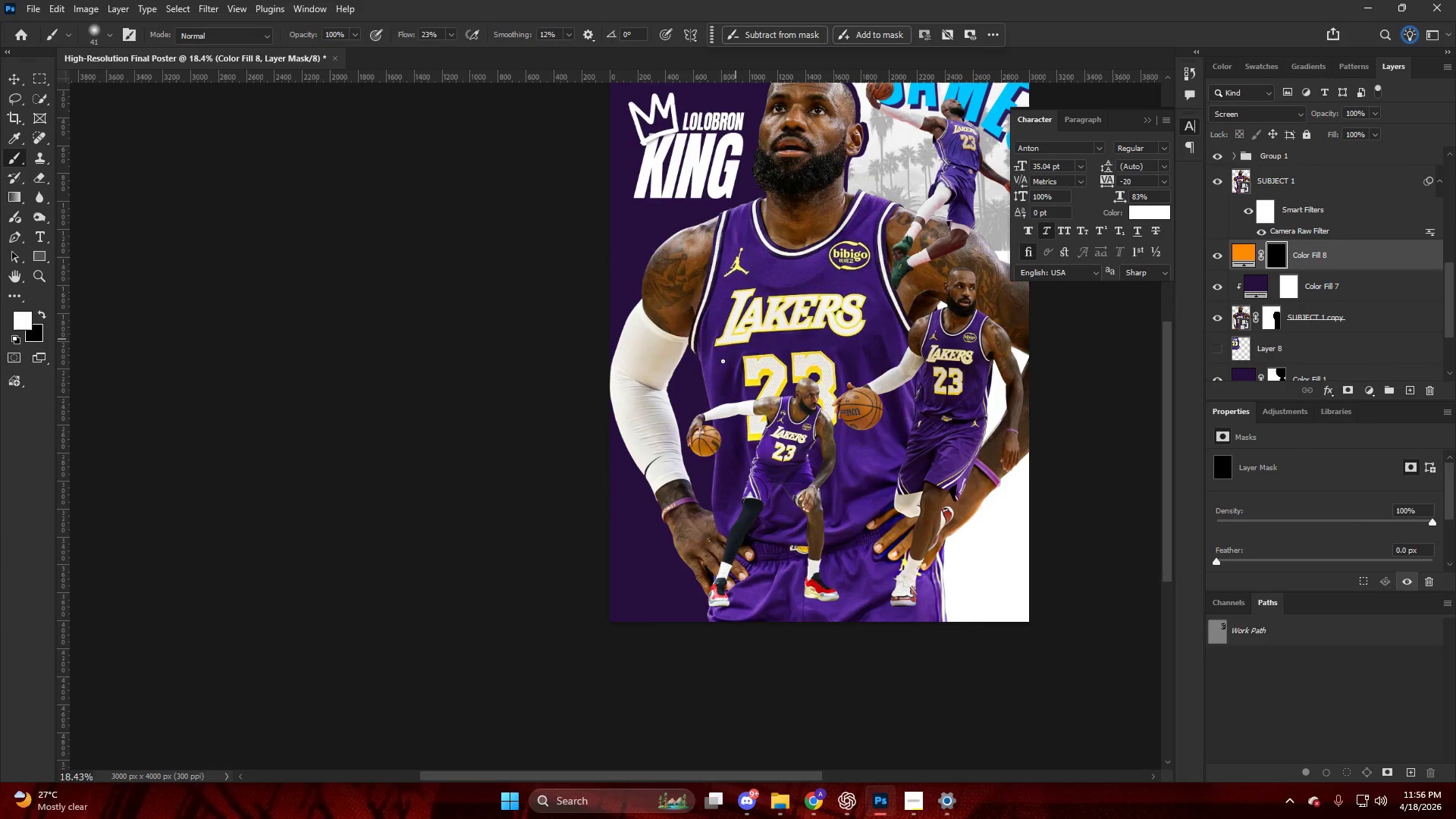 
key(CapsLock)
 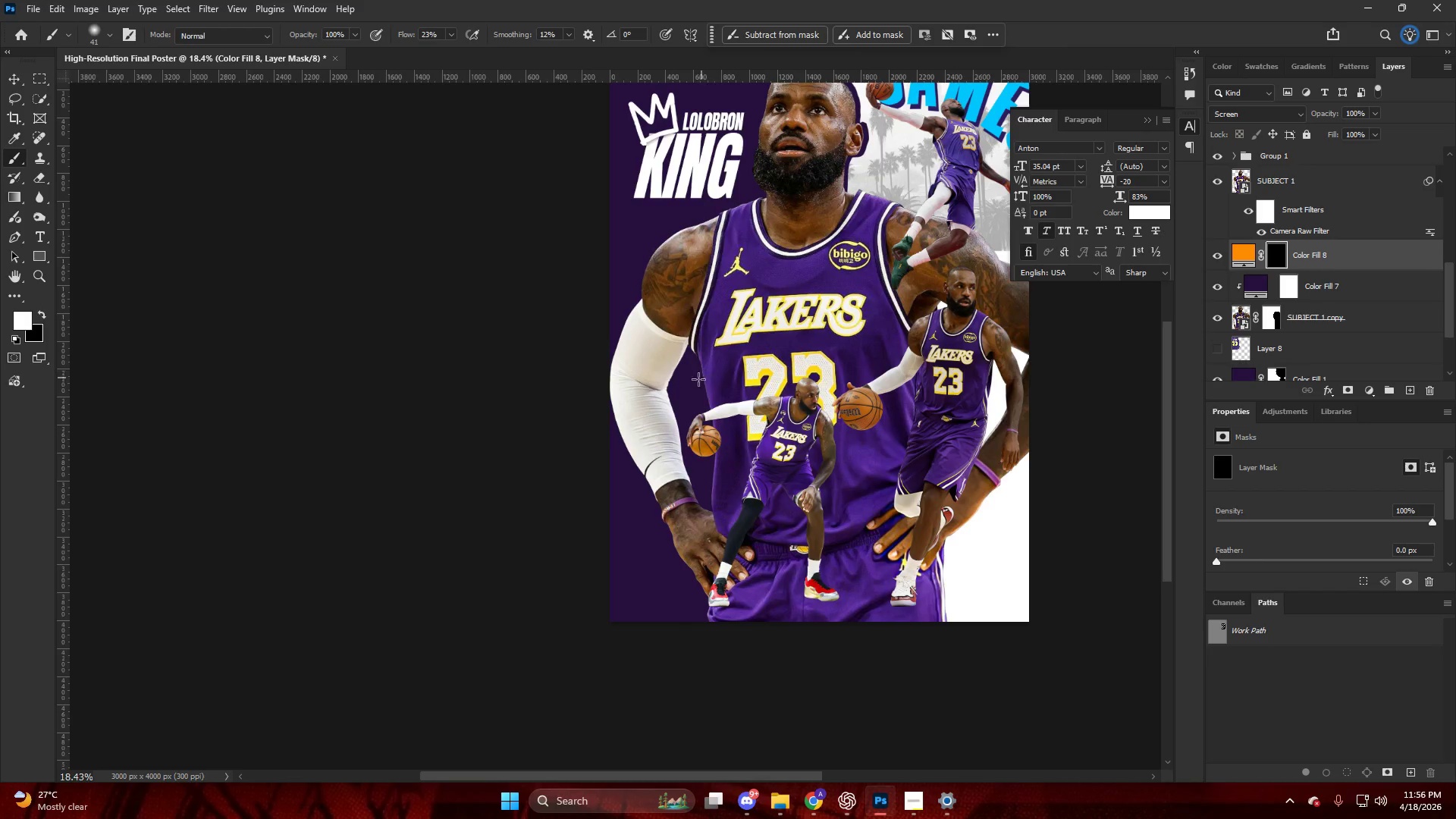 
key(CapsLock)
 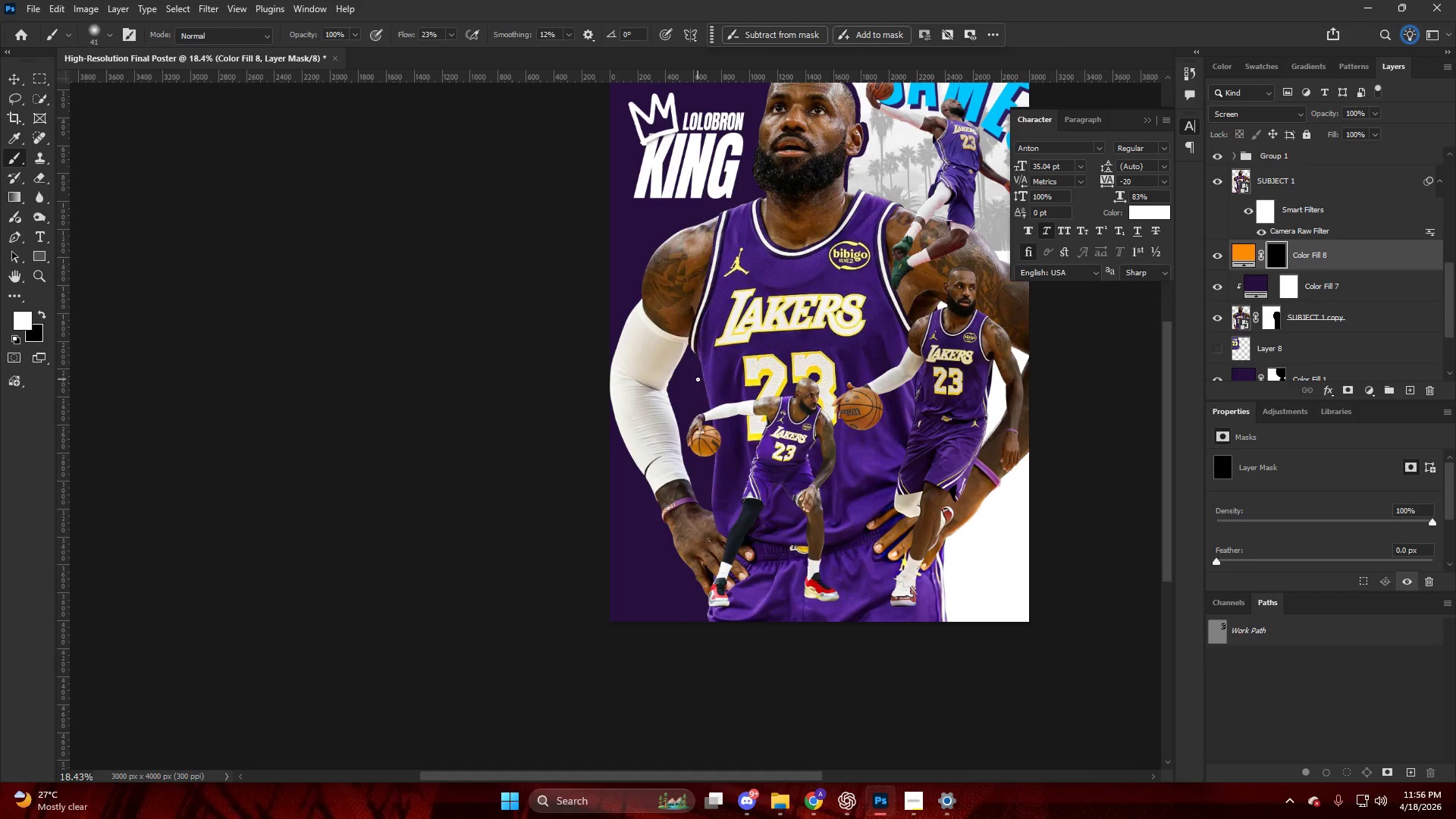 
hold_key(key=AltLeft, duration=0.62)
scroll: coordinate [696, 375], scroll_direction: up, amount: 4.0
 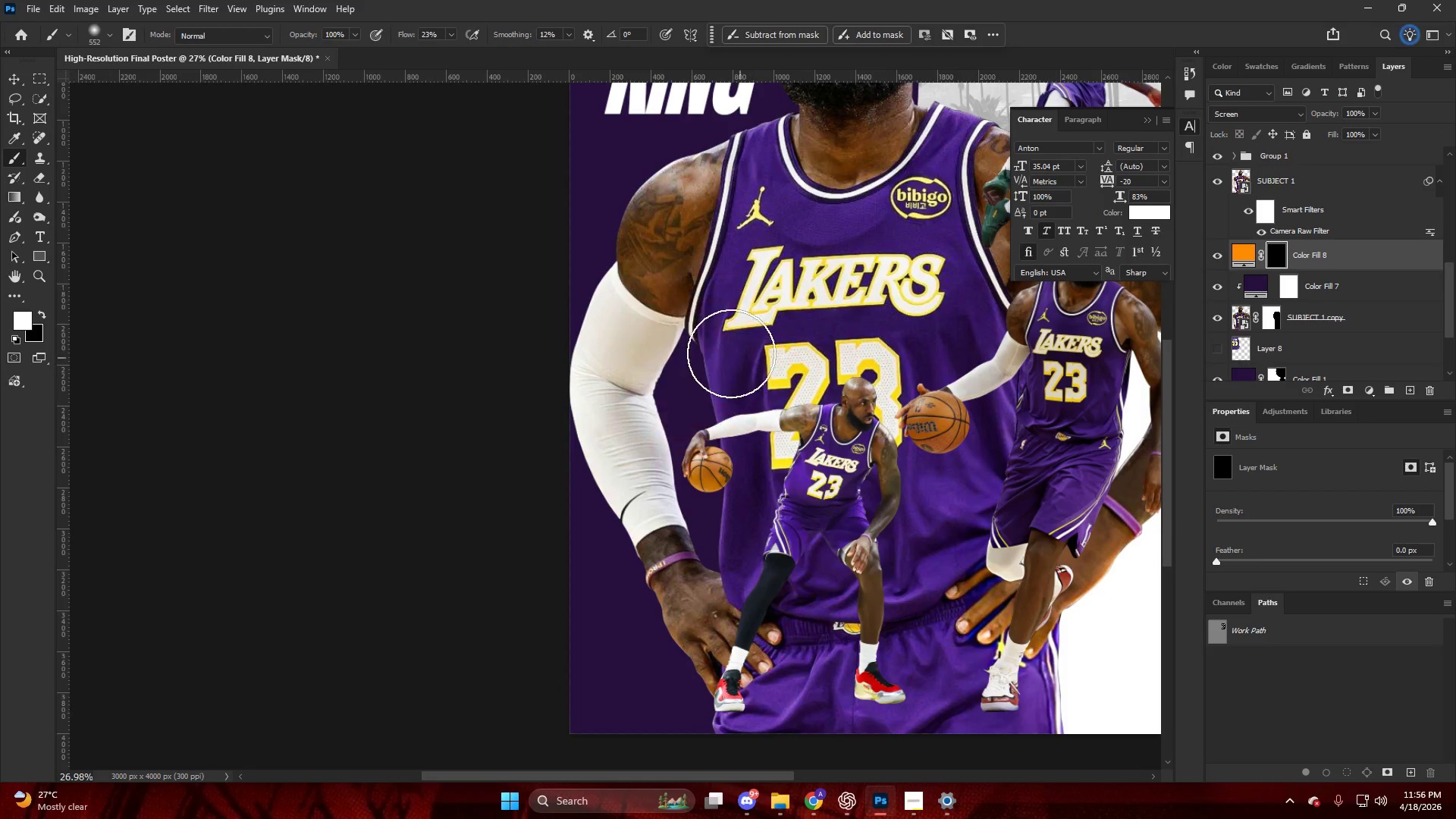 
key(Alt+AltLeft)
 